 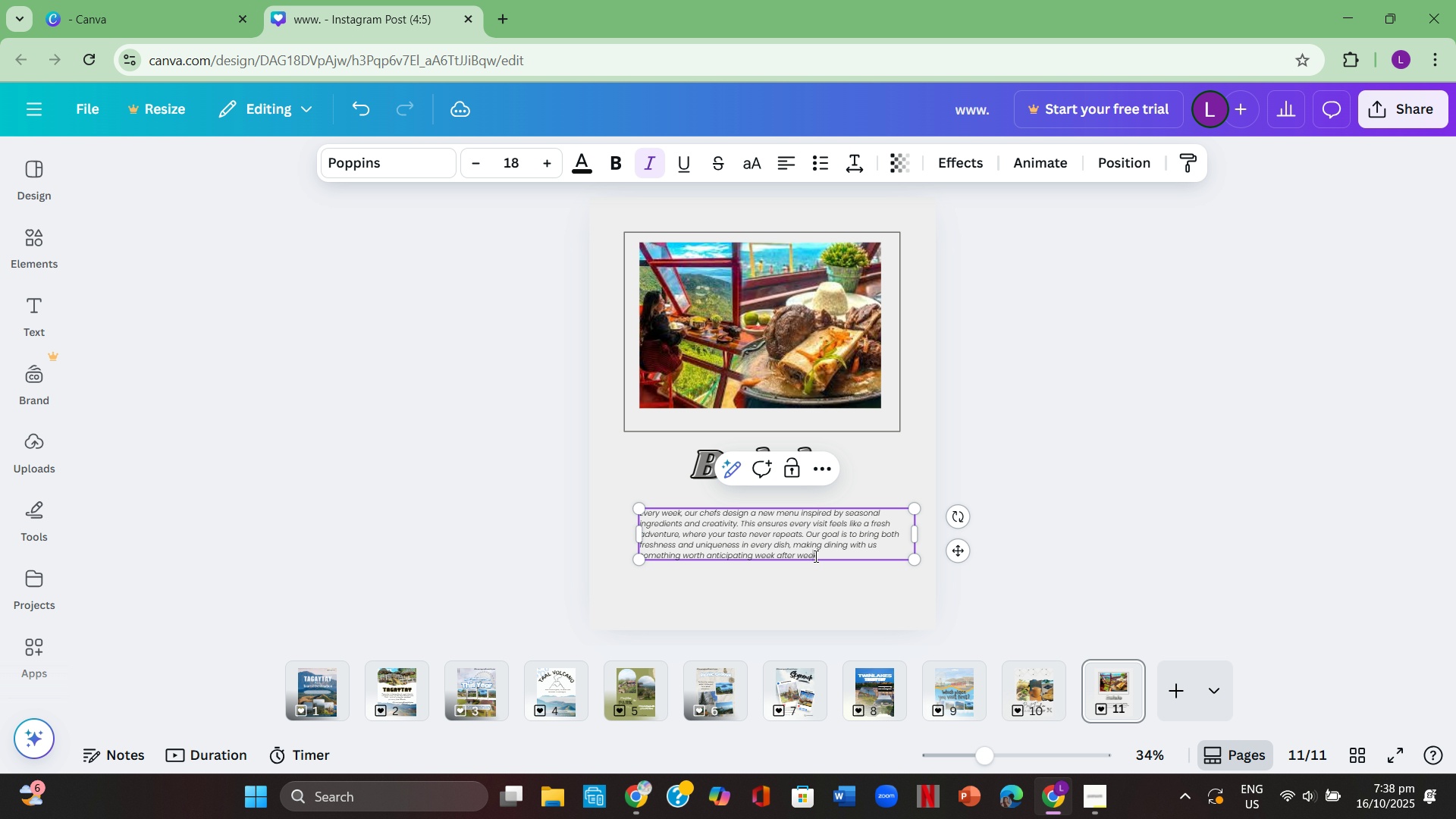 
left_click([811, 554])
 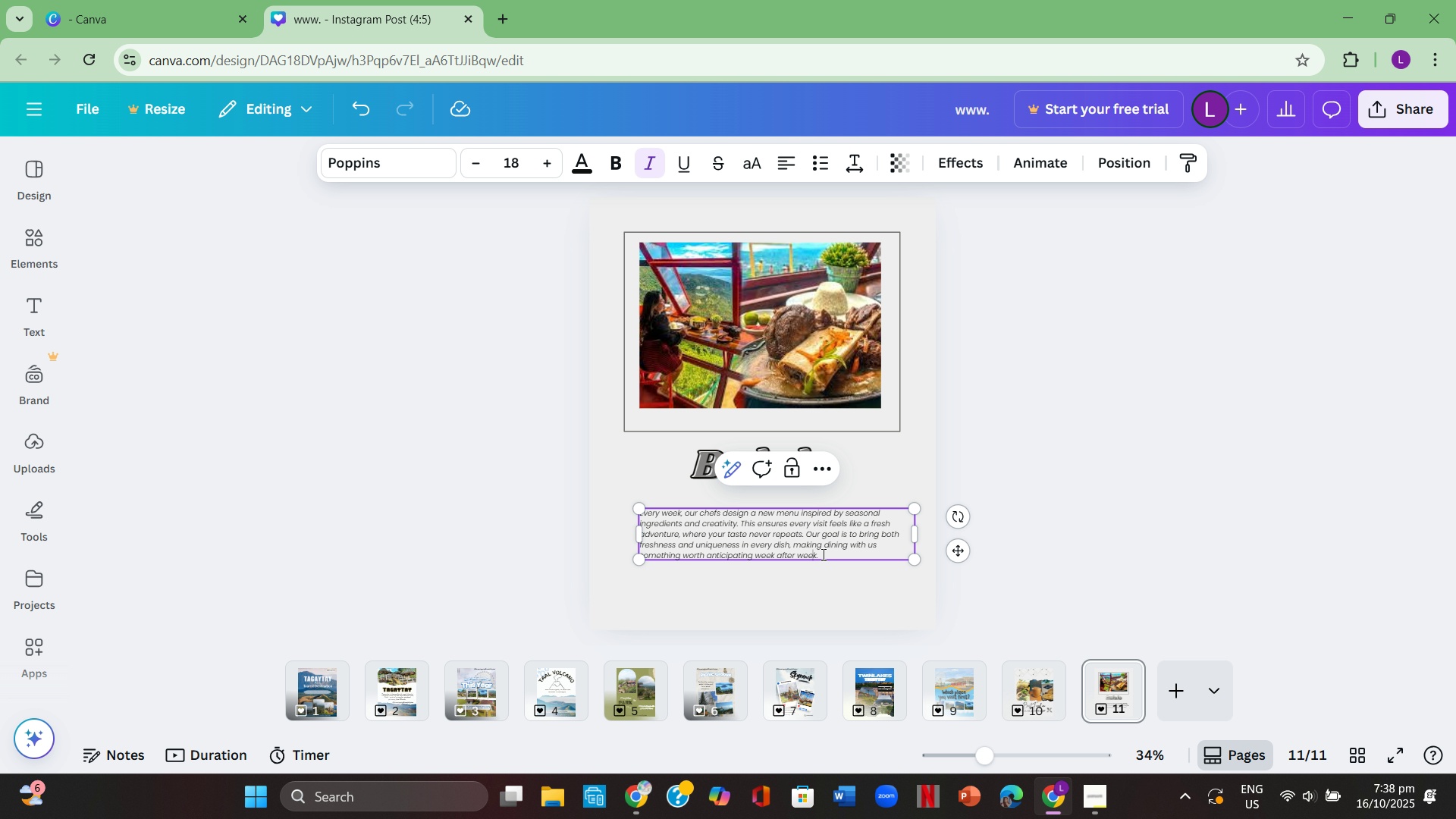 
left_click_drag(start_coordinate=[822, 554], to_coordinate=[654, 516])
 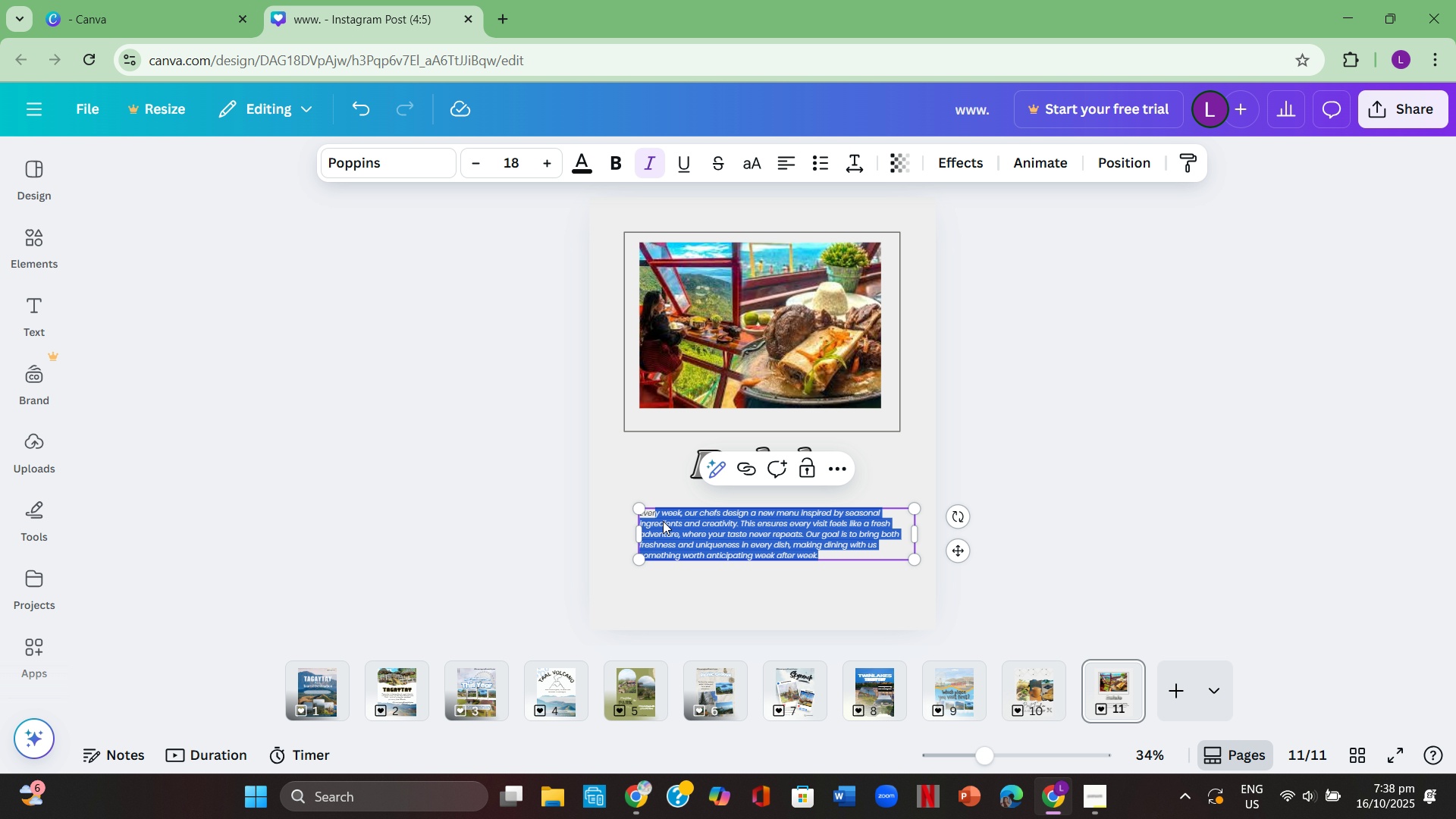 
key(Backspace)
 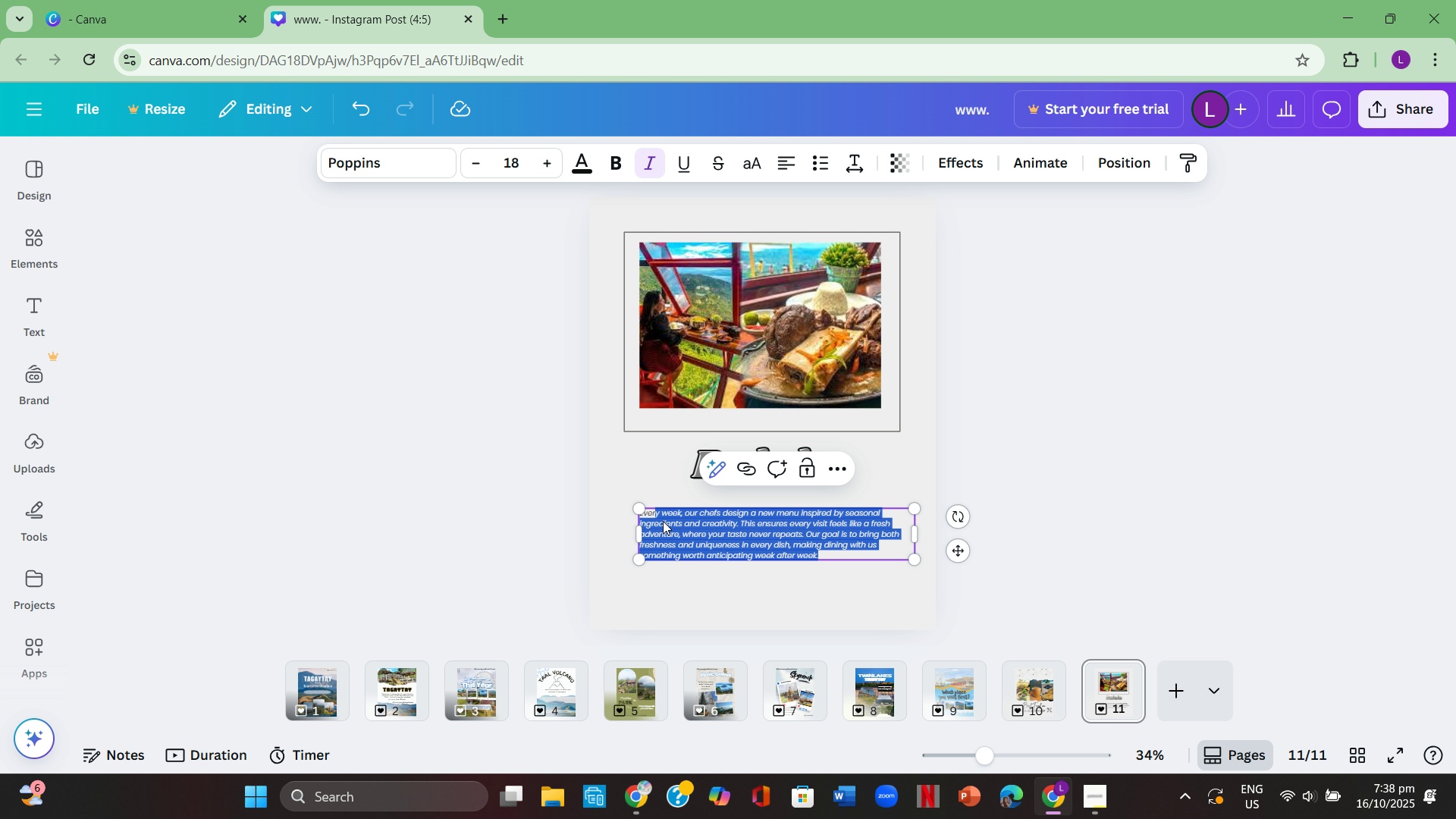 
key(Backspace)
 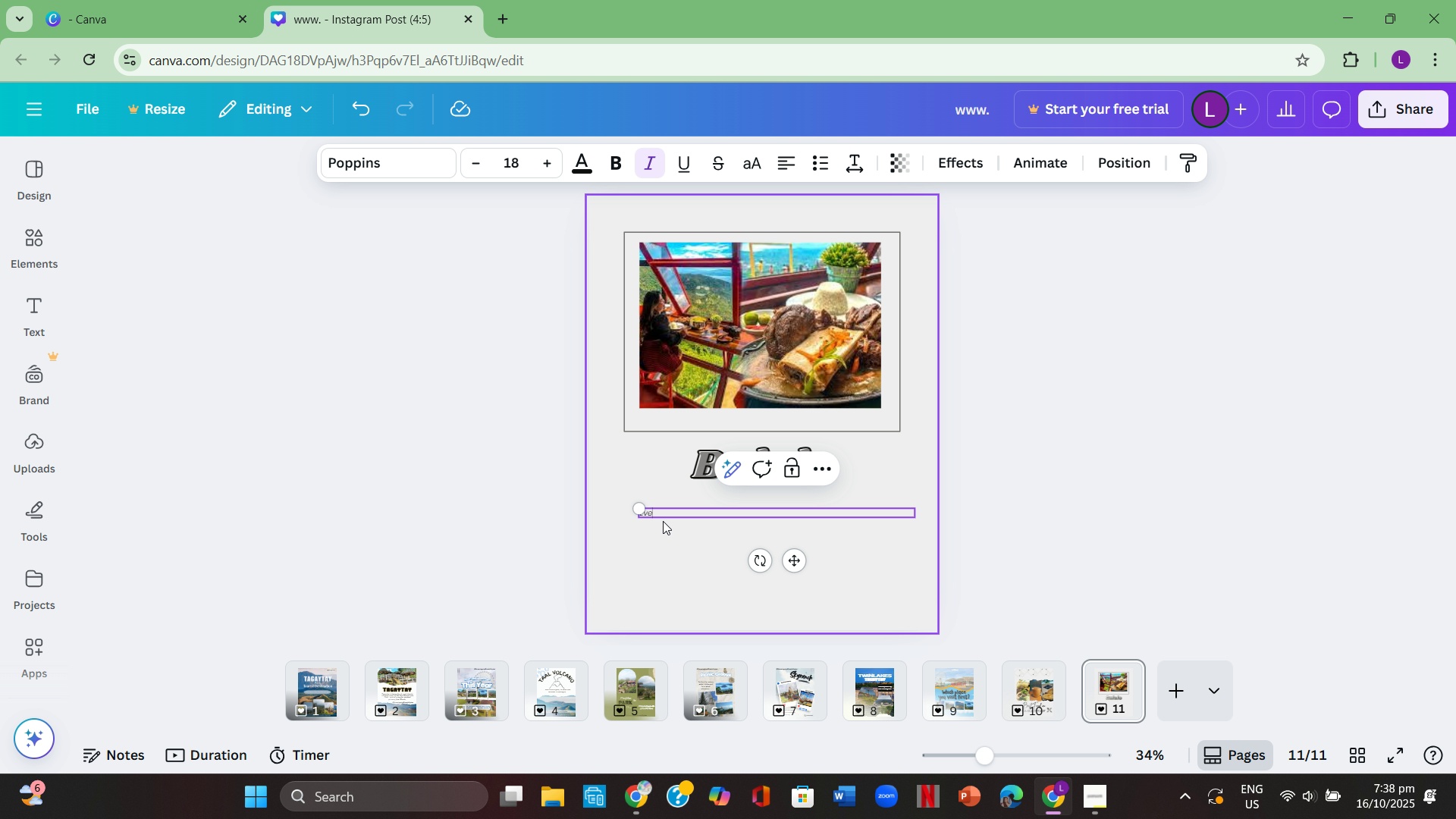 
key(Backspace)
 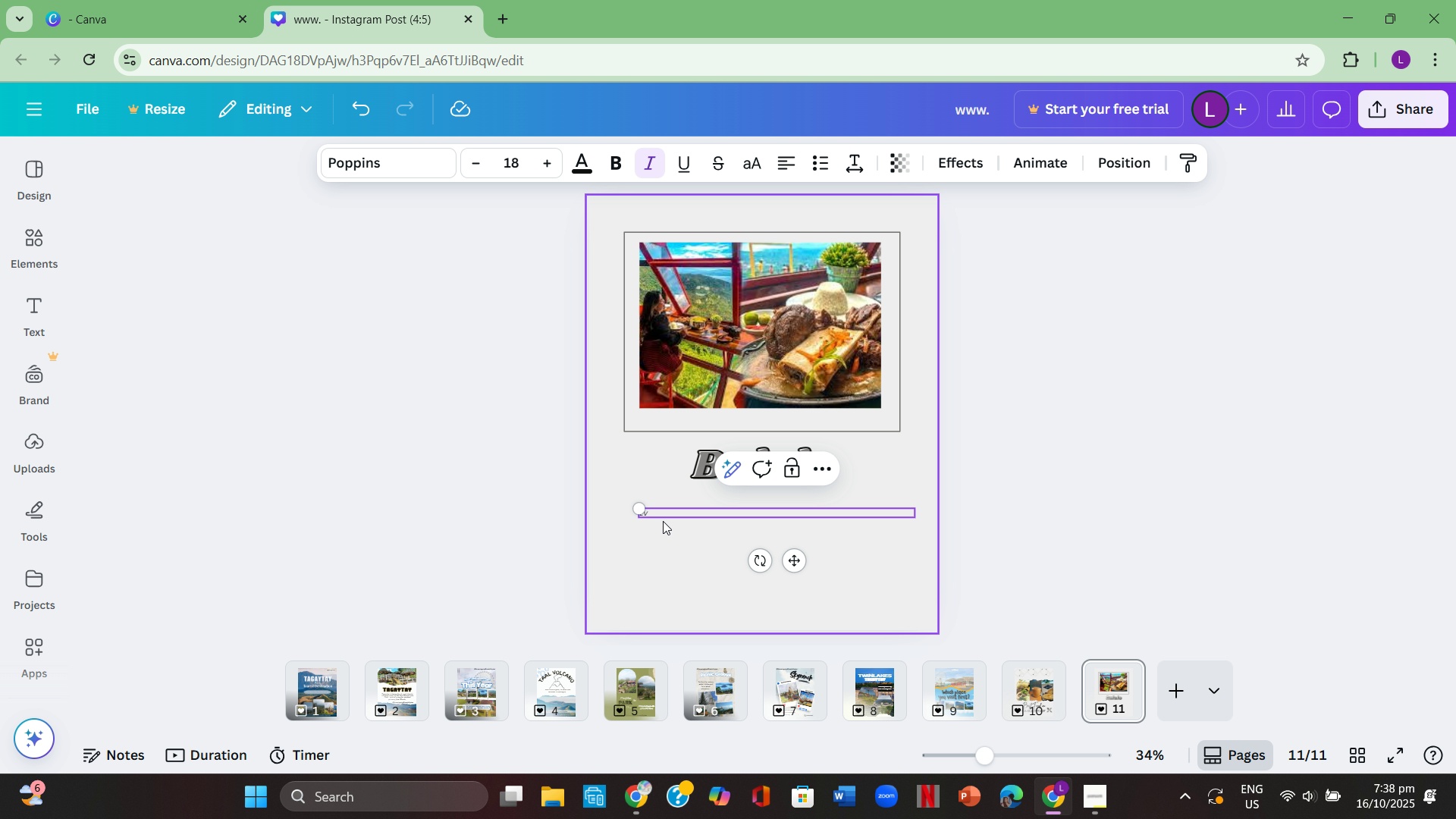 
key(Backspace)
 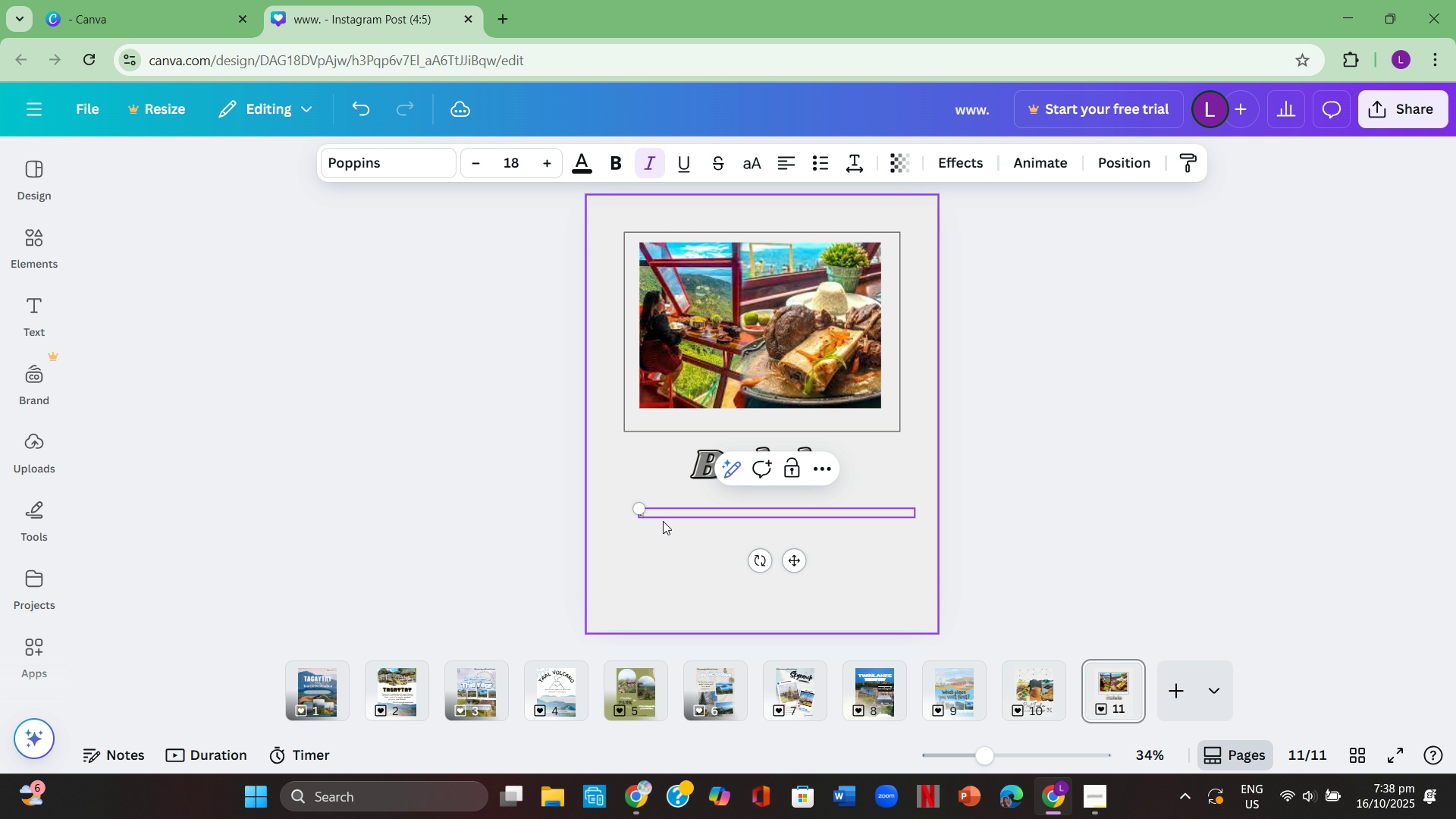 
key(Backspace)
 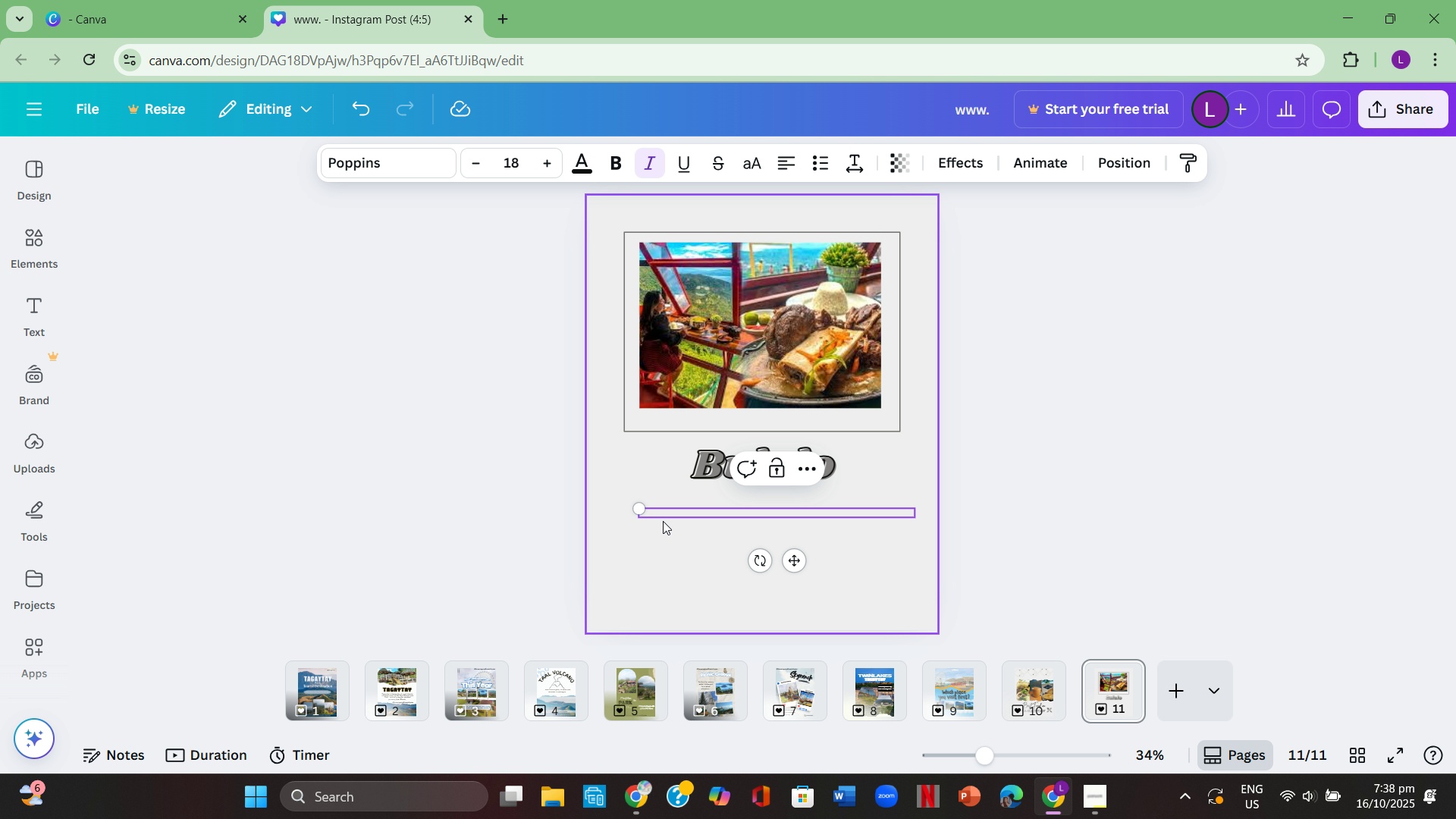 
wait(5.11)
 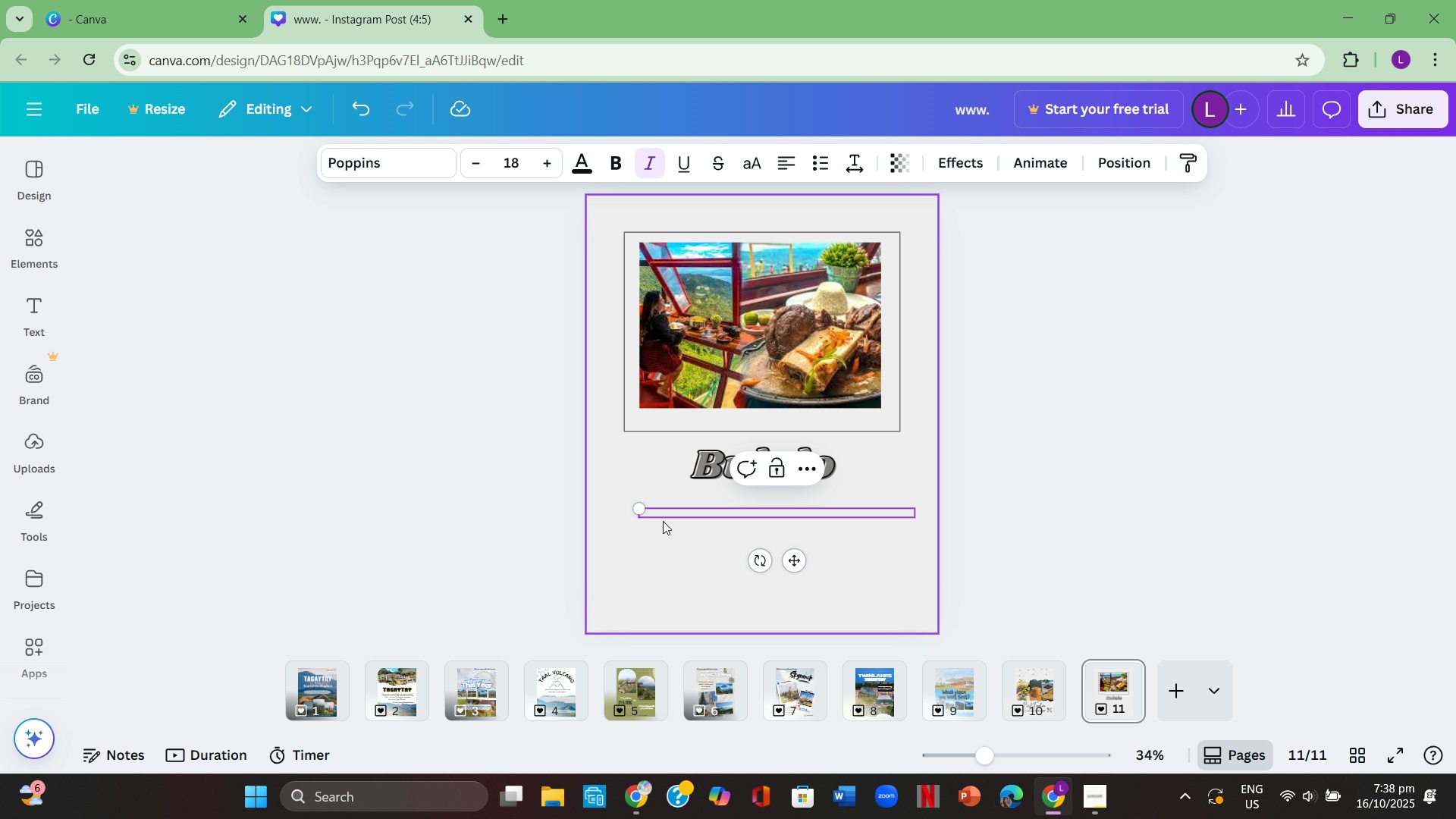 
type(The most famous comfort food in the cool weather. )
 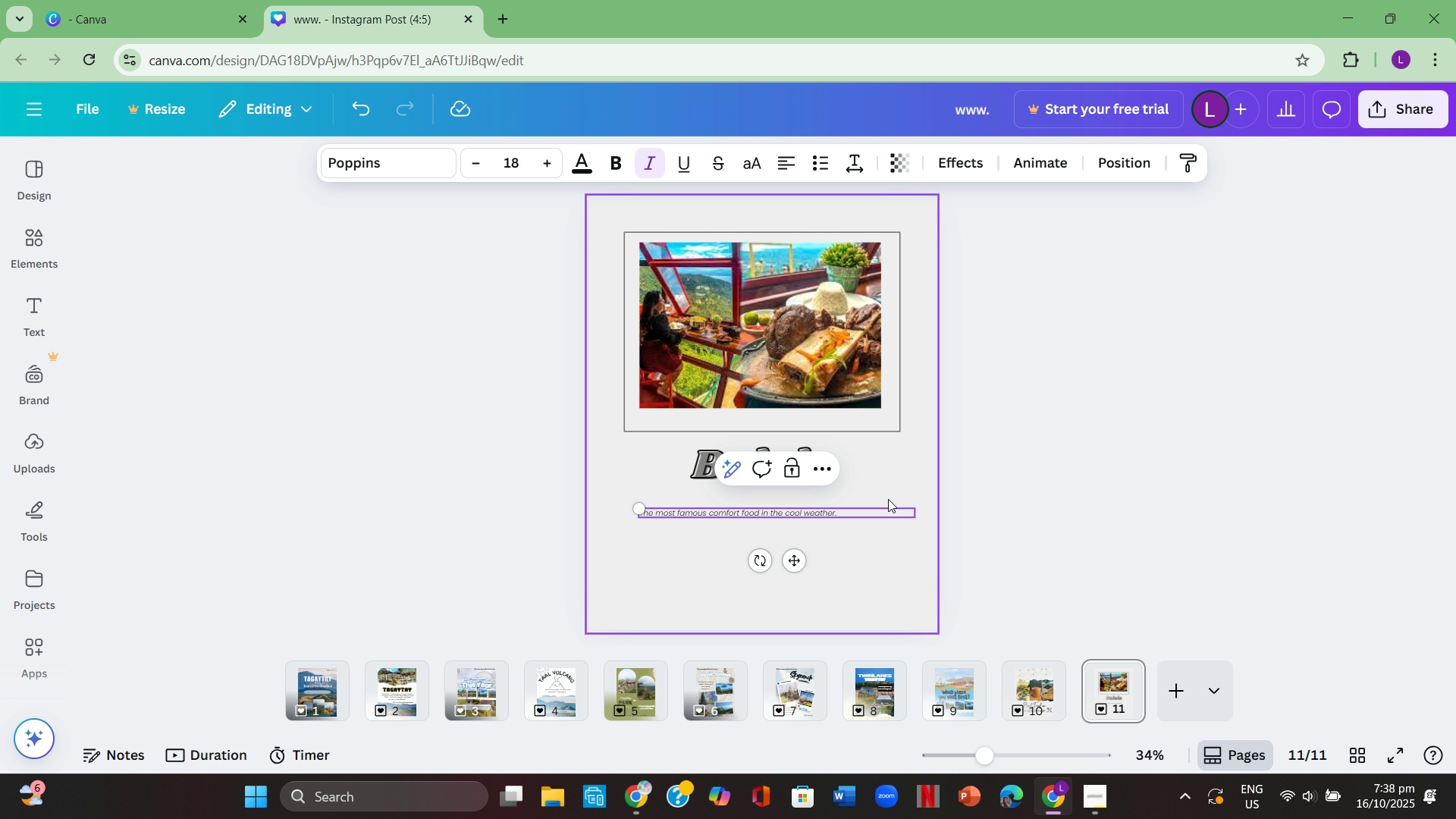 
left_click([1098, 504])
 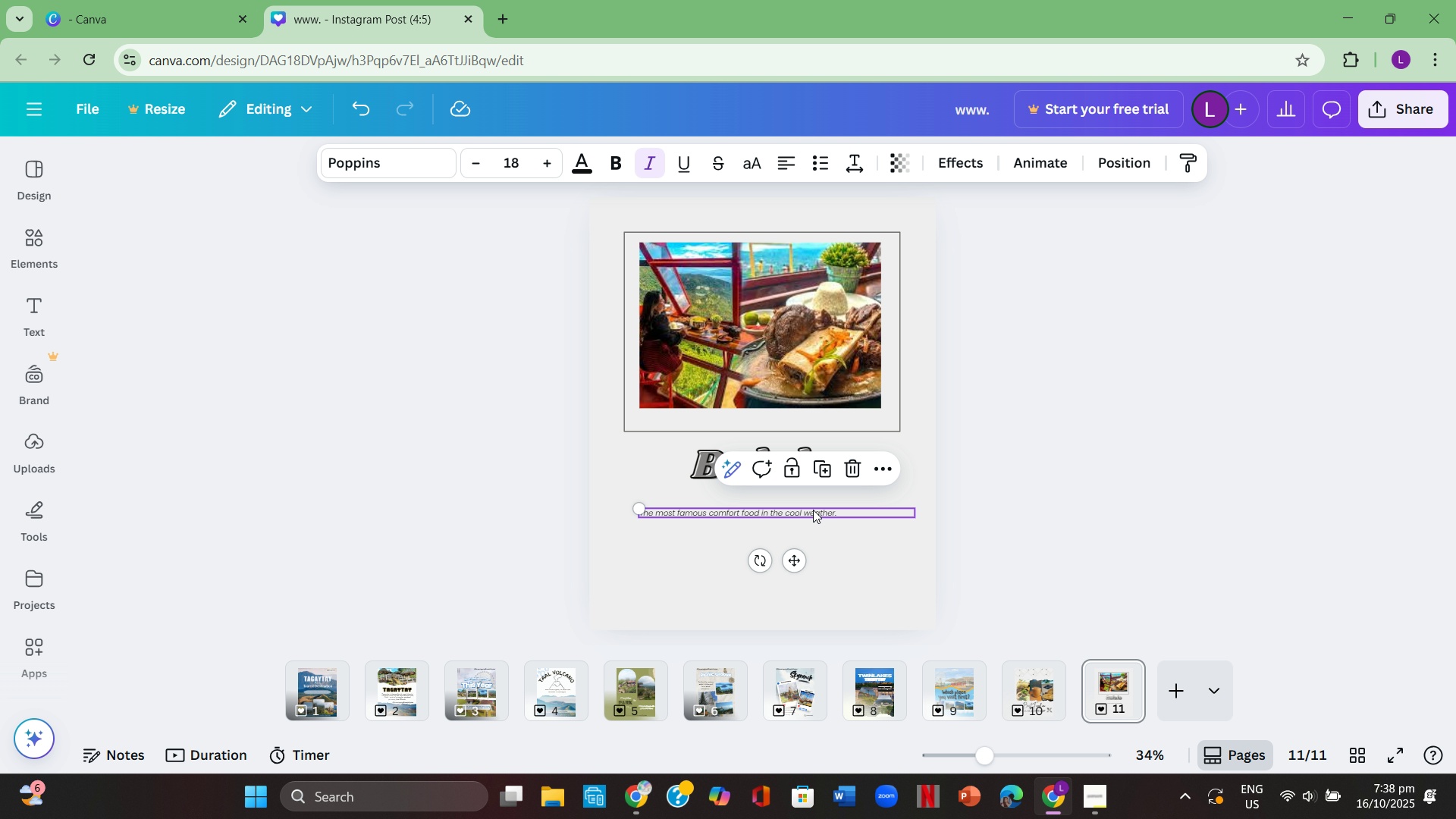 
double_click([813, 510])
 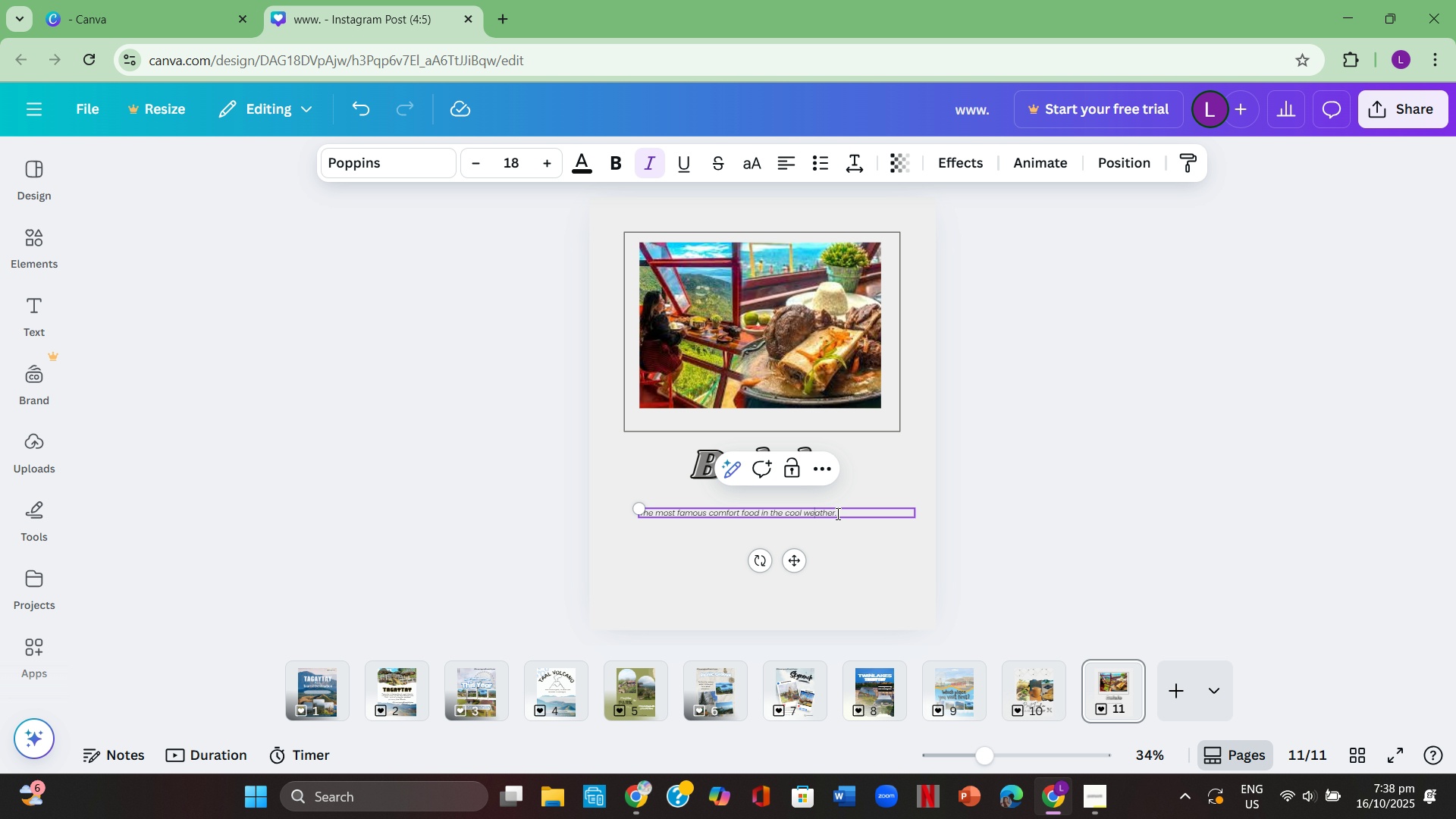 
left_click([836, 513])
 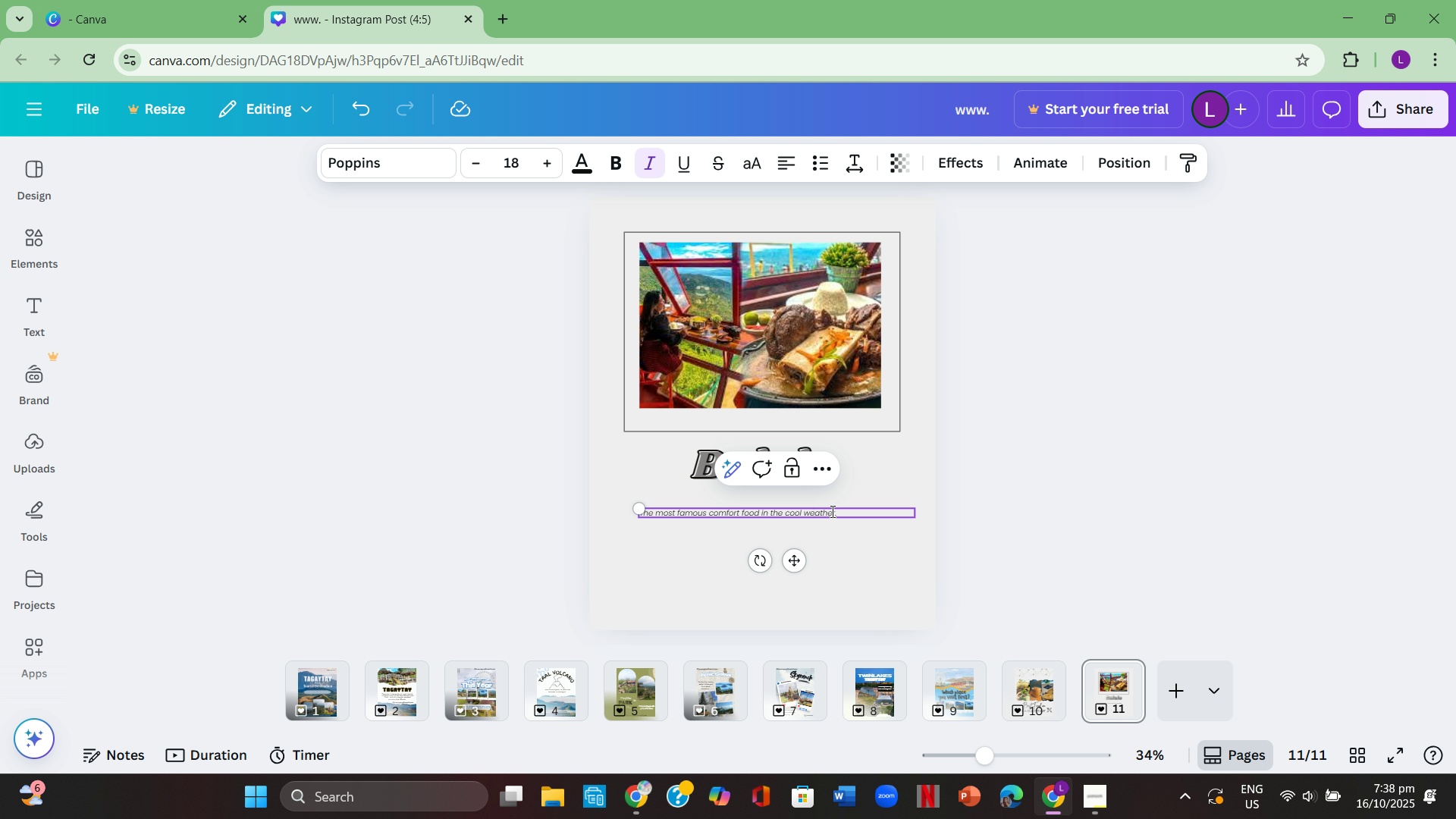 
left_click_drag(start_coordinate=[831, 511], to_coordinate=[618, 507])
 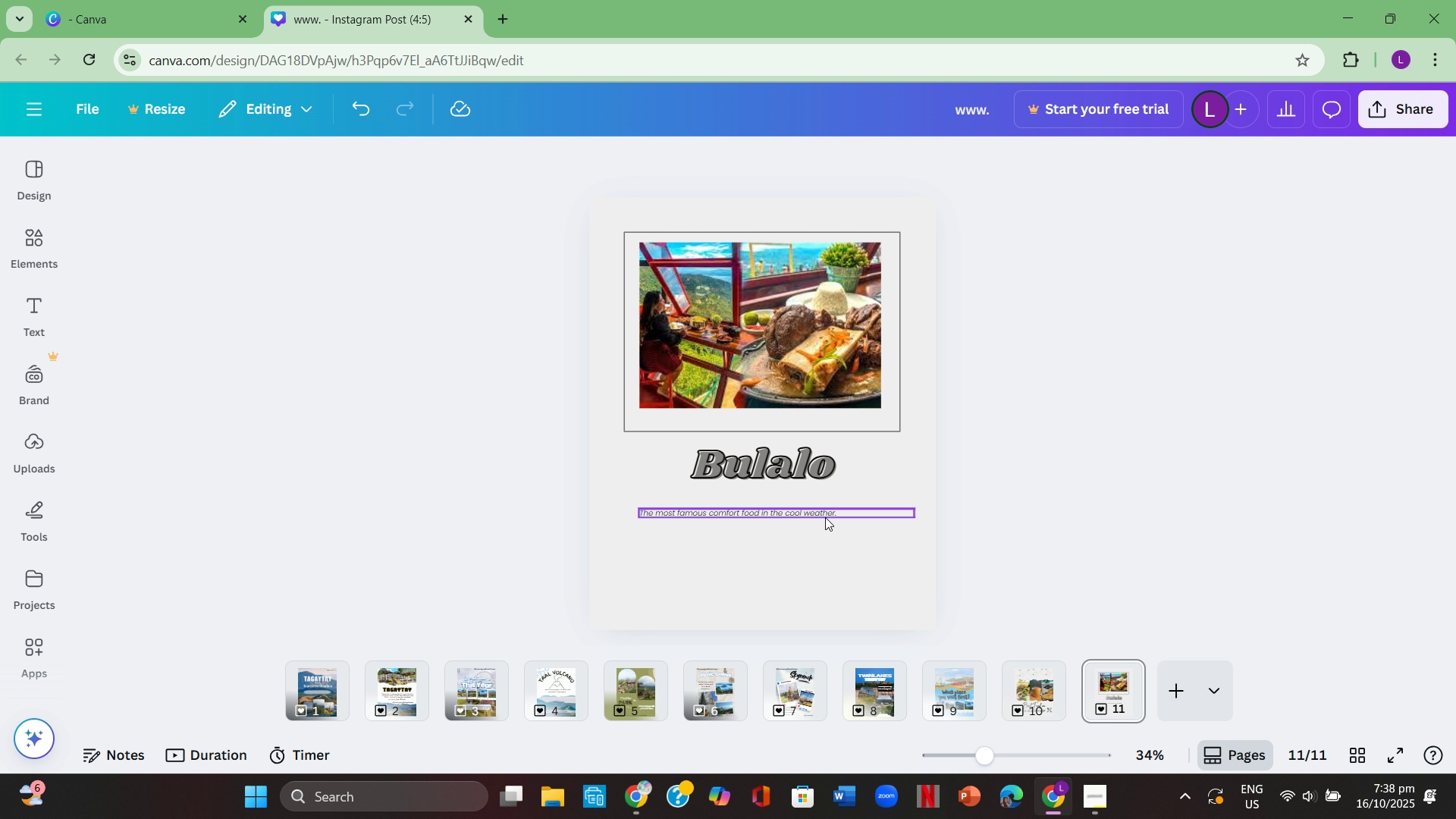 
double_click([825, 514])
 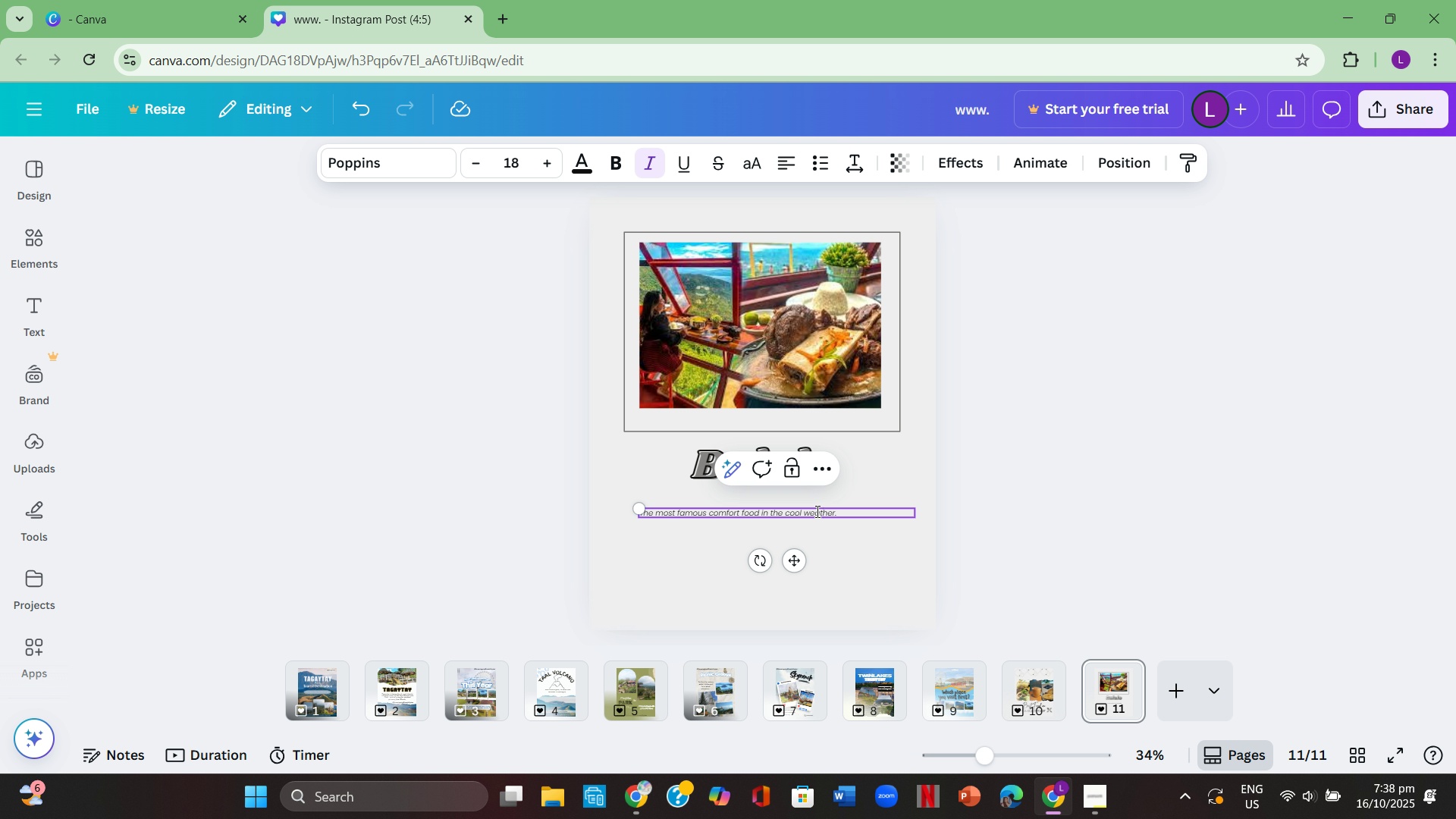 
key(Control+ControlLeft)
 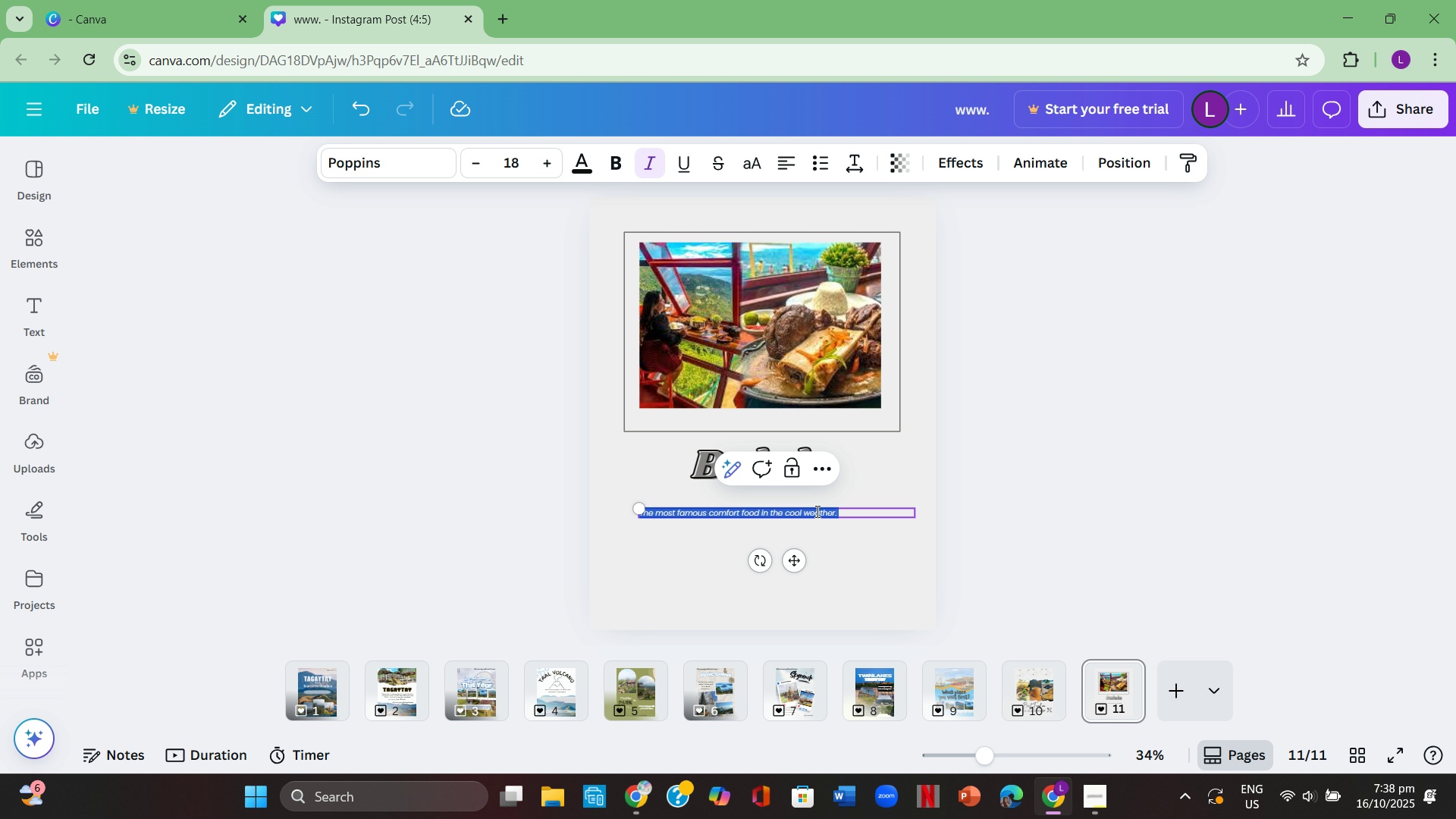 
key(Control+A)
 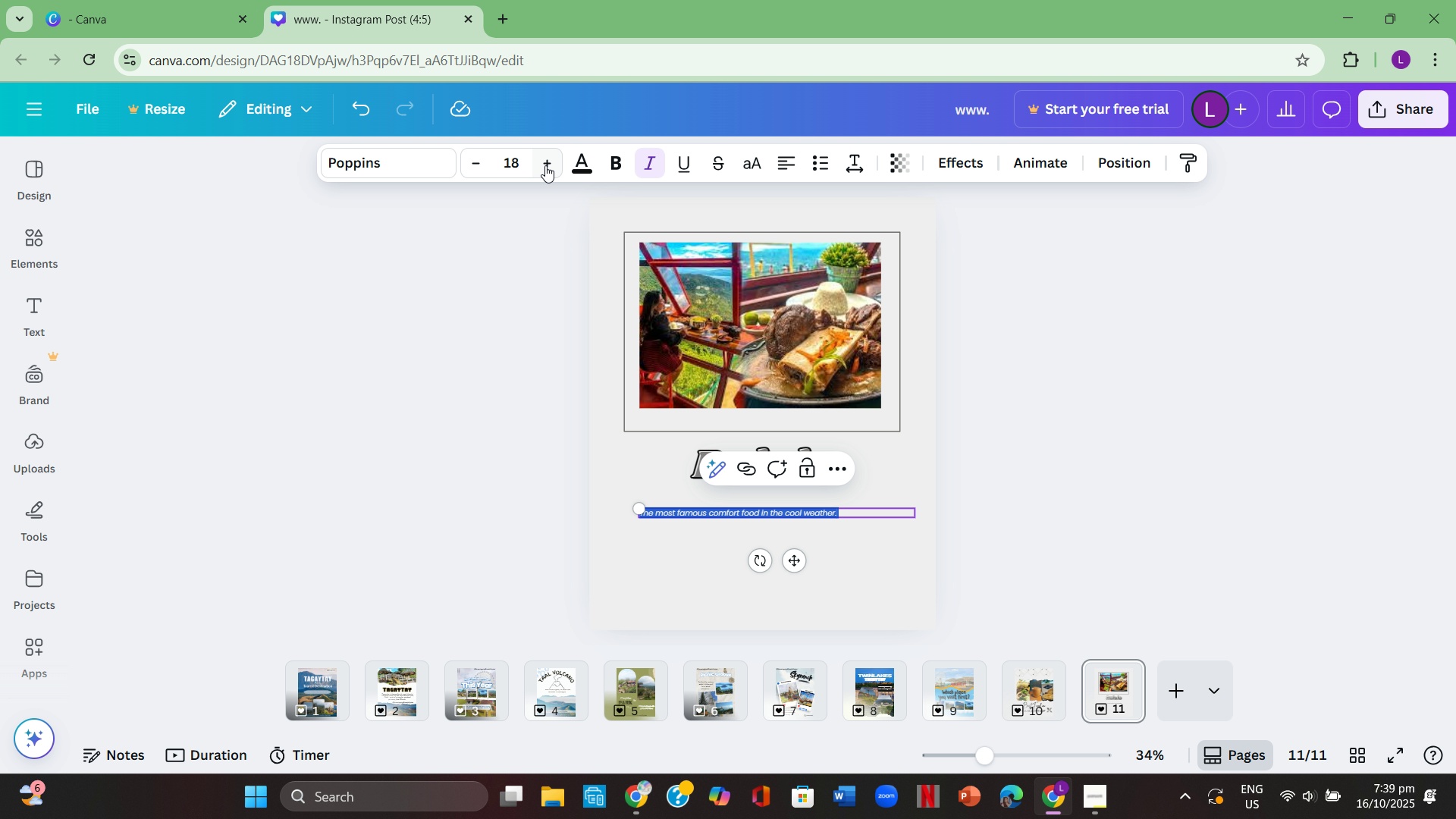 
double_click([547, 165])
 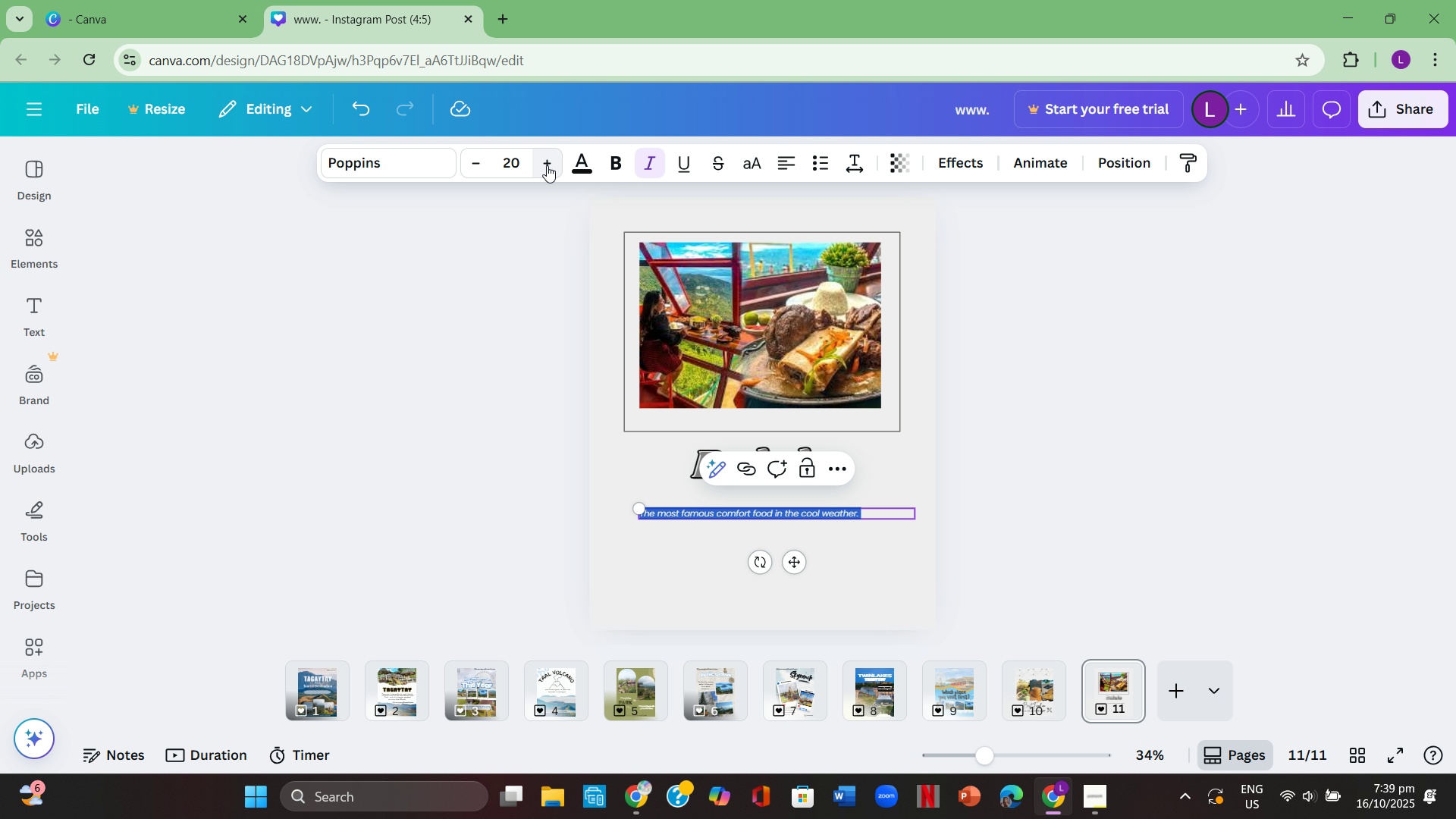 
triple_click([547, 165])
 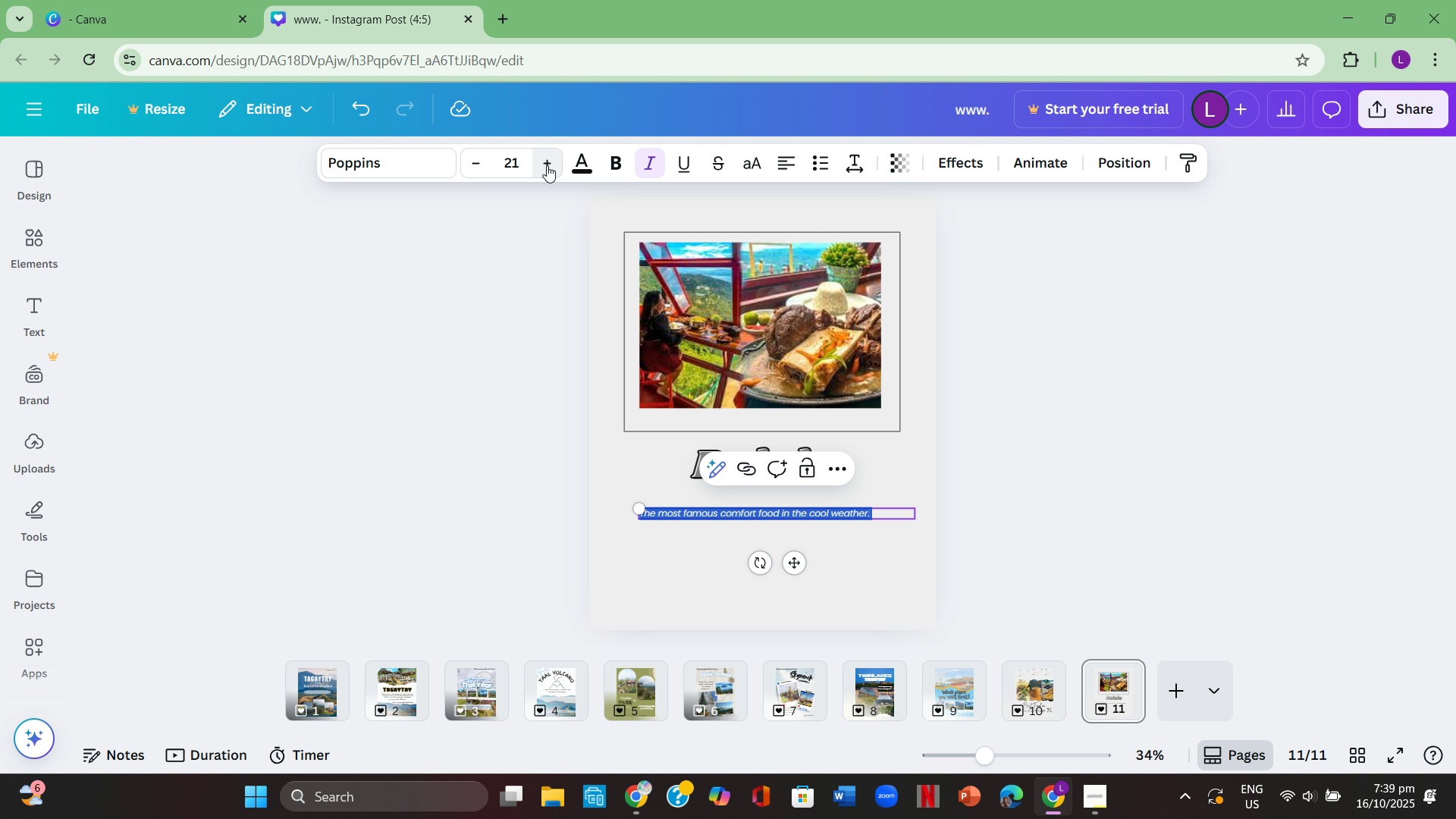 
triple_click([547, 165])
 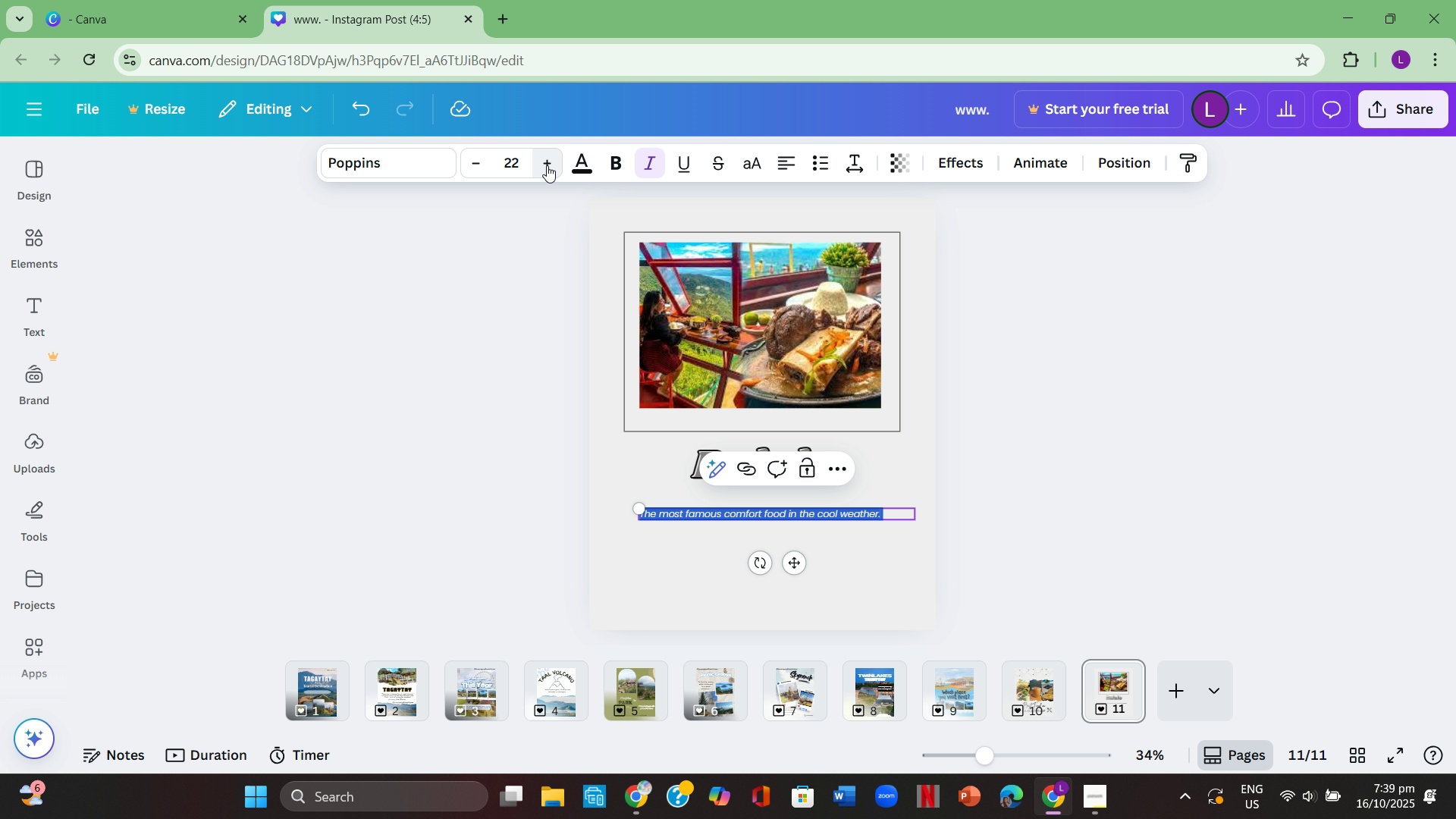 
triple_click([547, 165])
 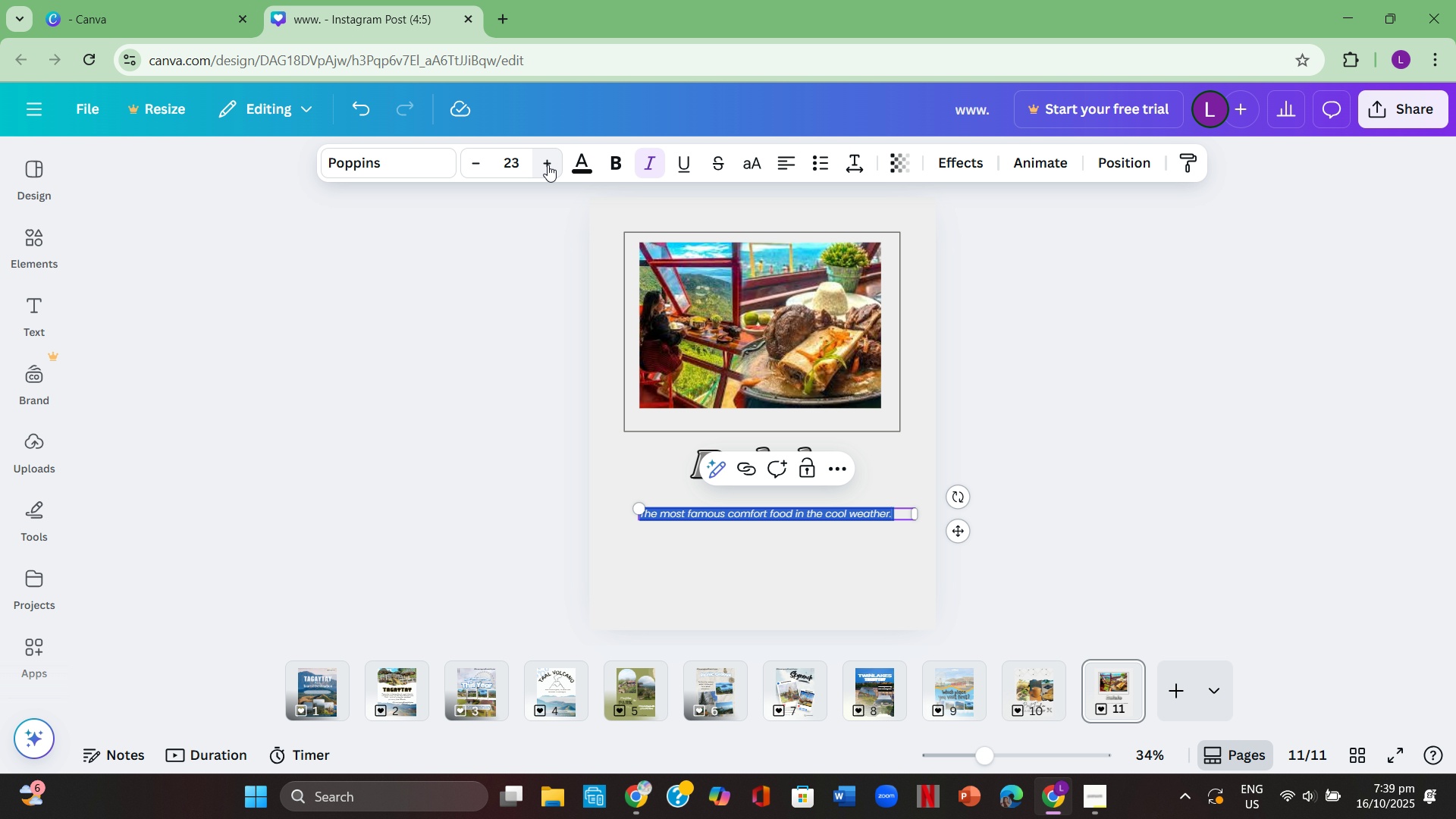 
triple_click([548, 165])
 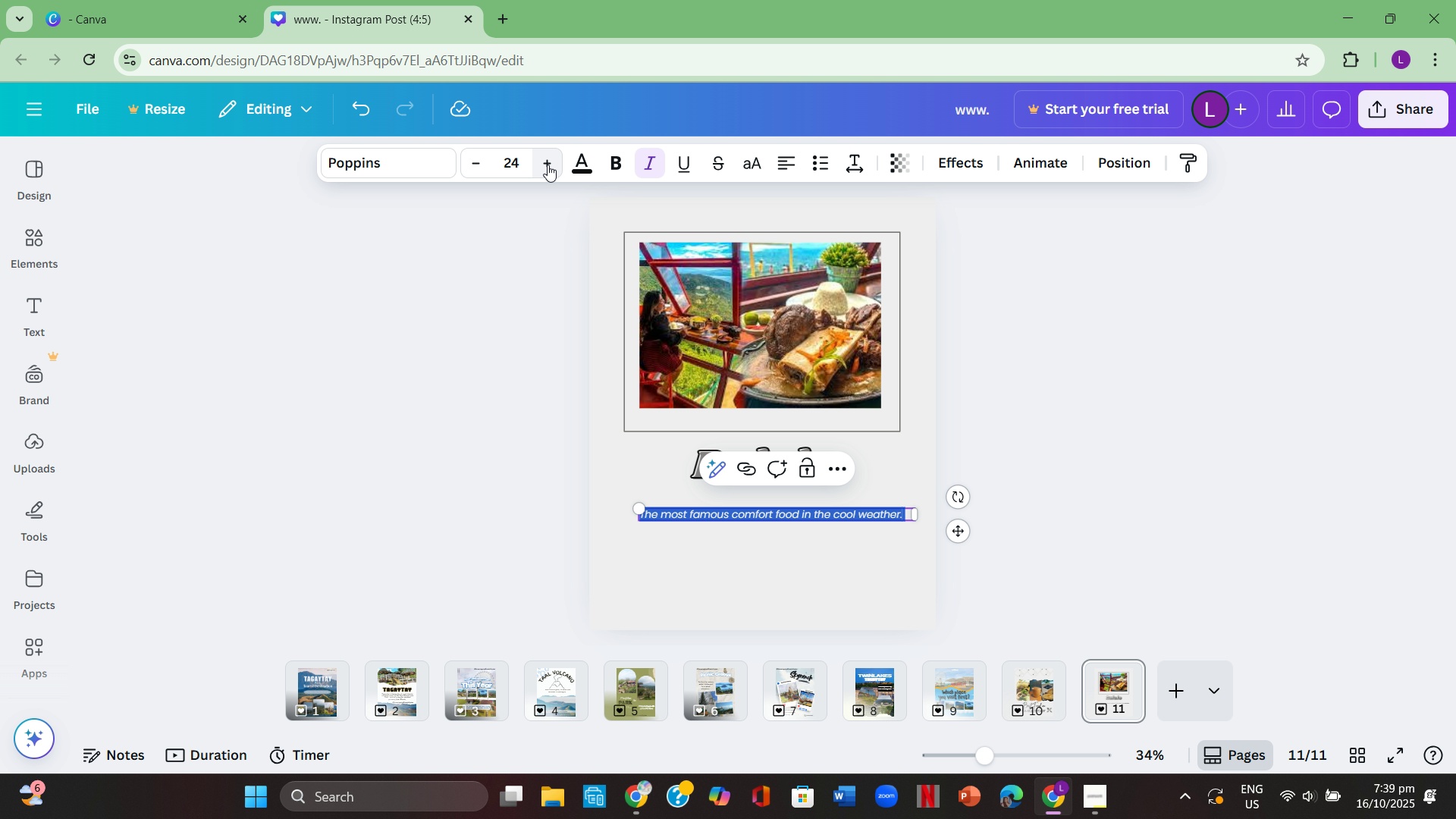 
triple_click([548, 165])
 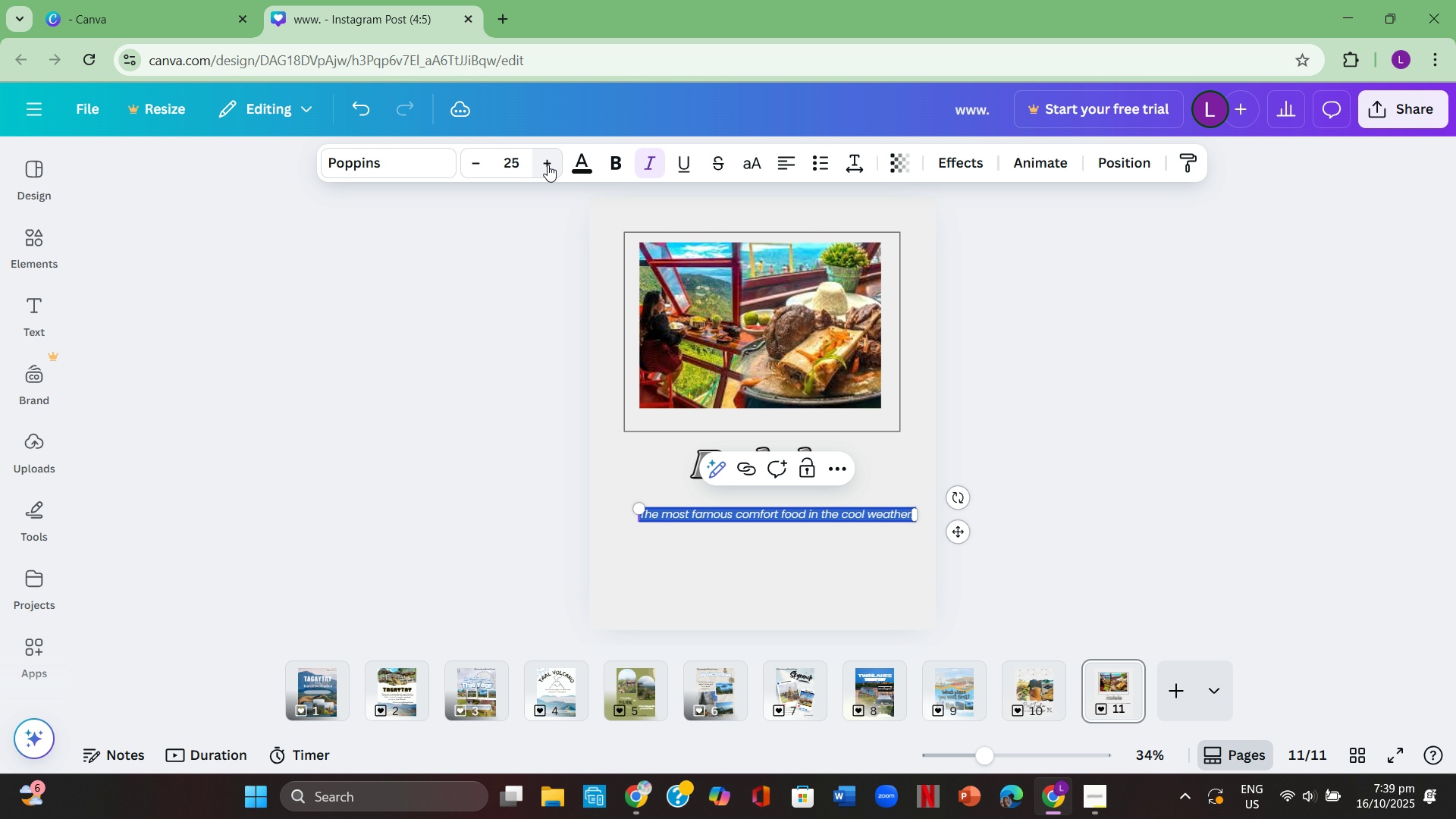 
triple_click([548, 165])
 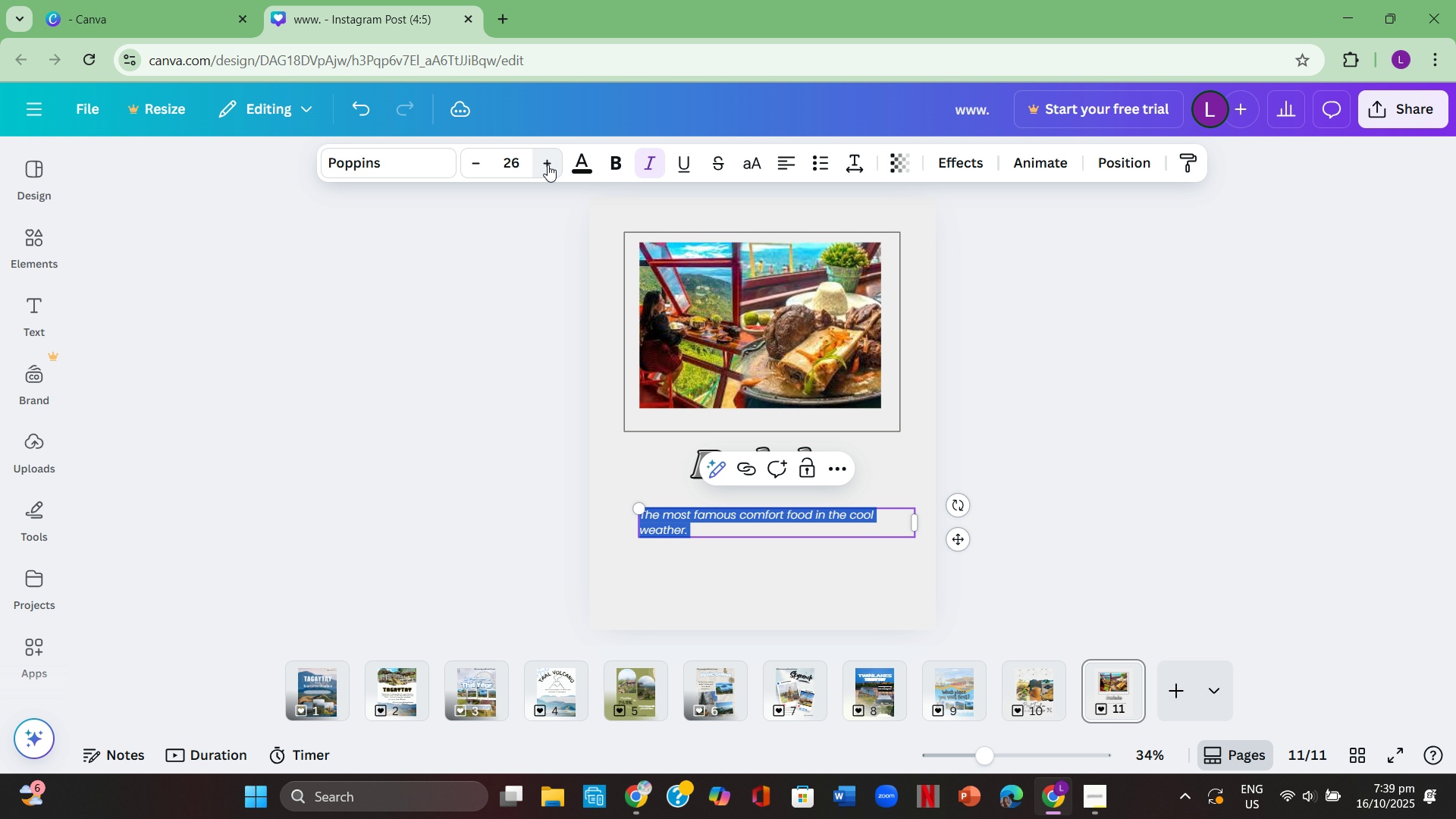 
double_click([552, 165])
 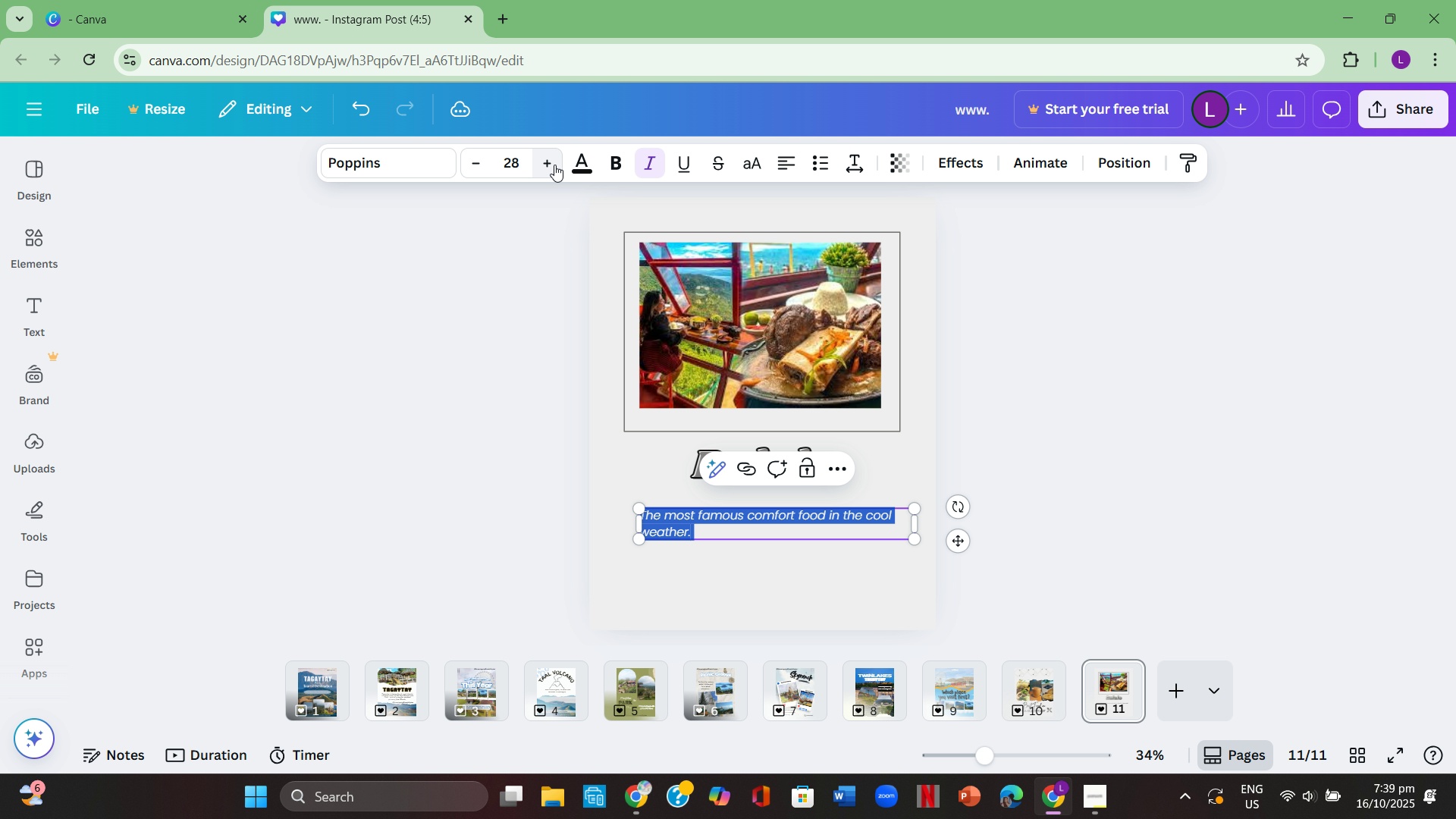 
triple_click([554, 165])
 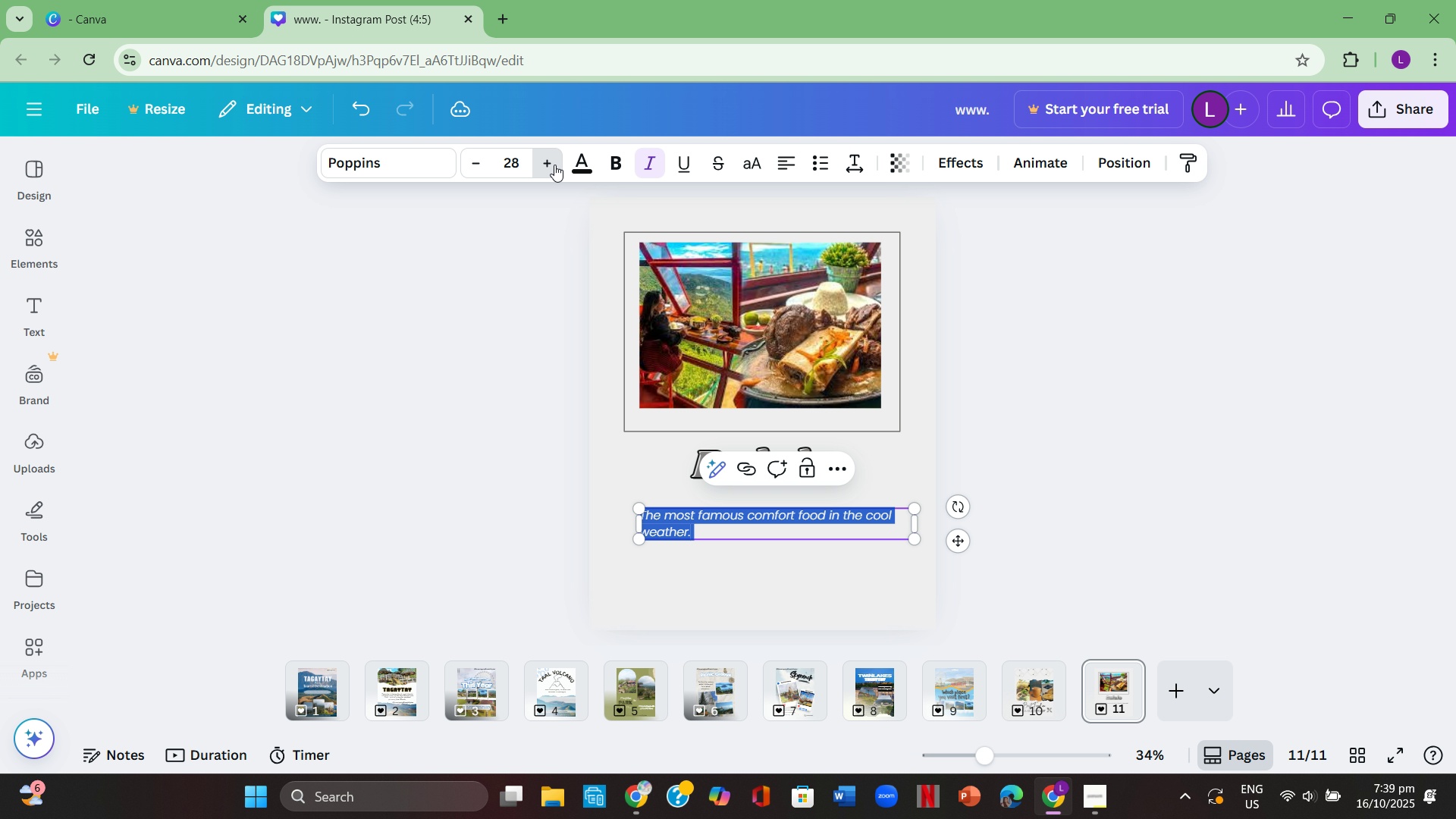 
triple_click([554, 165])
 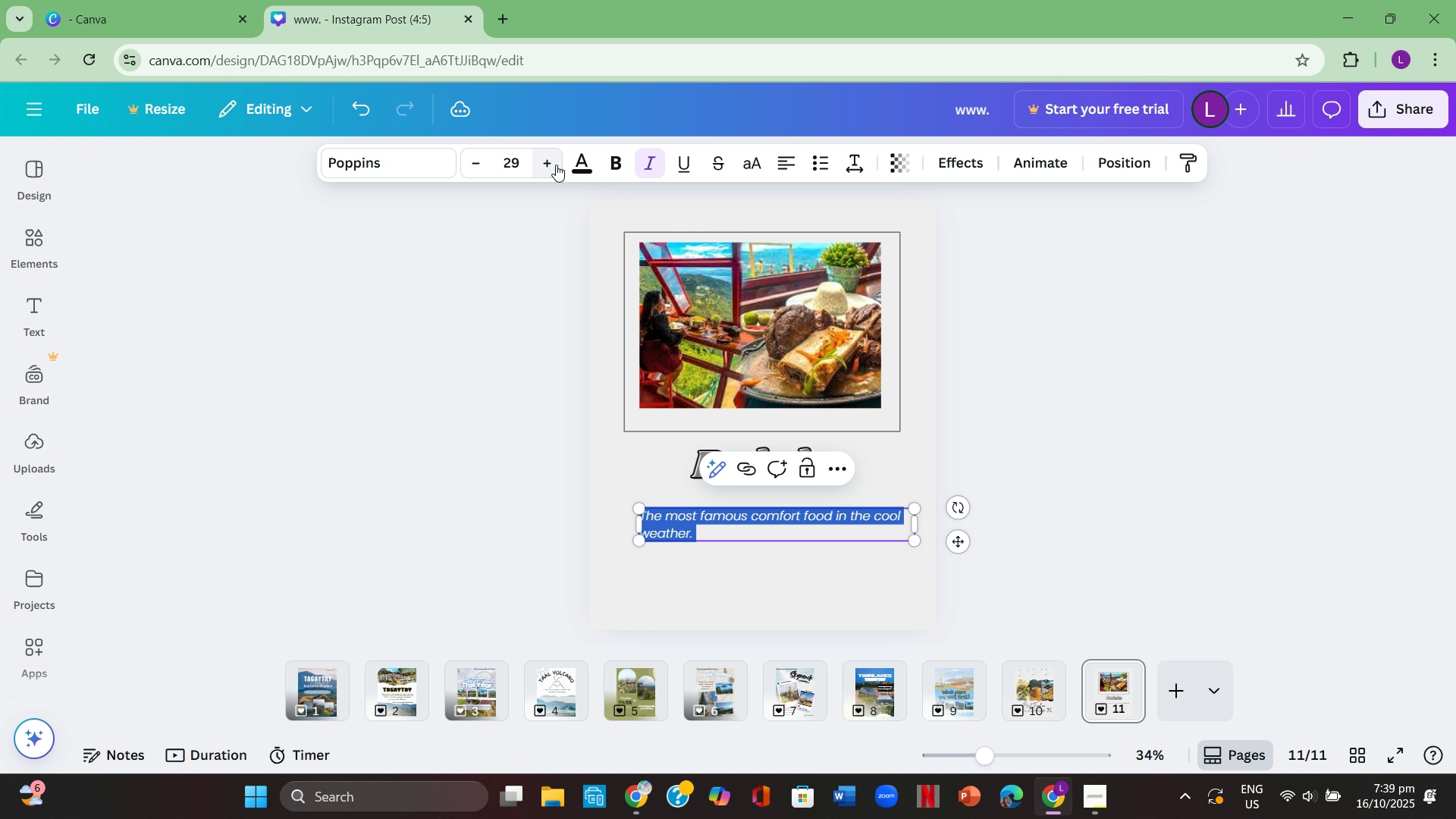 
triple_click([556, 165])
 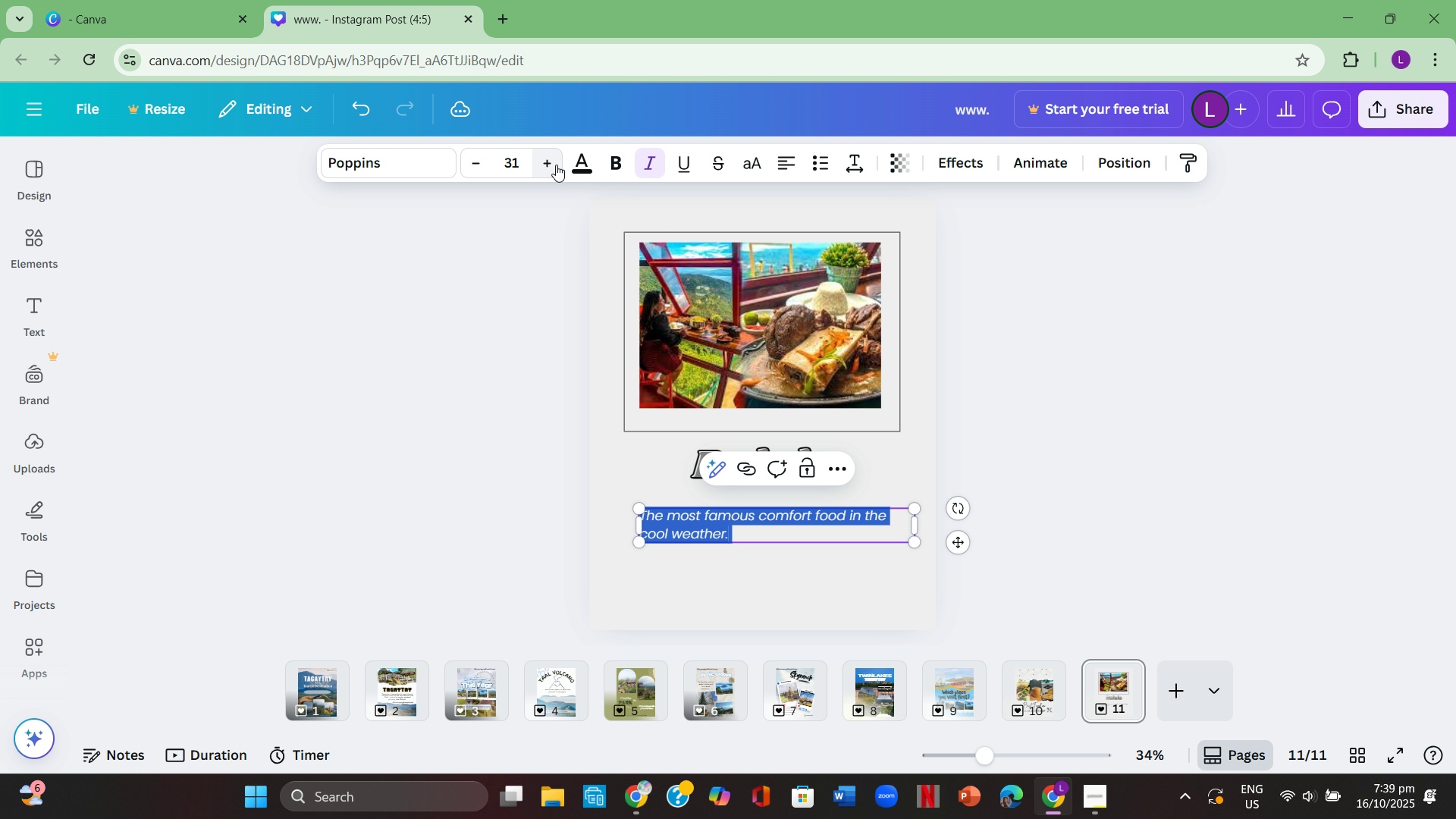 
triple_click([556, 165])
 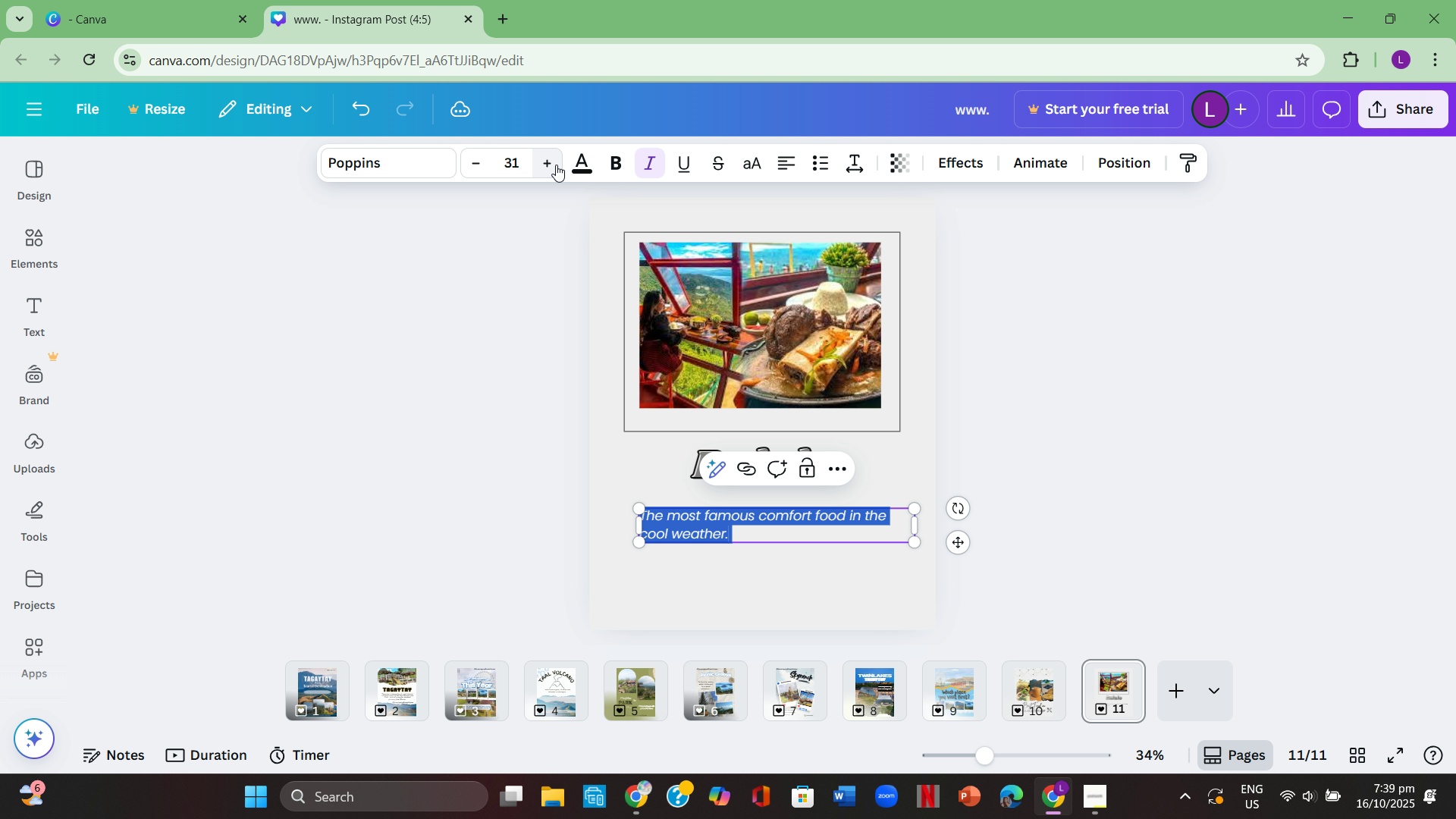 
triple_click([556, 165])
 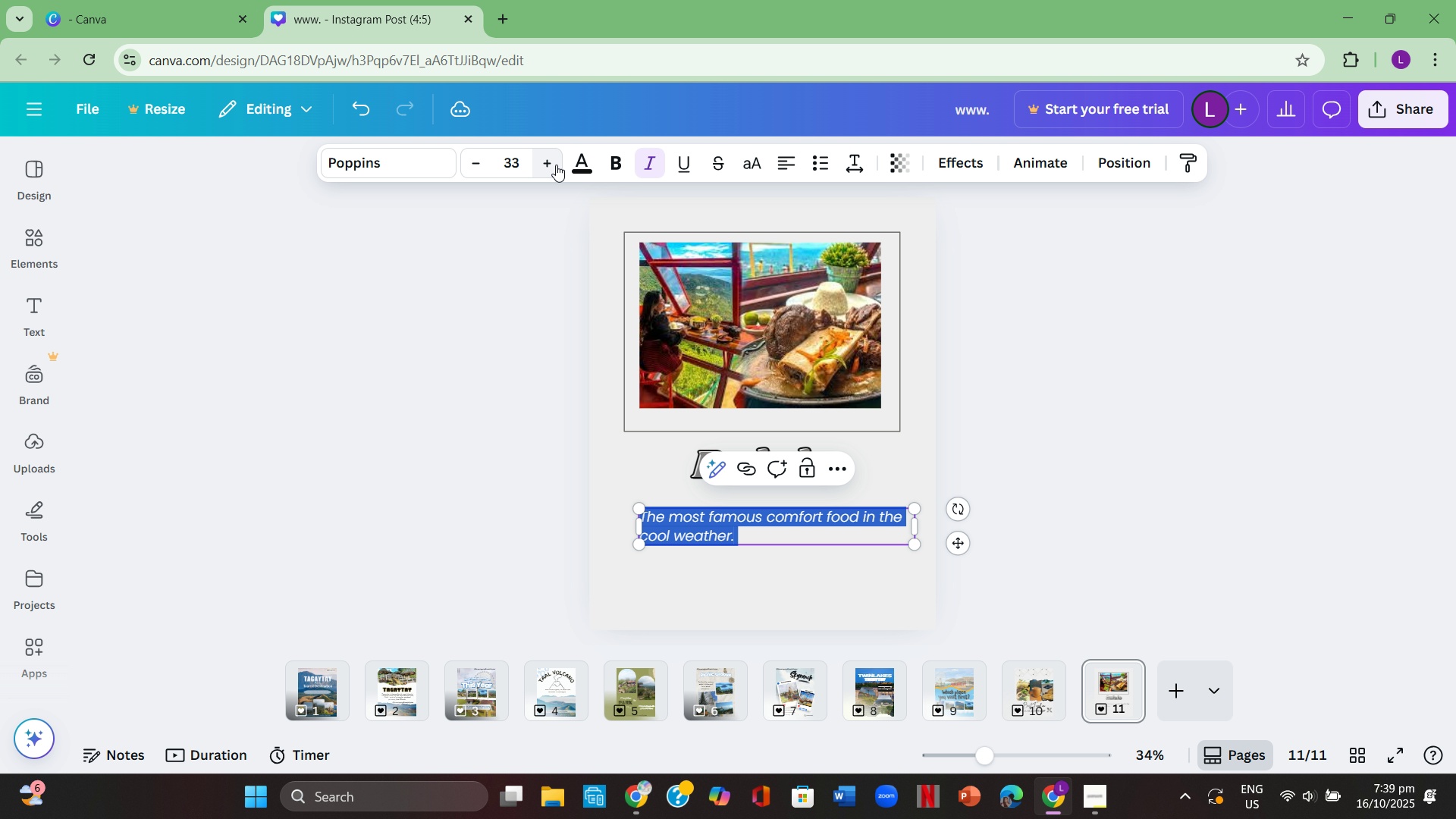 
triple_click([556, 165])
 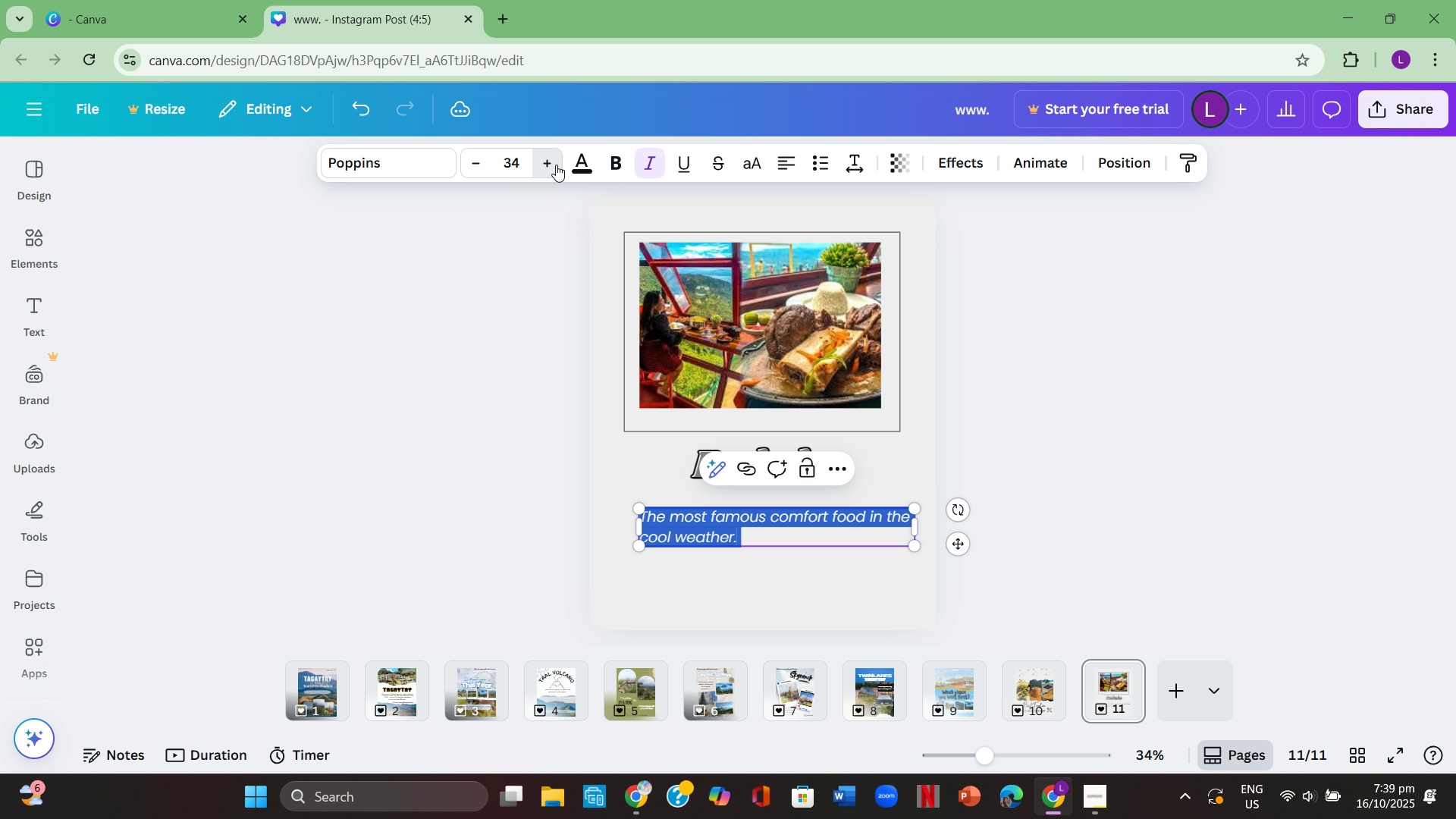 
triple_click([556, 165])
 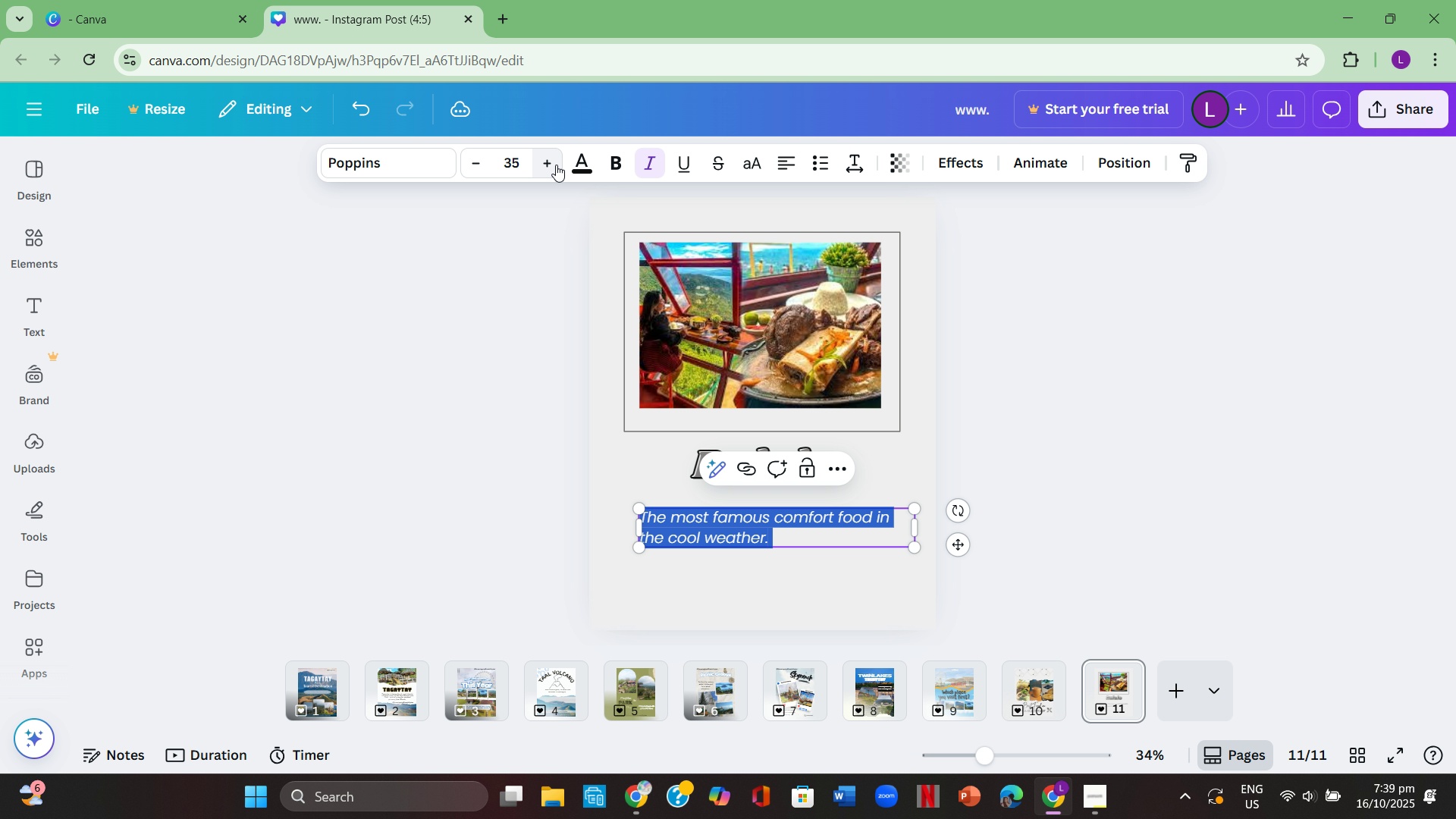 
triple_click([556, 165])
 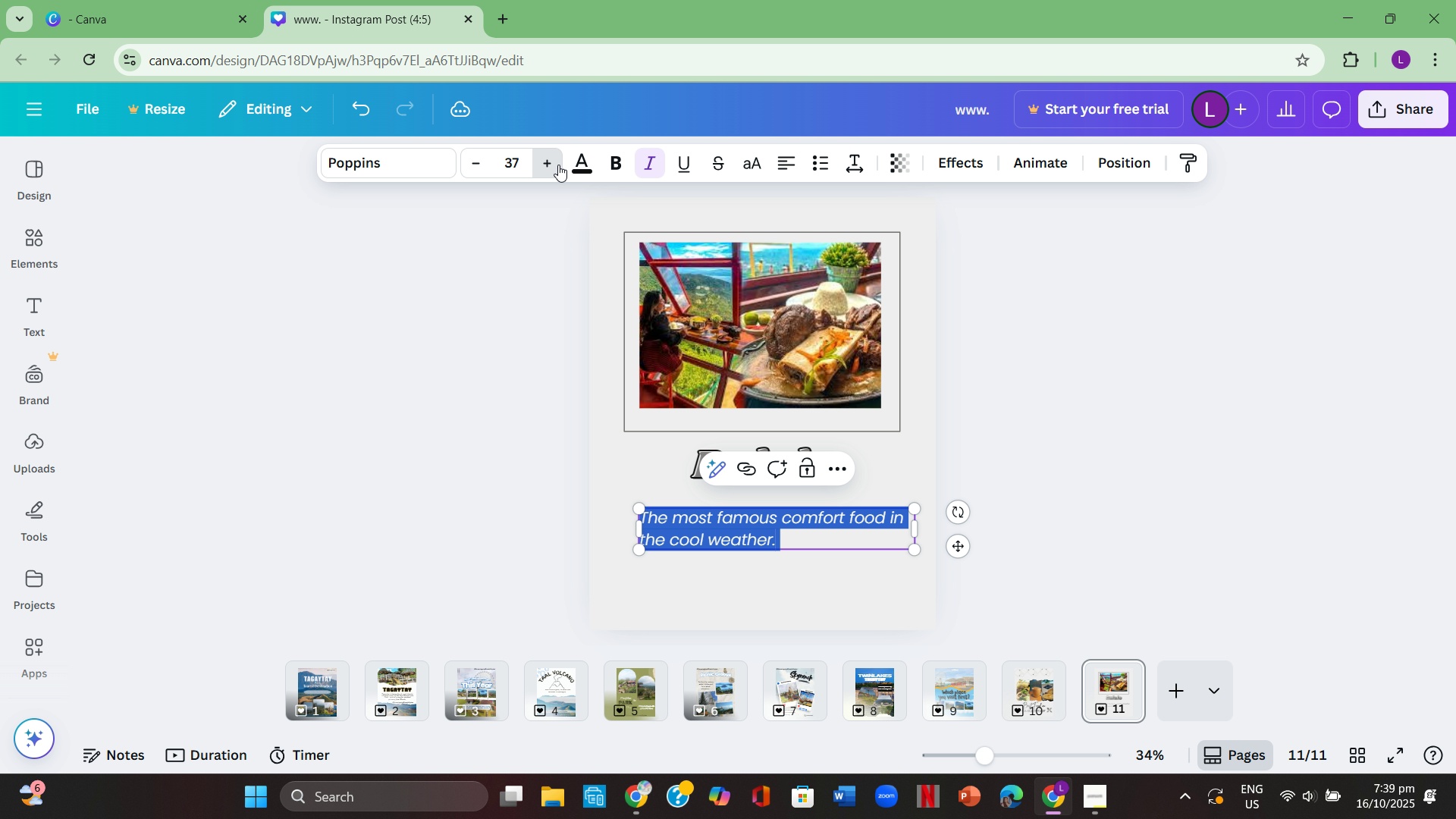 
triple_click([558, 165])
 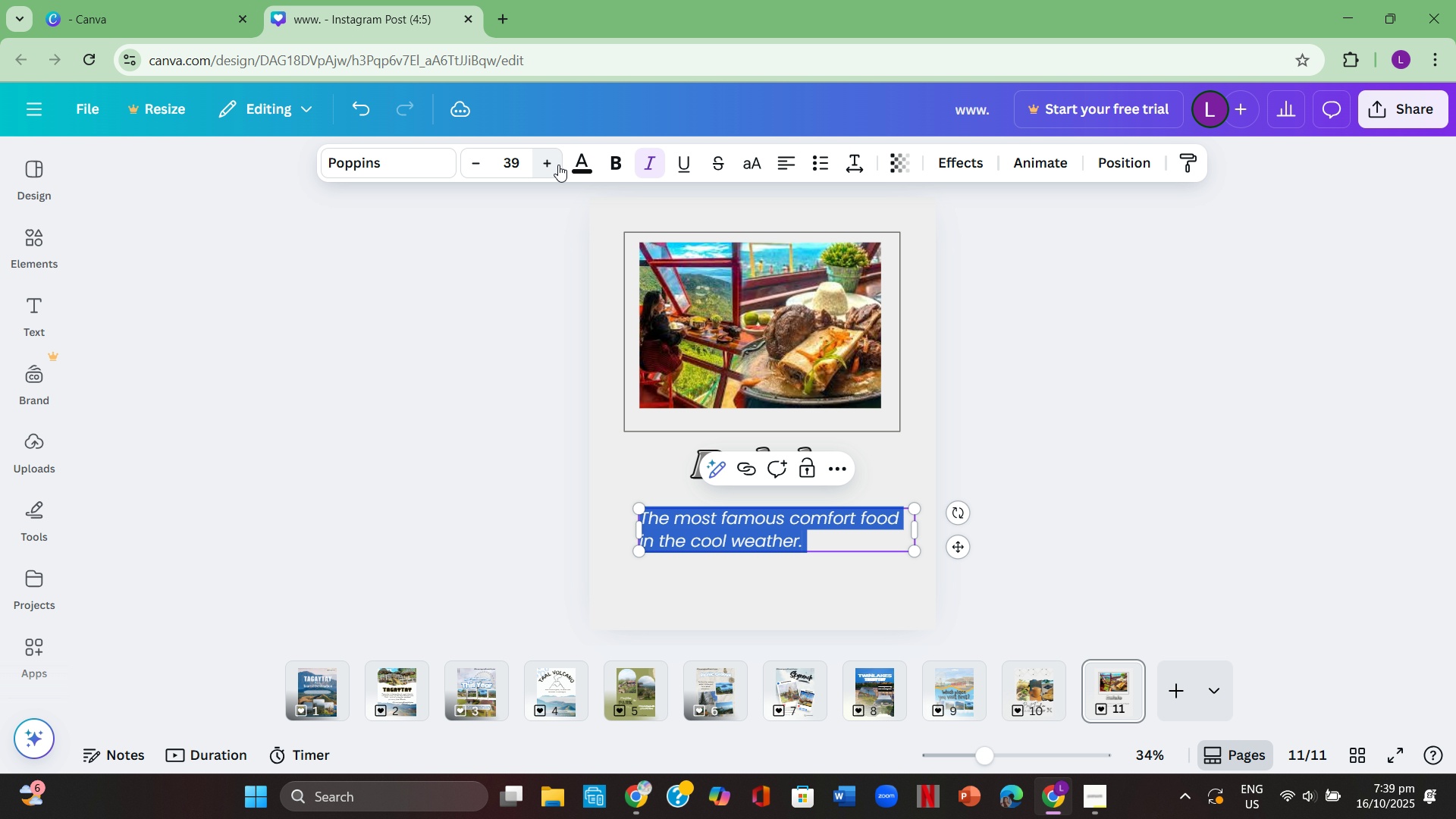 
triple_click([558, 165])
 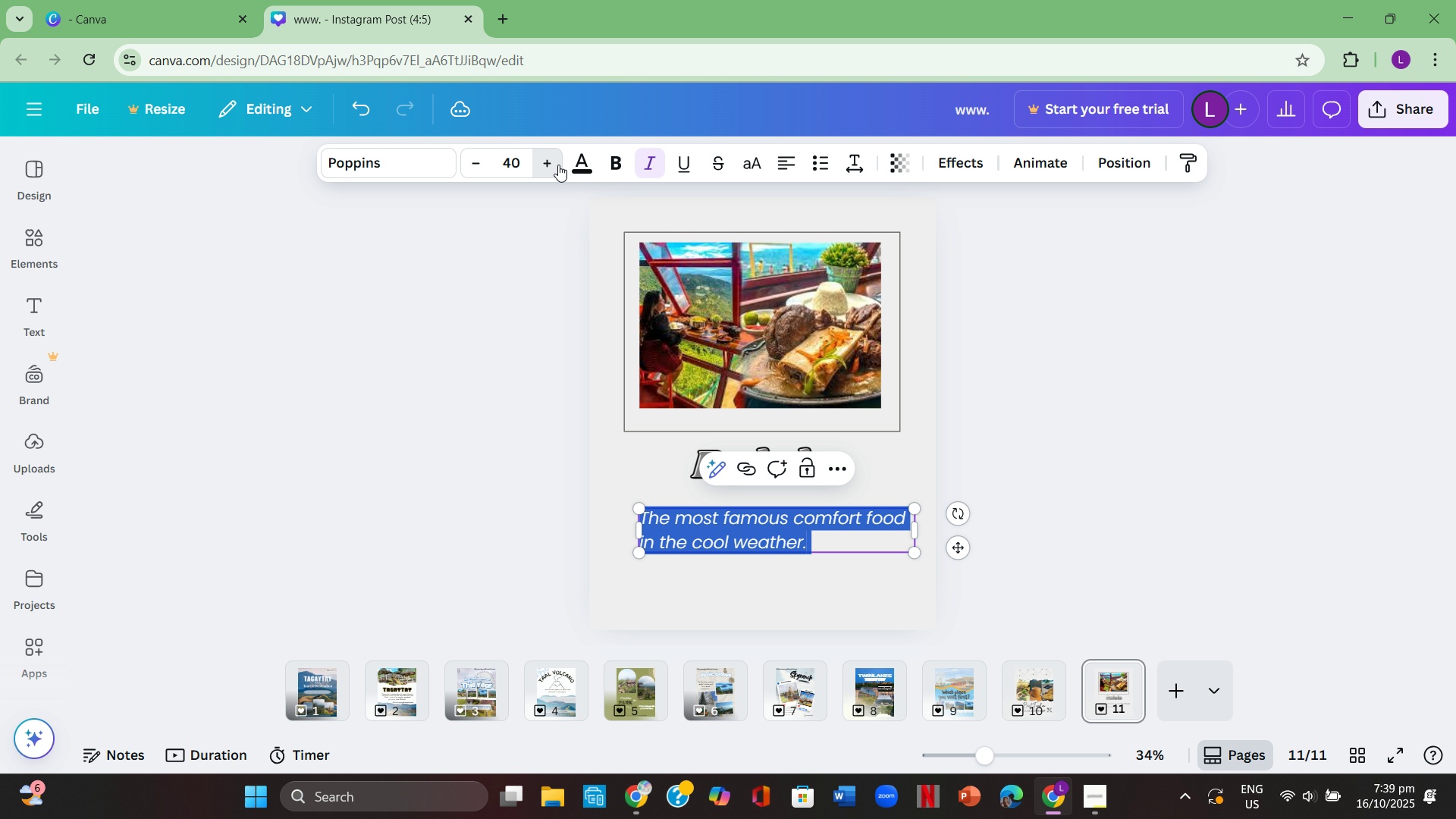 
triple_click([558, 165])
 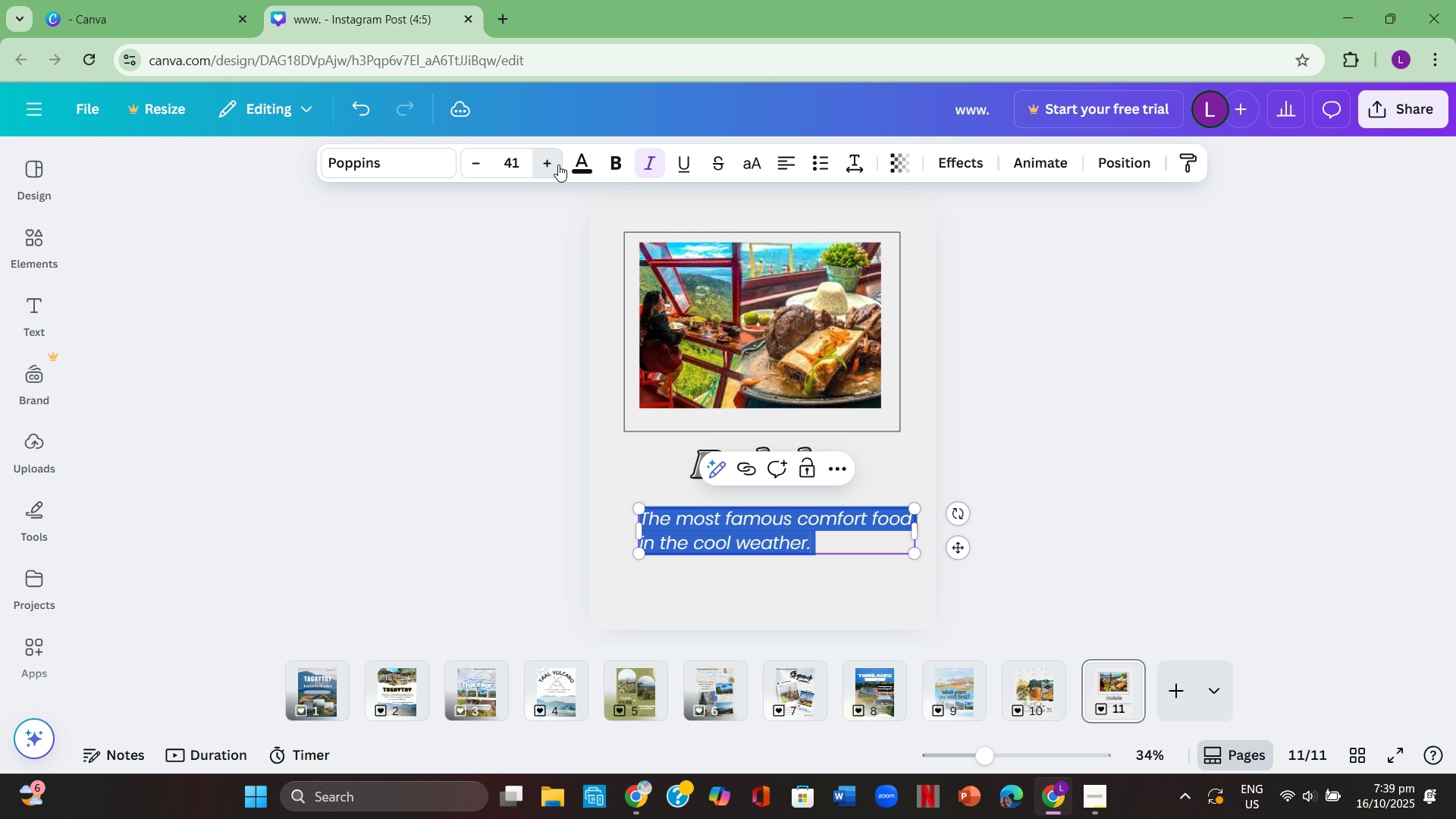 
triple_click([558, 165])
 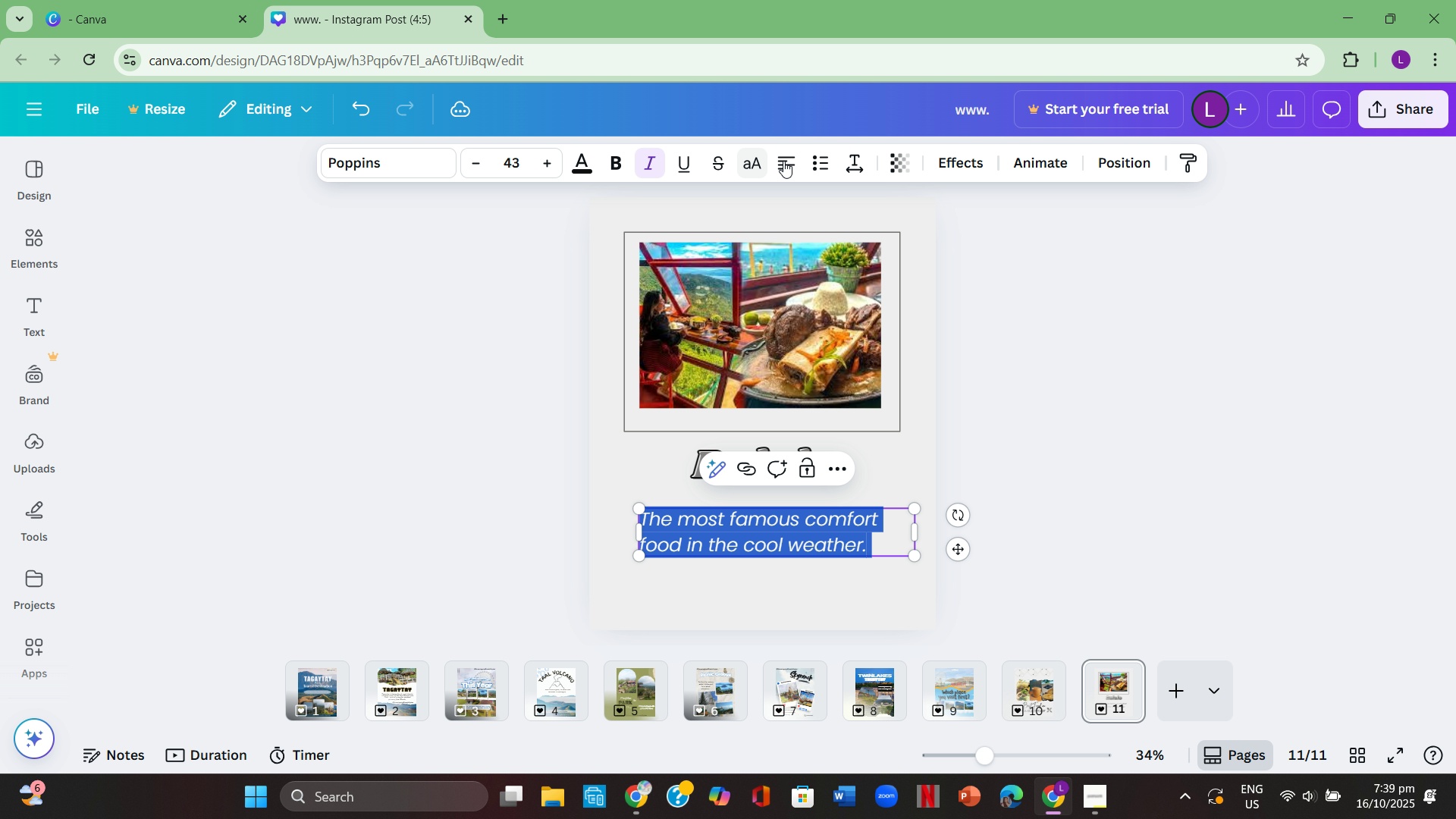 
left_click([787, 161])
 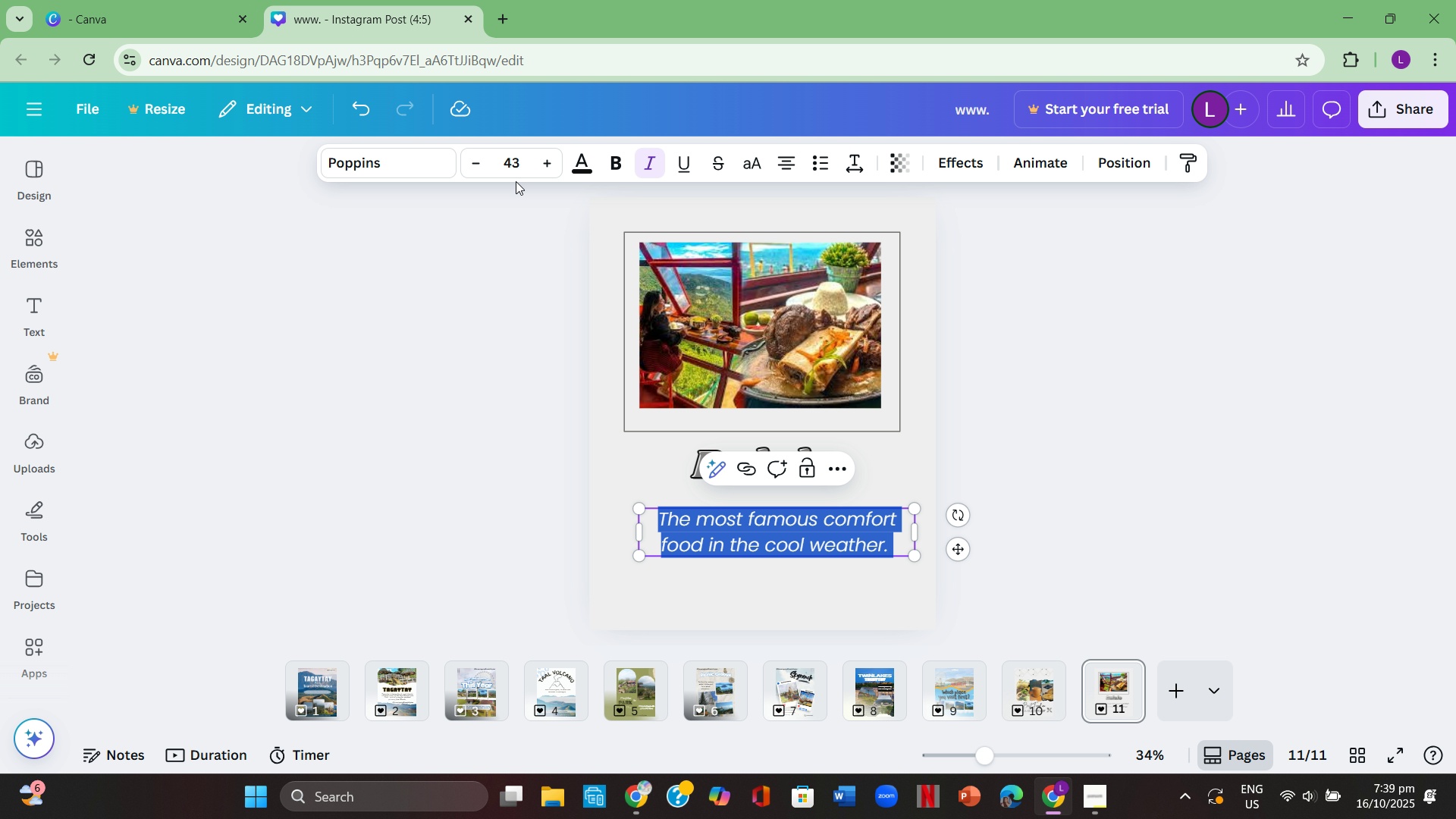 
left_click([426, 160])
 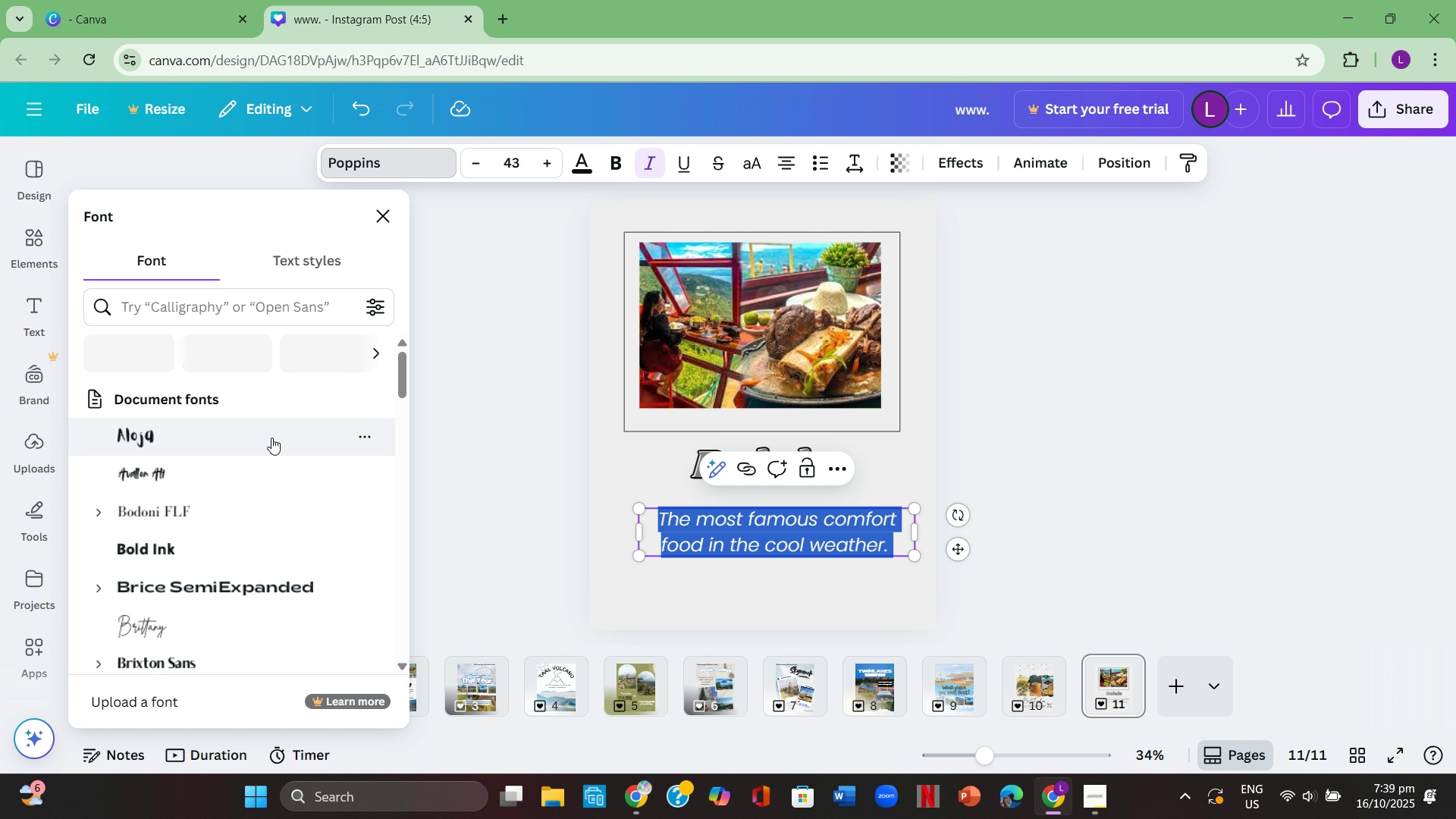 
scroll: coordinate [271, 438], scroll_direction: down, amount: 1.0
 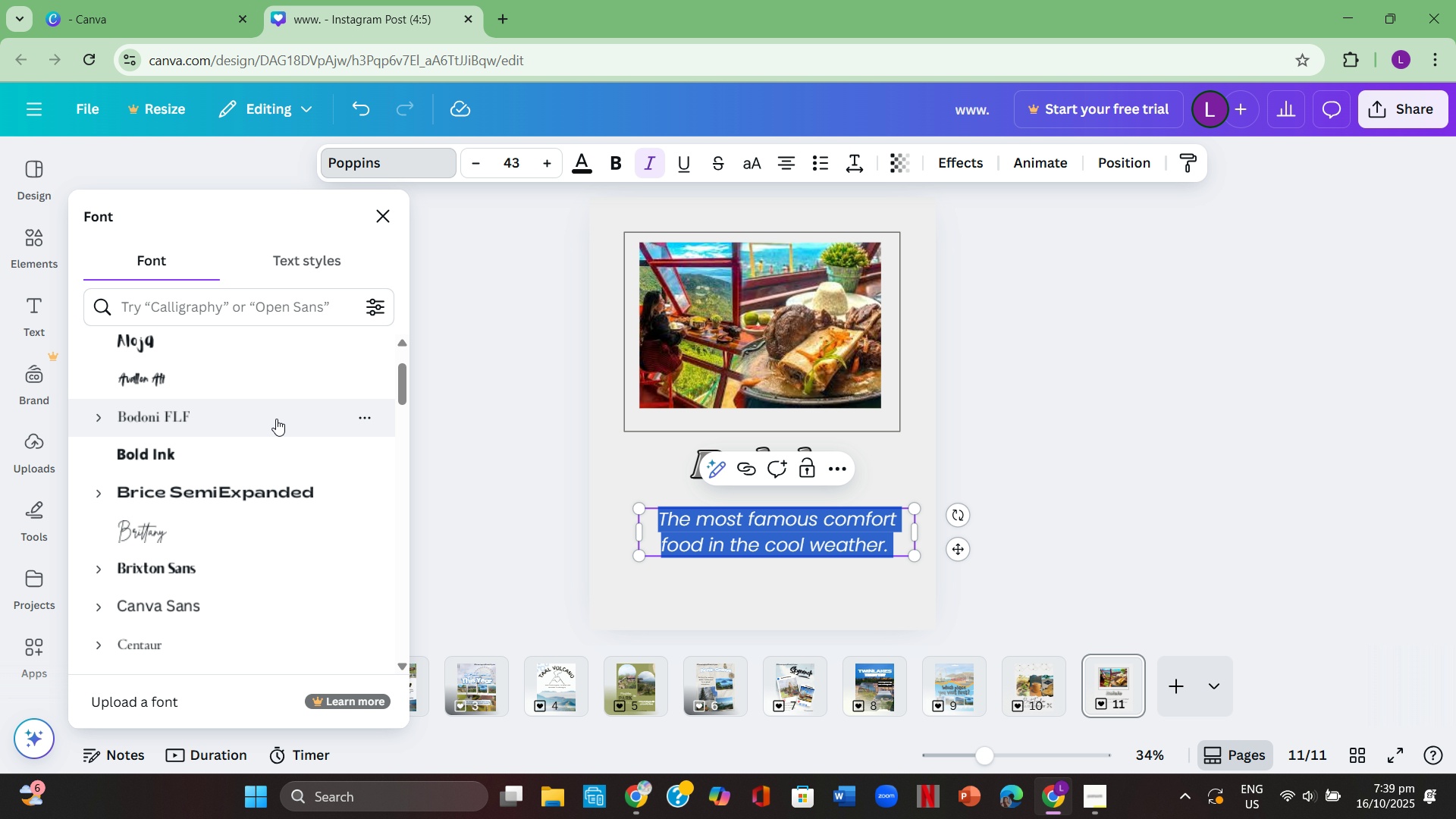 
left_click([277, 418])
 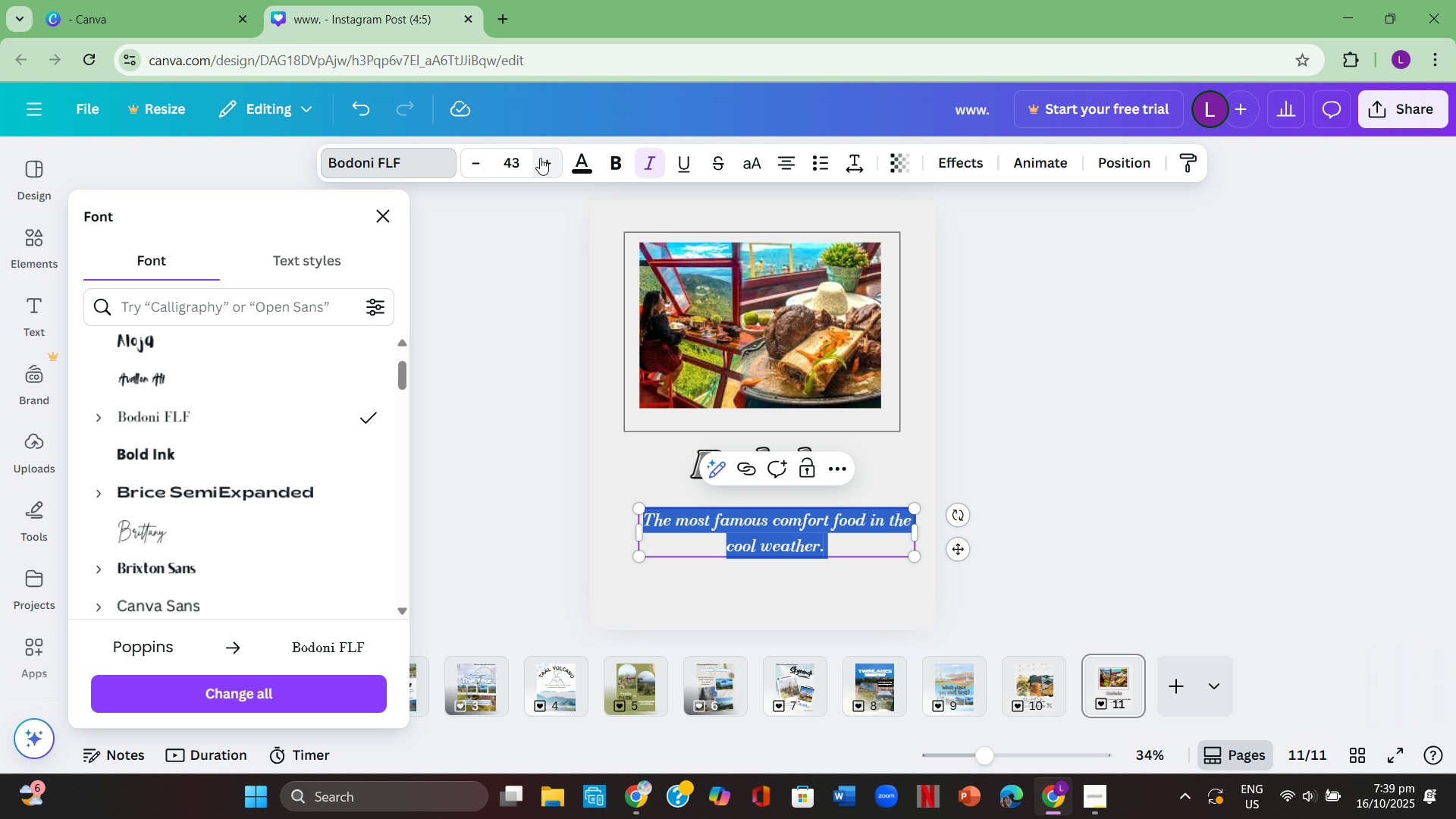 
double_click([540, 158])
 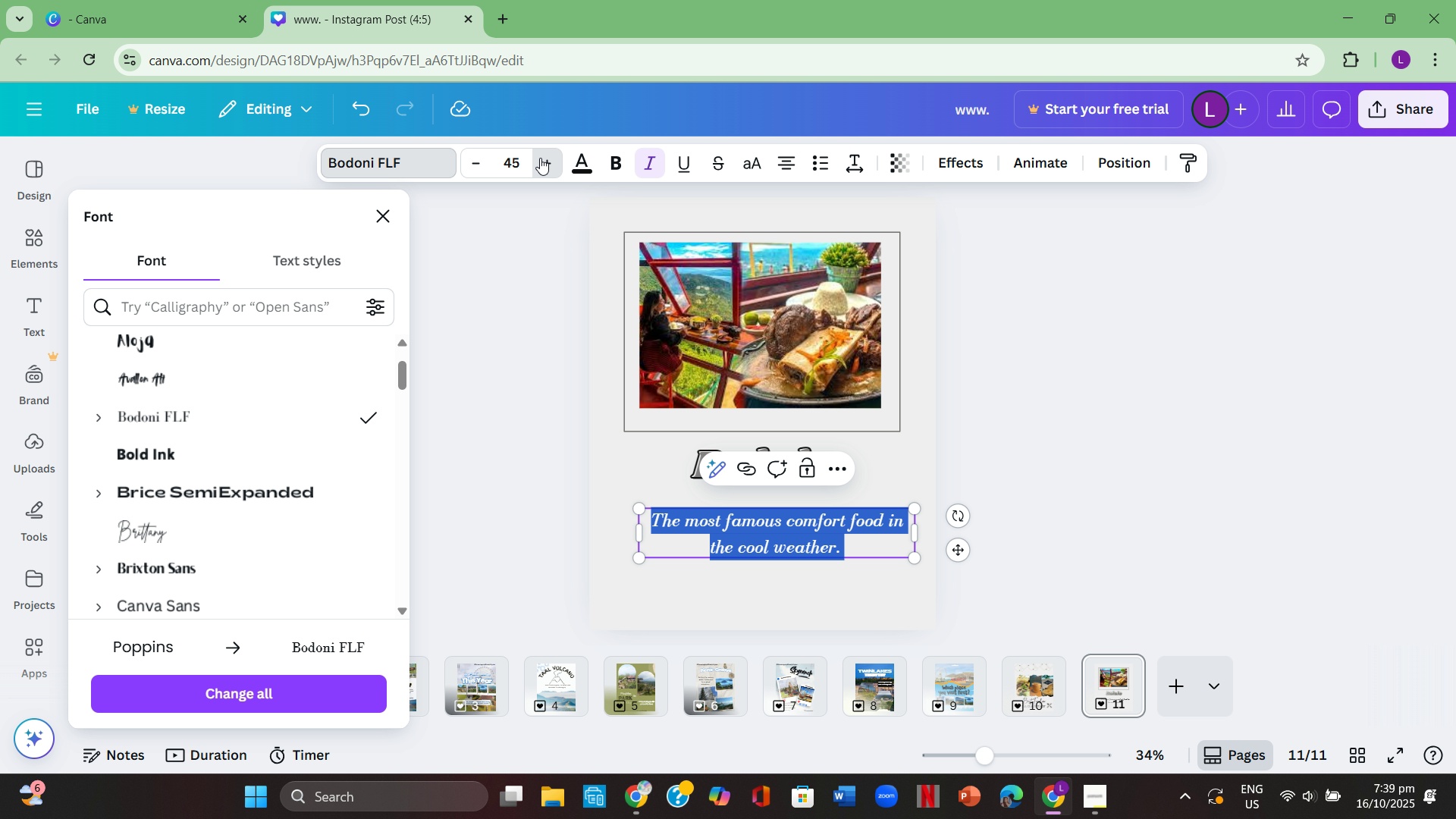 
triple_click([540, 158])
 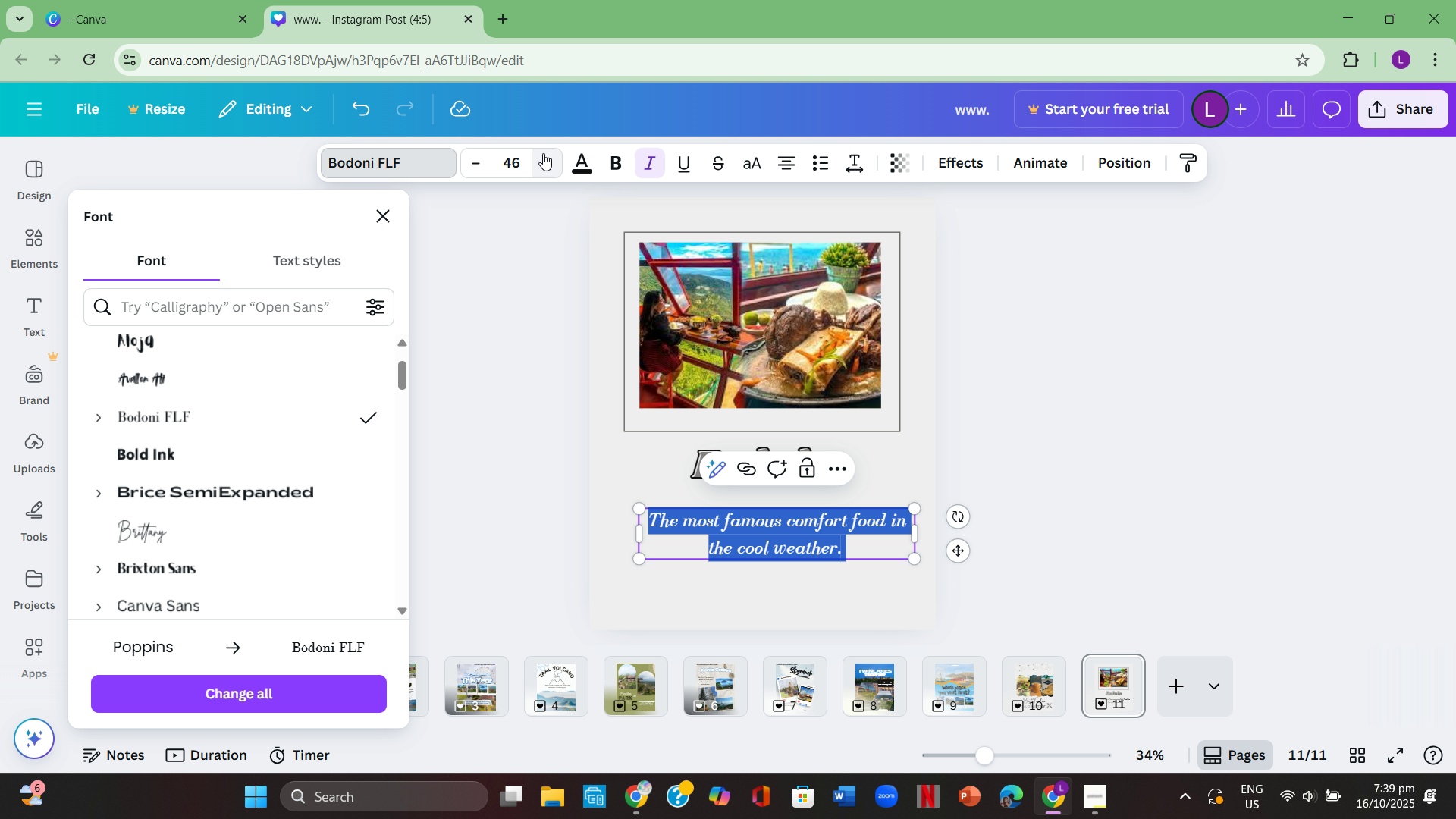 
triple_click([543, 153])
 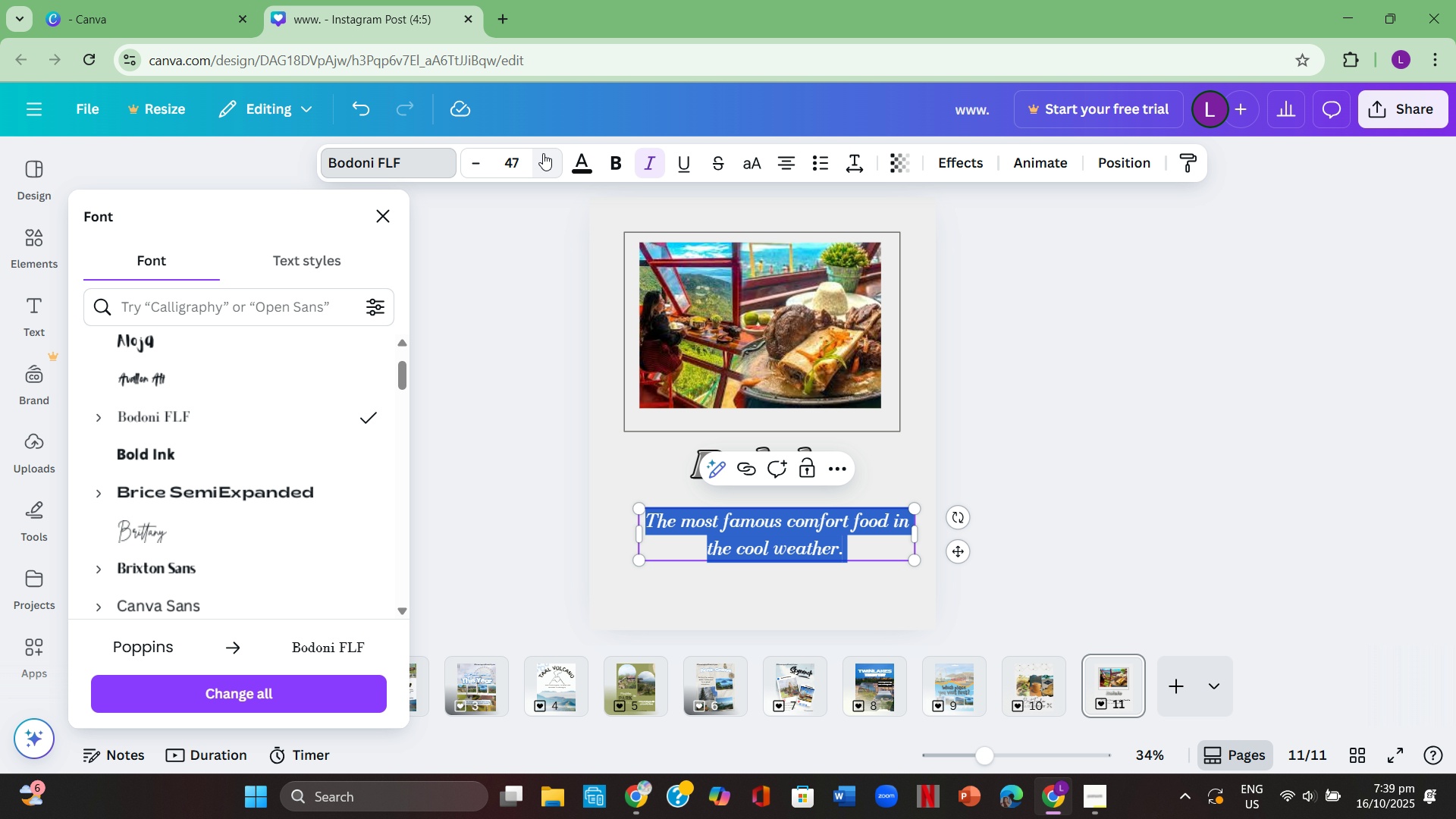 
triple_click([543, 153])
 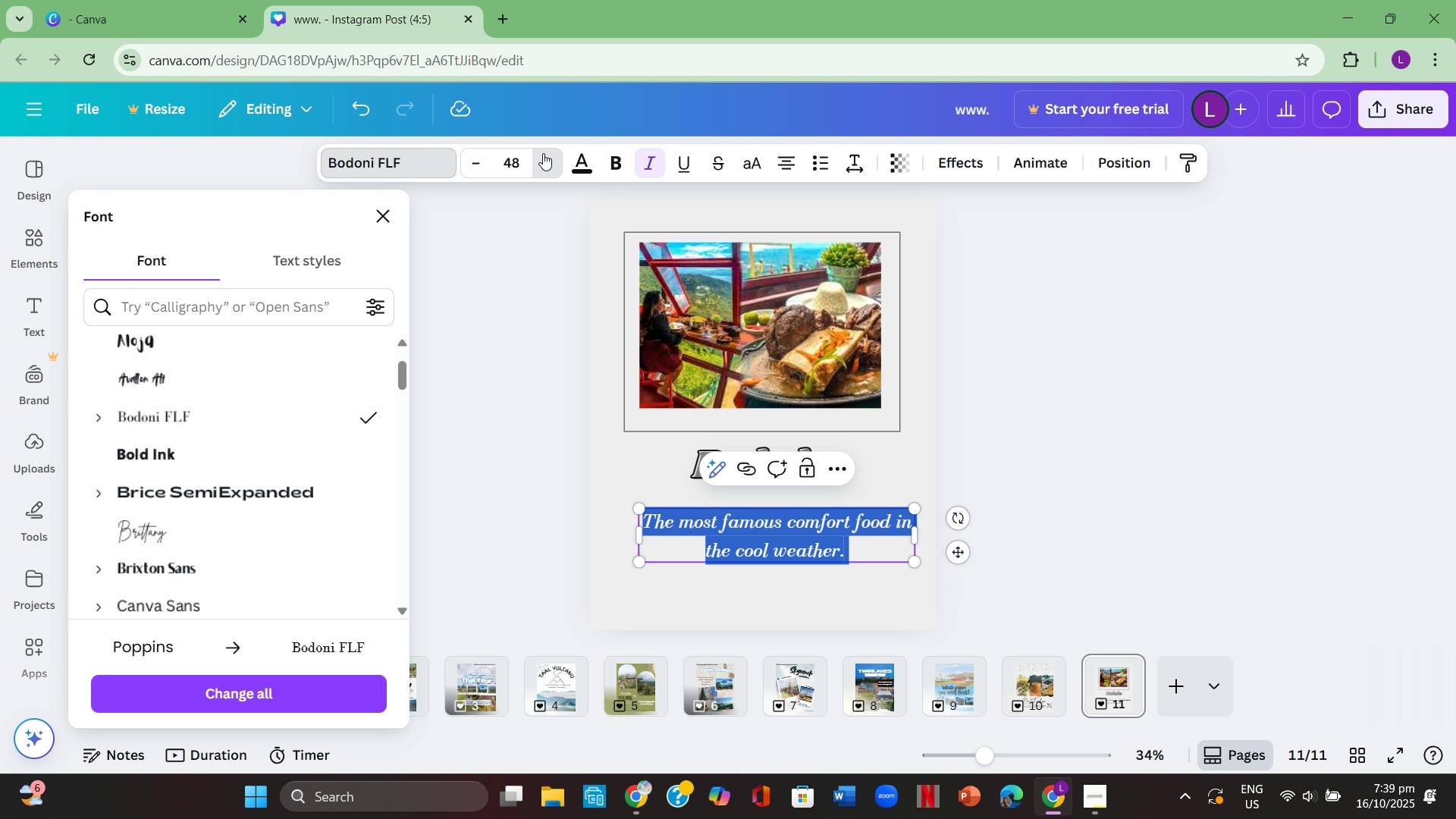 
triple_click([543, 153])
 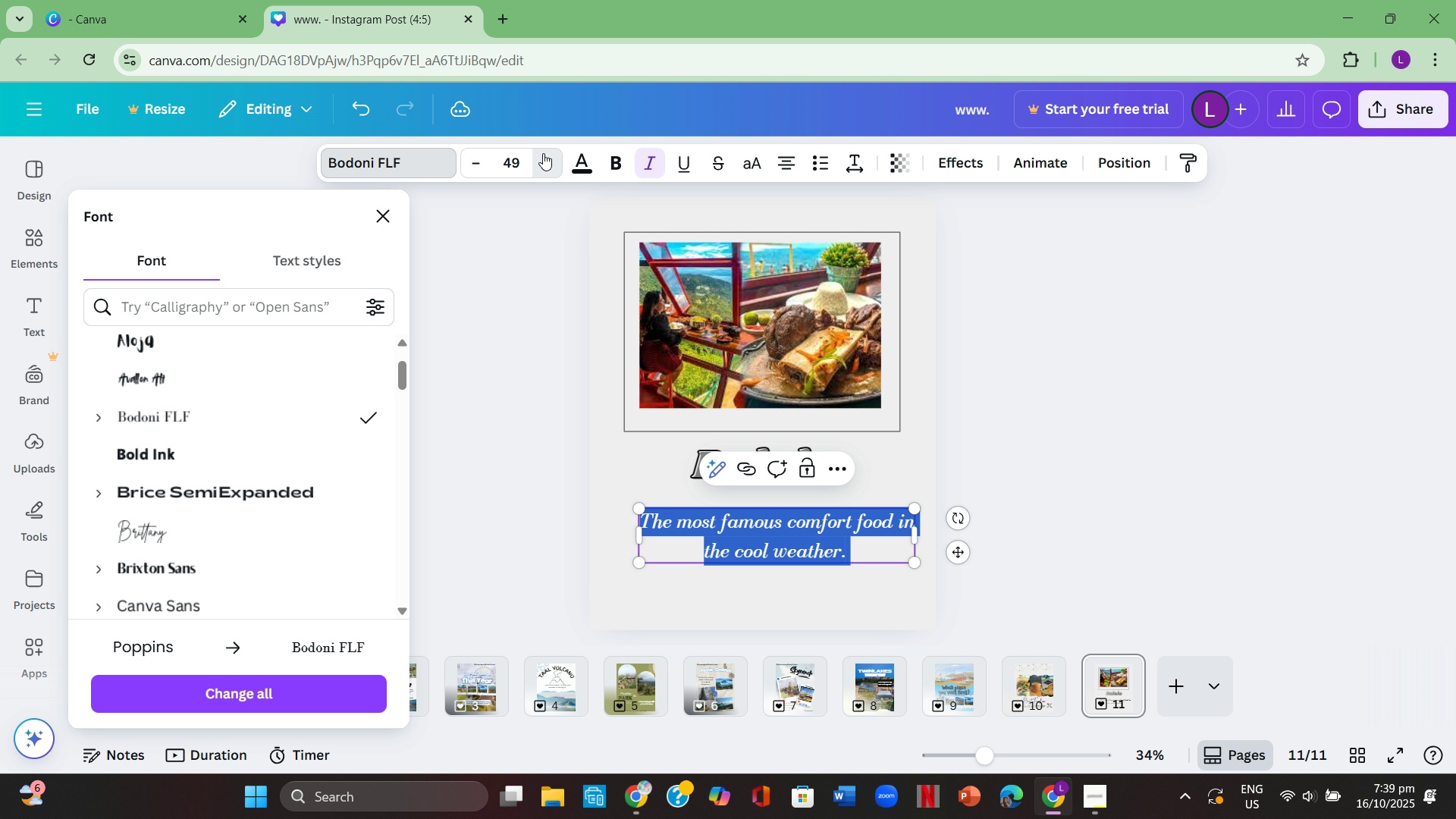 
triple_click([543, 153])
 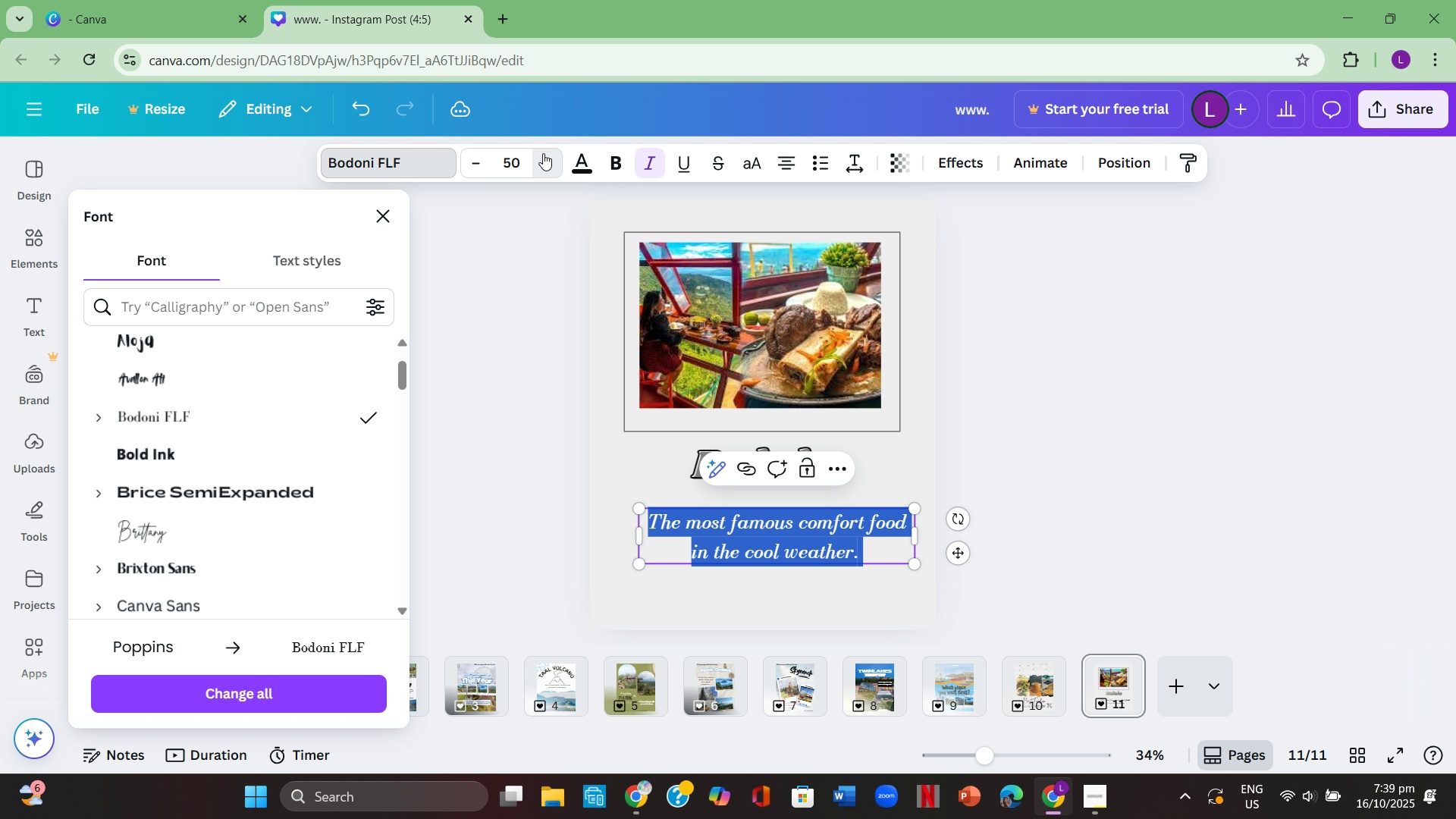 
triple_click([543, 153])
 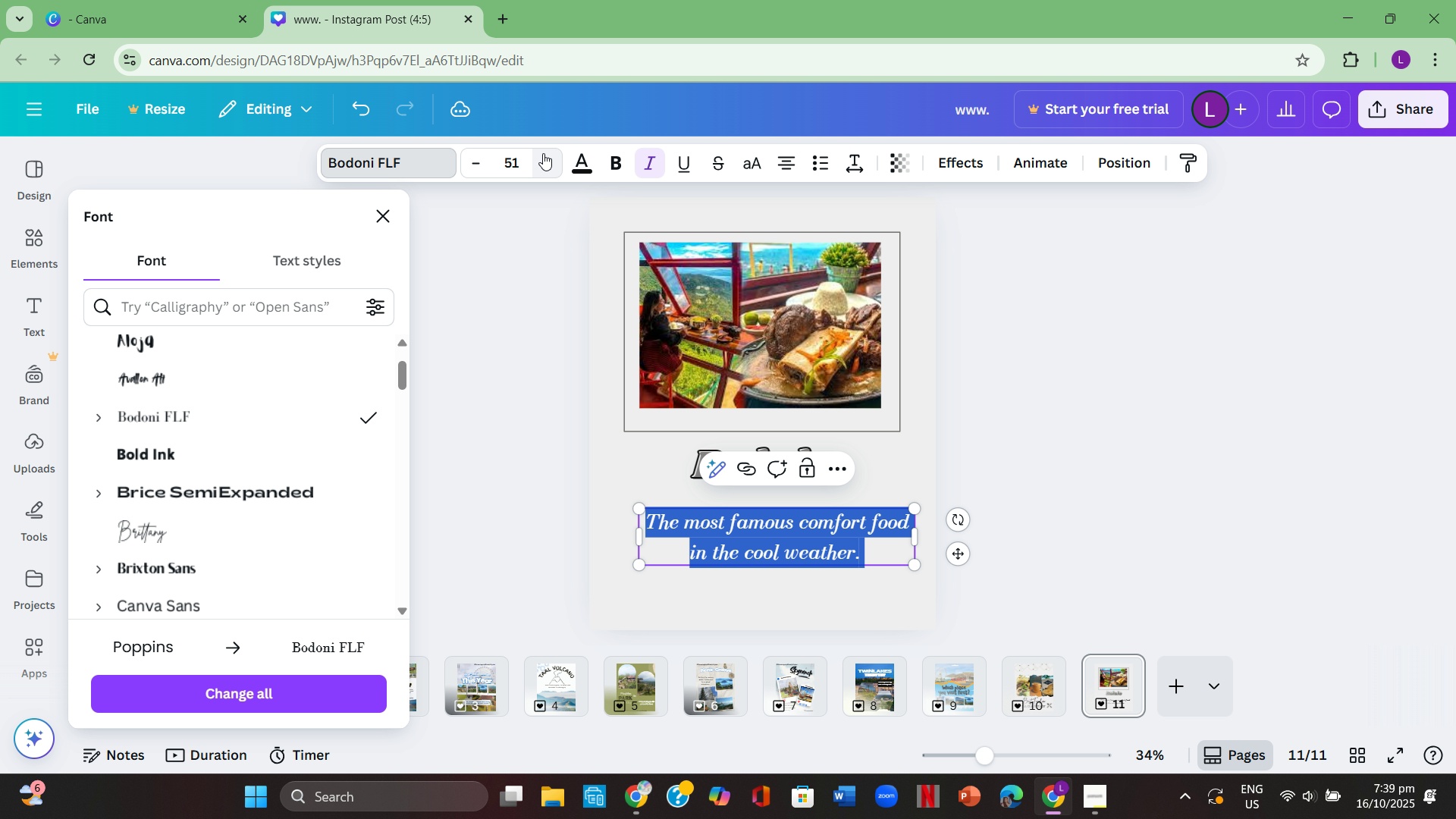 
triple_click([543, 153])
 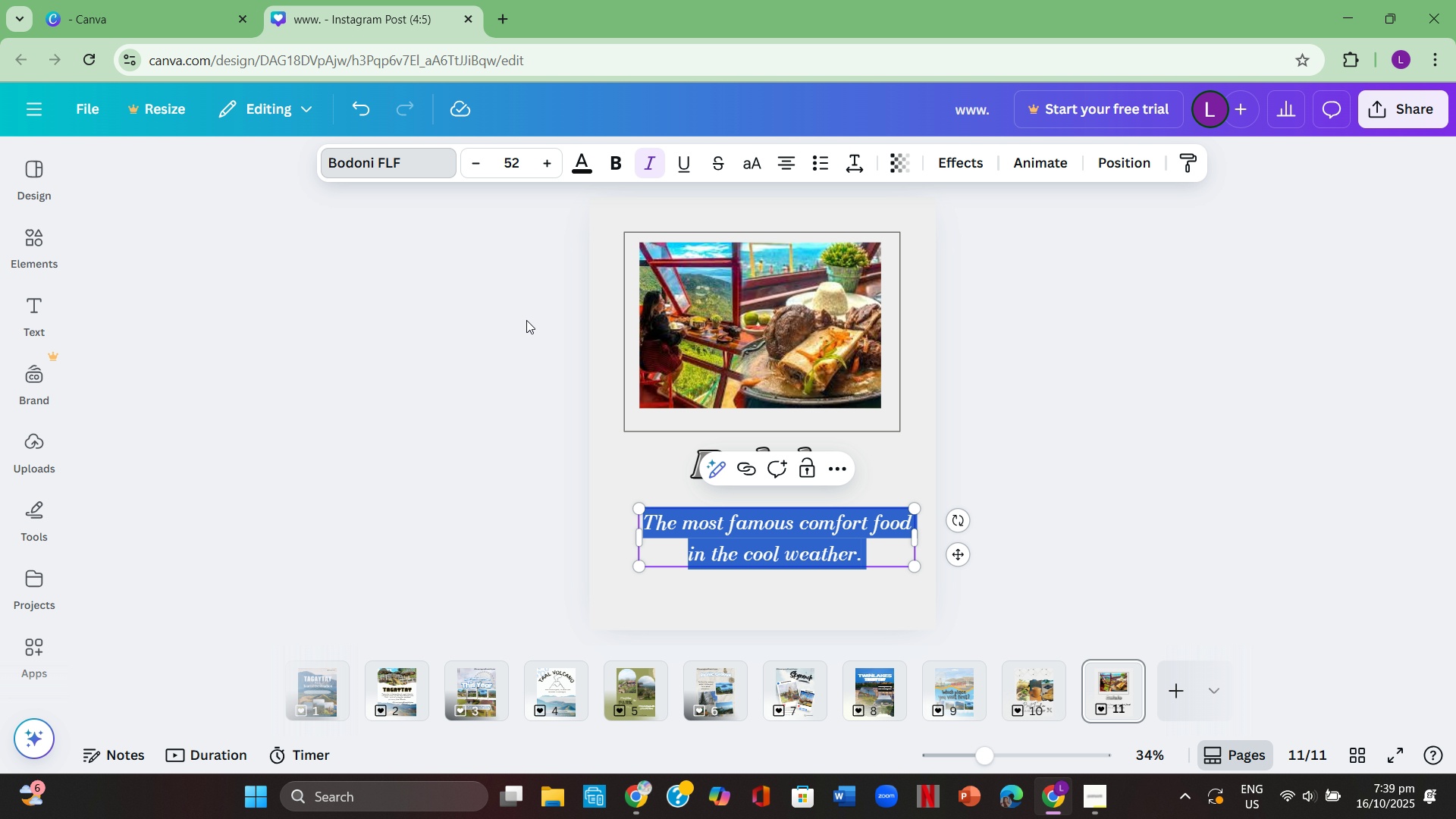 
double_click([526, 320])
 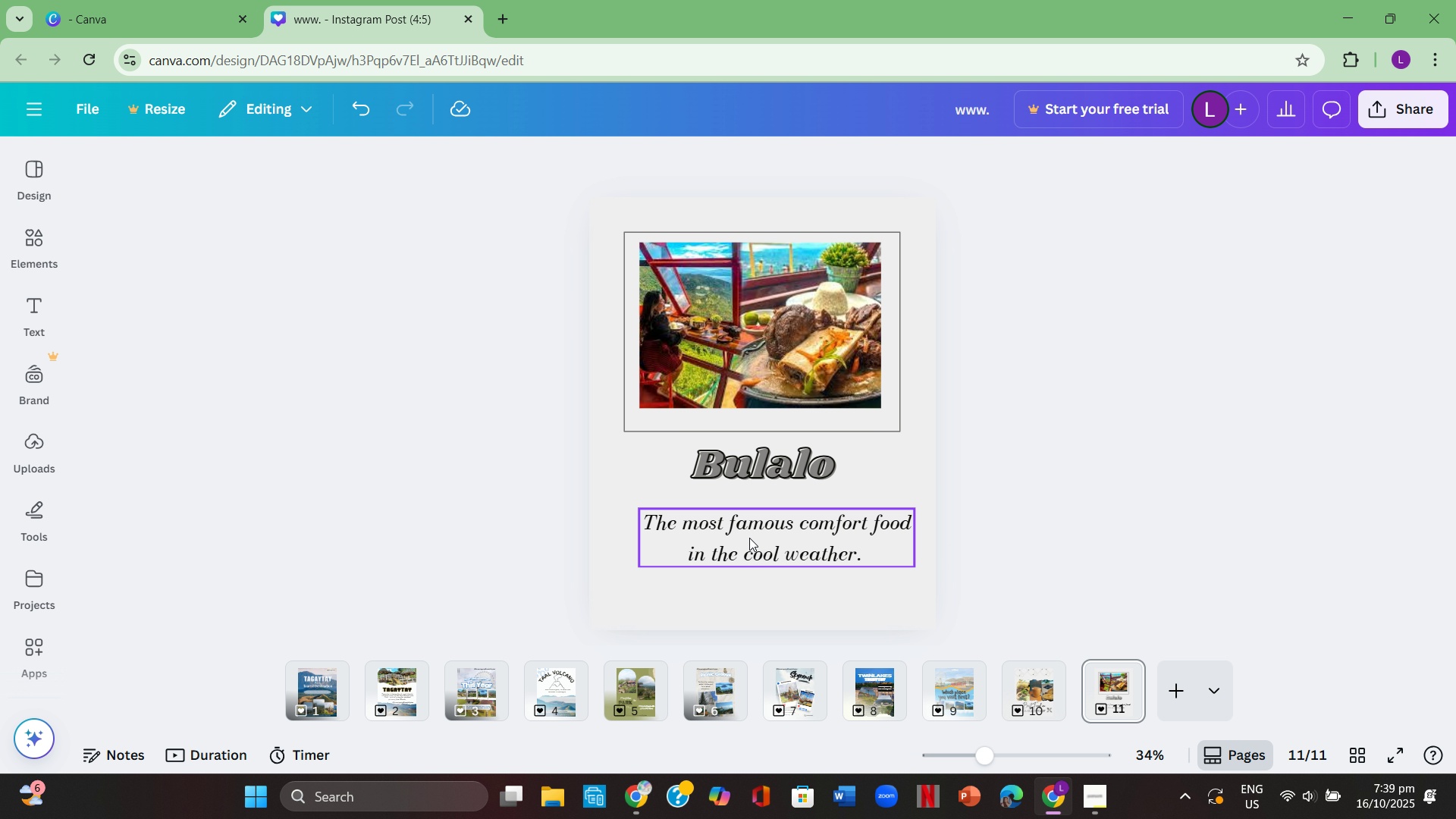 
left_click_drag(start_coordinate=[762, 552], to_coordinate=[744, 552])
 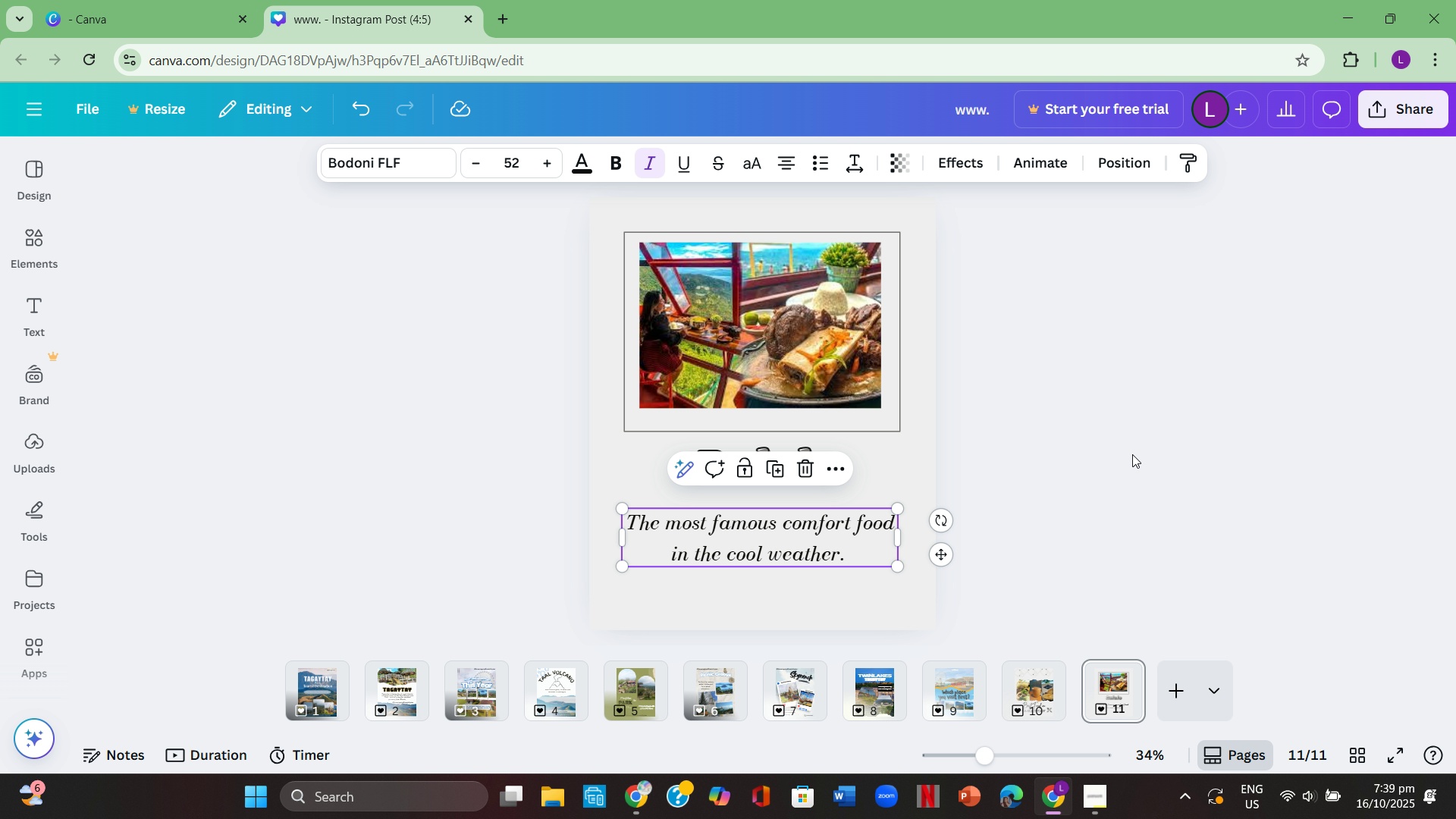 
left_click([1132, 454])
 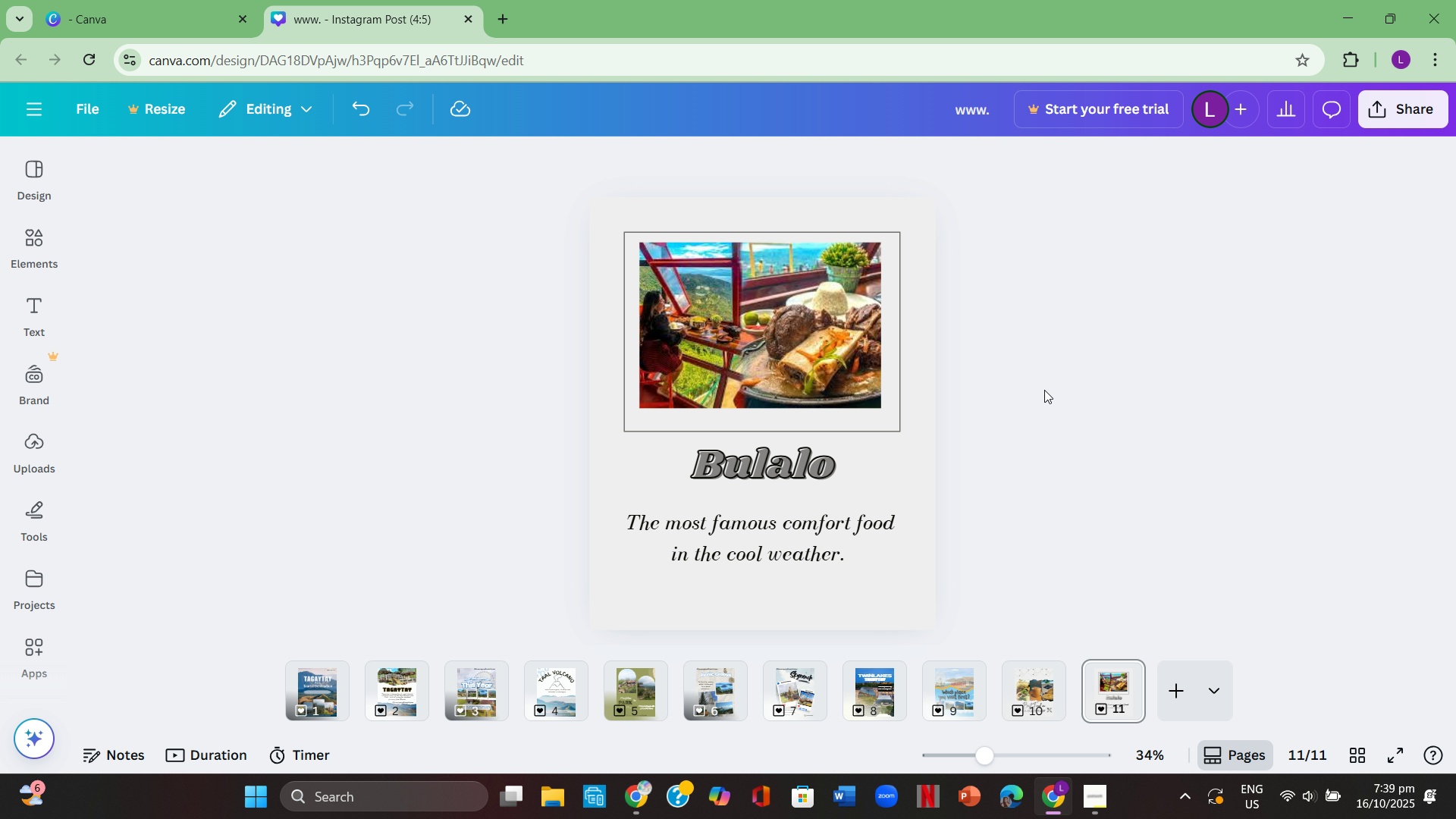 
wait(13.2)
 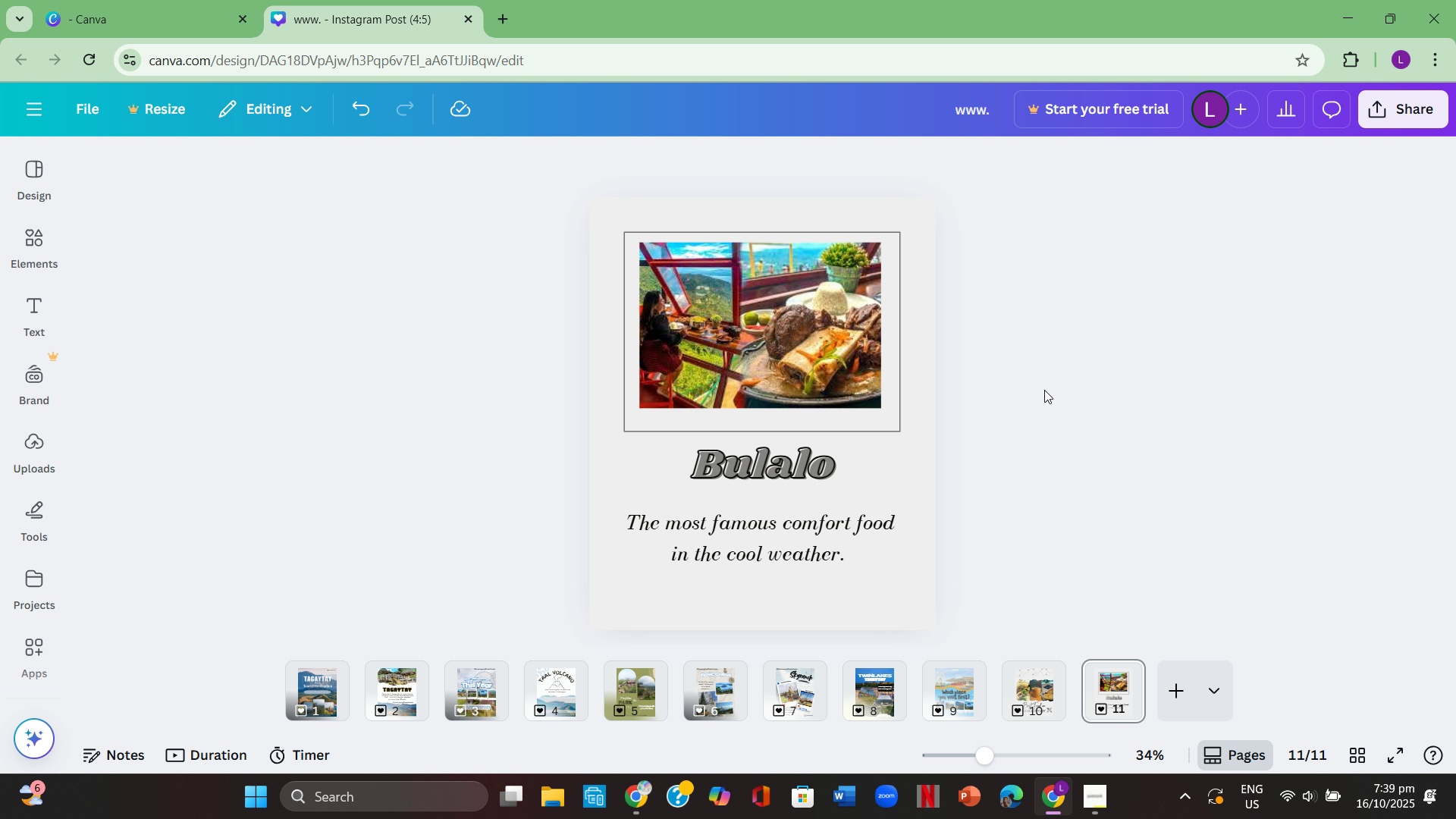 
left_click([24, 245])
 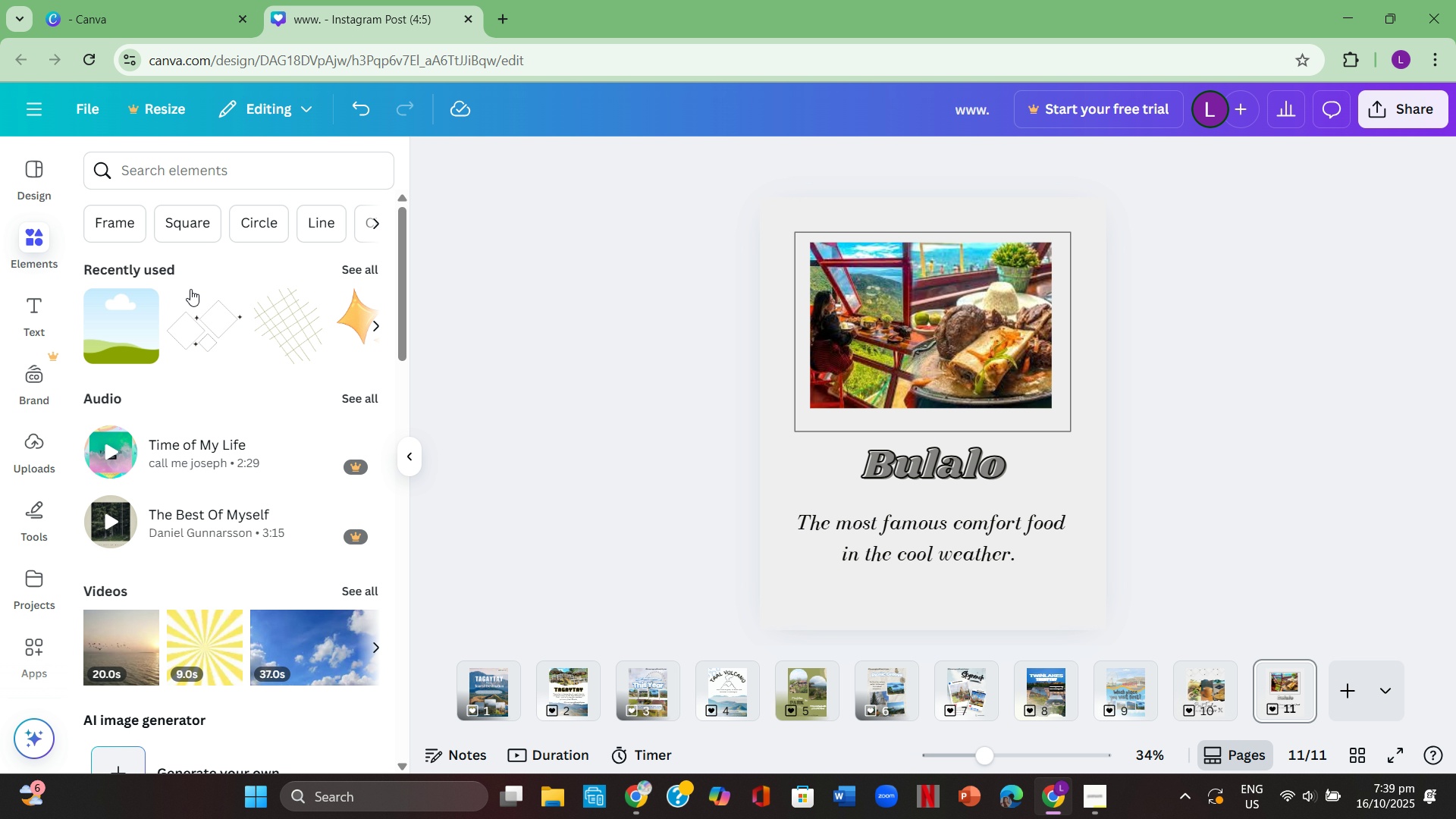 
left_click([212, 338])
 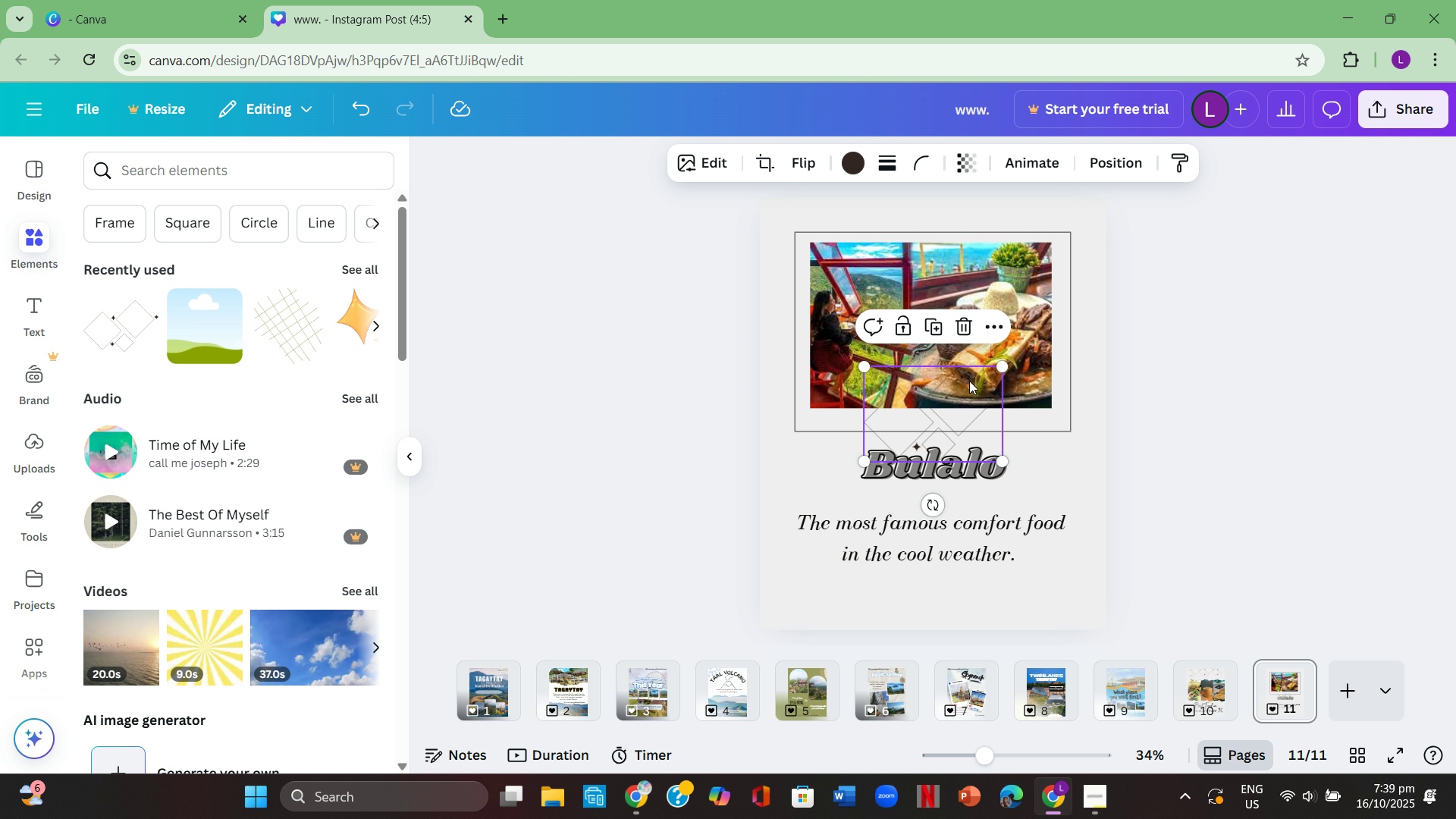 
left_click_drag(start_coordinate=[950, 403], to_coordinate=[833, 595])
 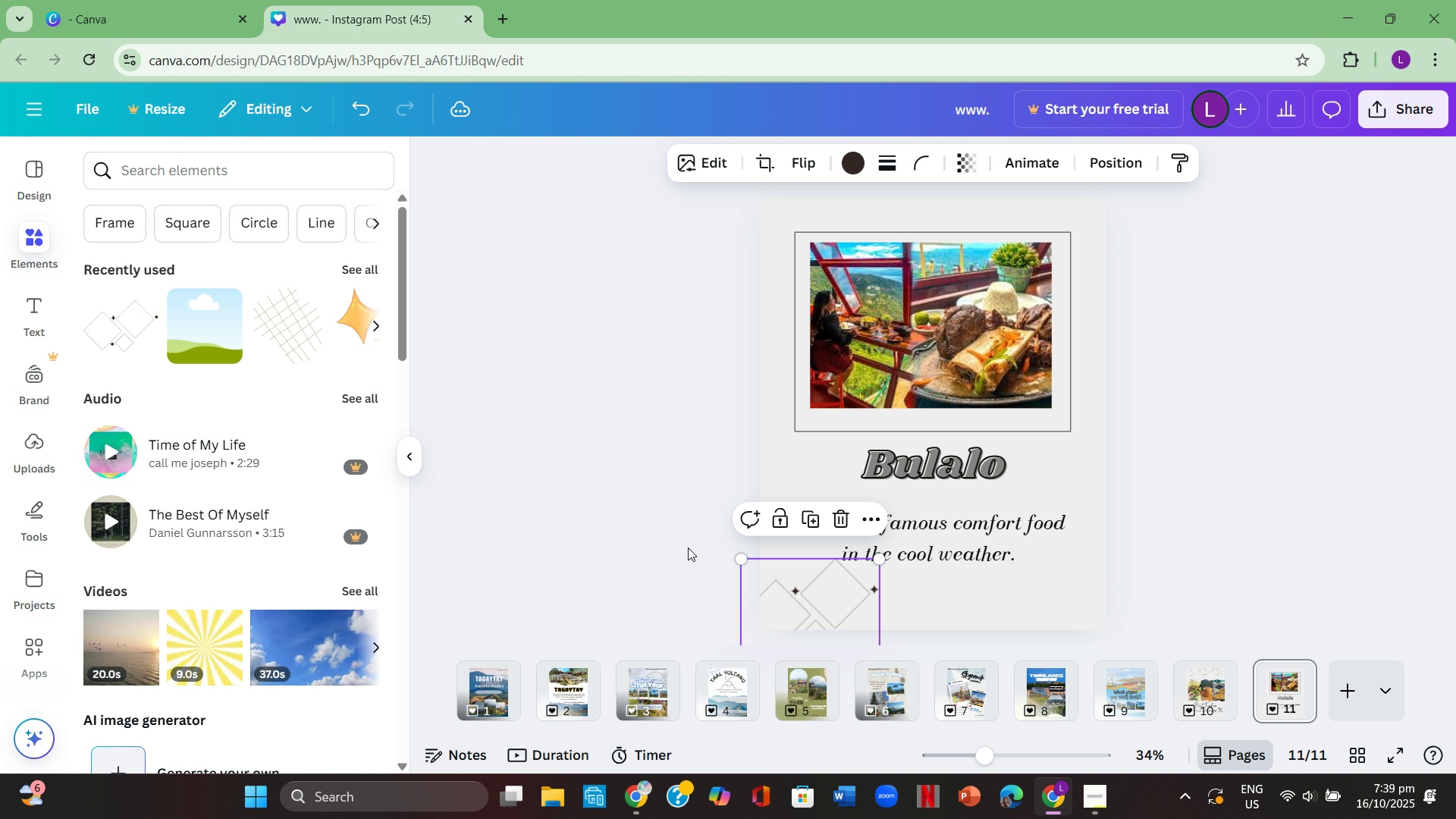 
left_click([688, 548])
 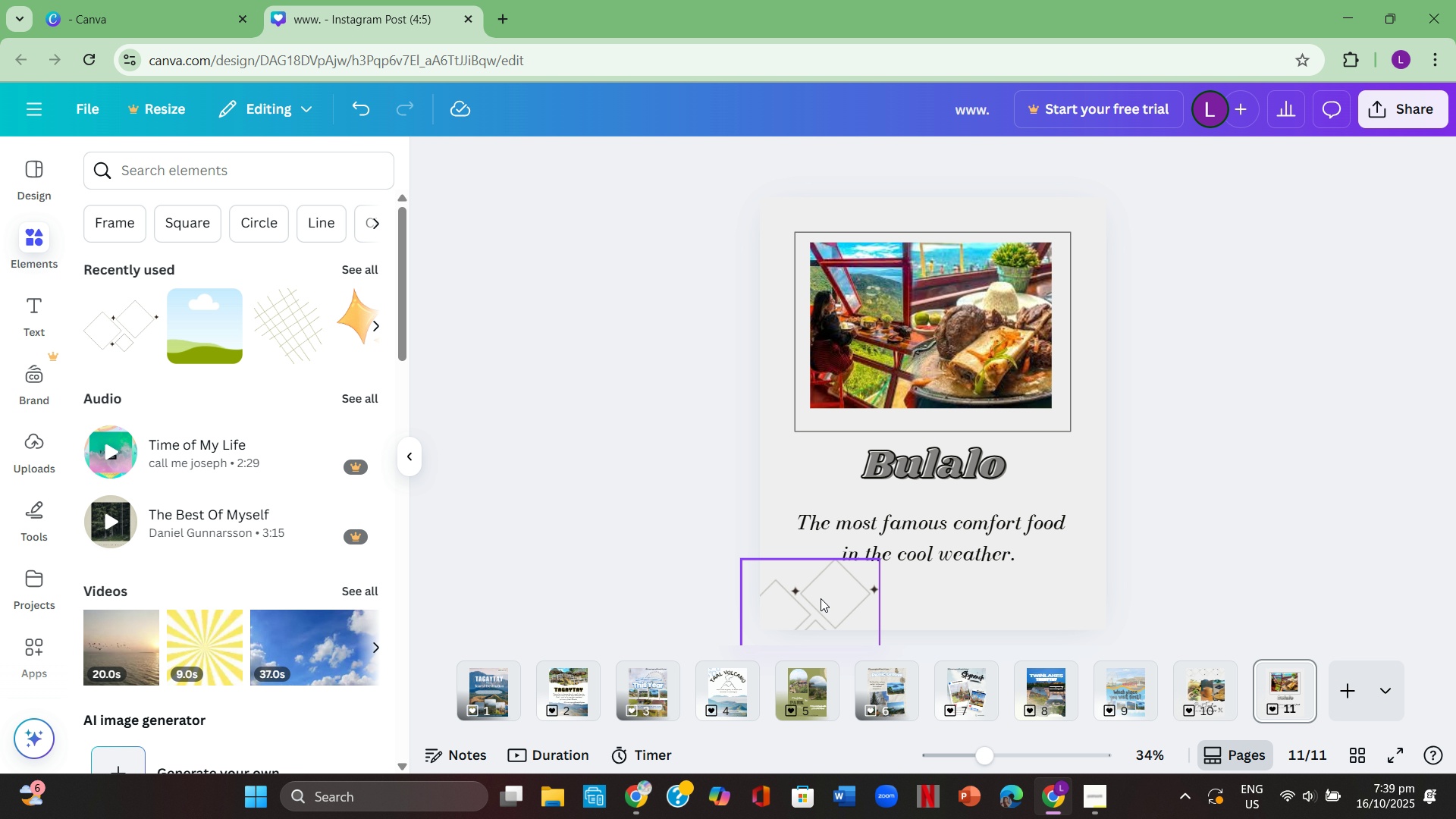 
left_click([809, 595])
 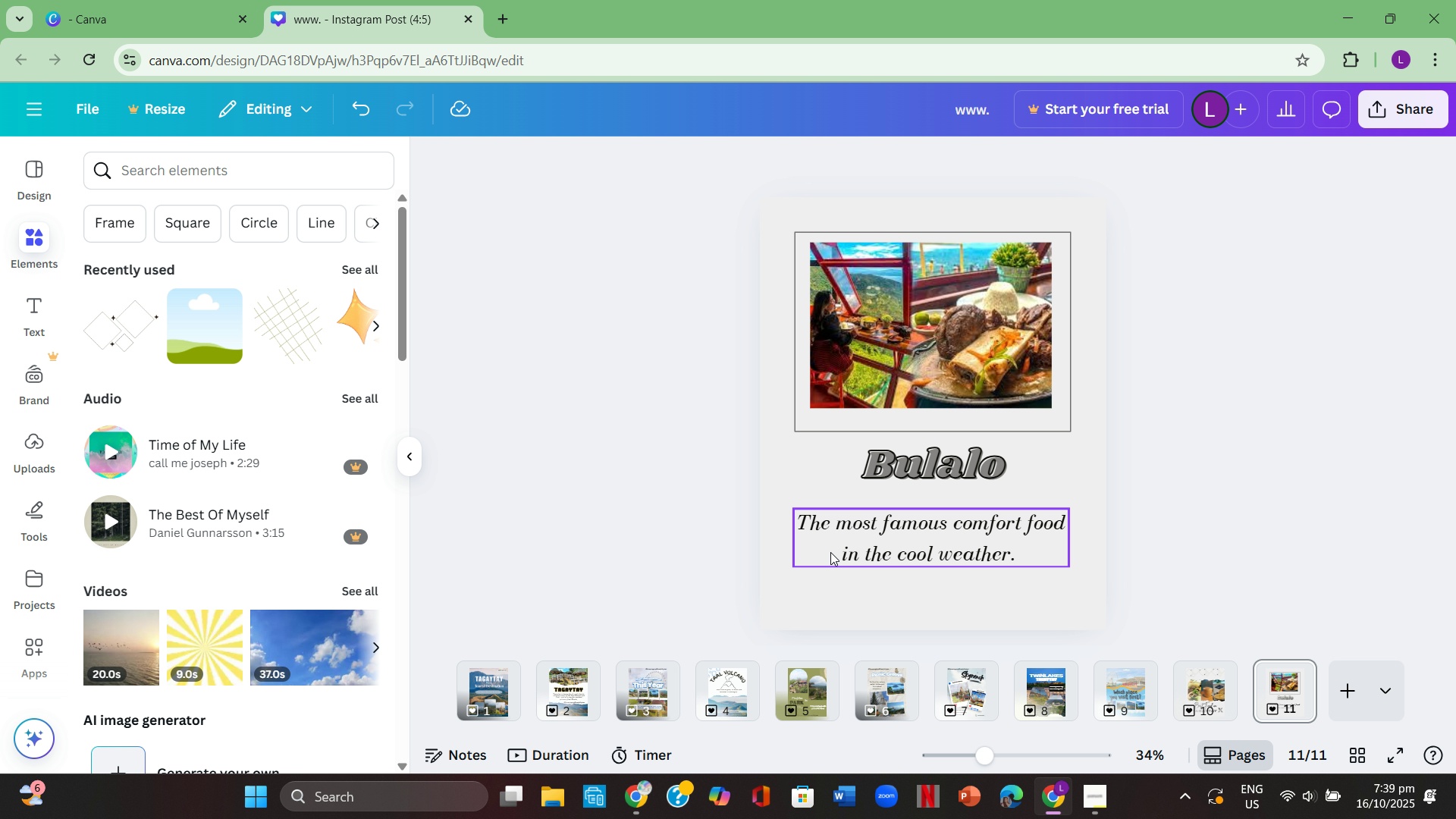 
key(Backspace)
 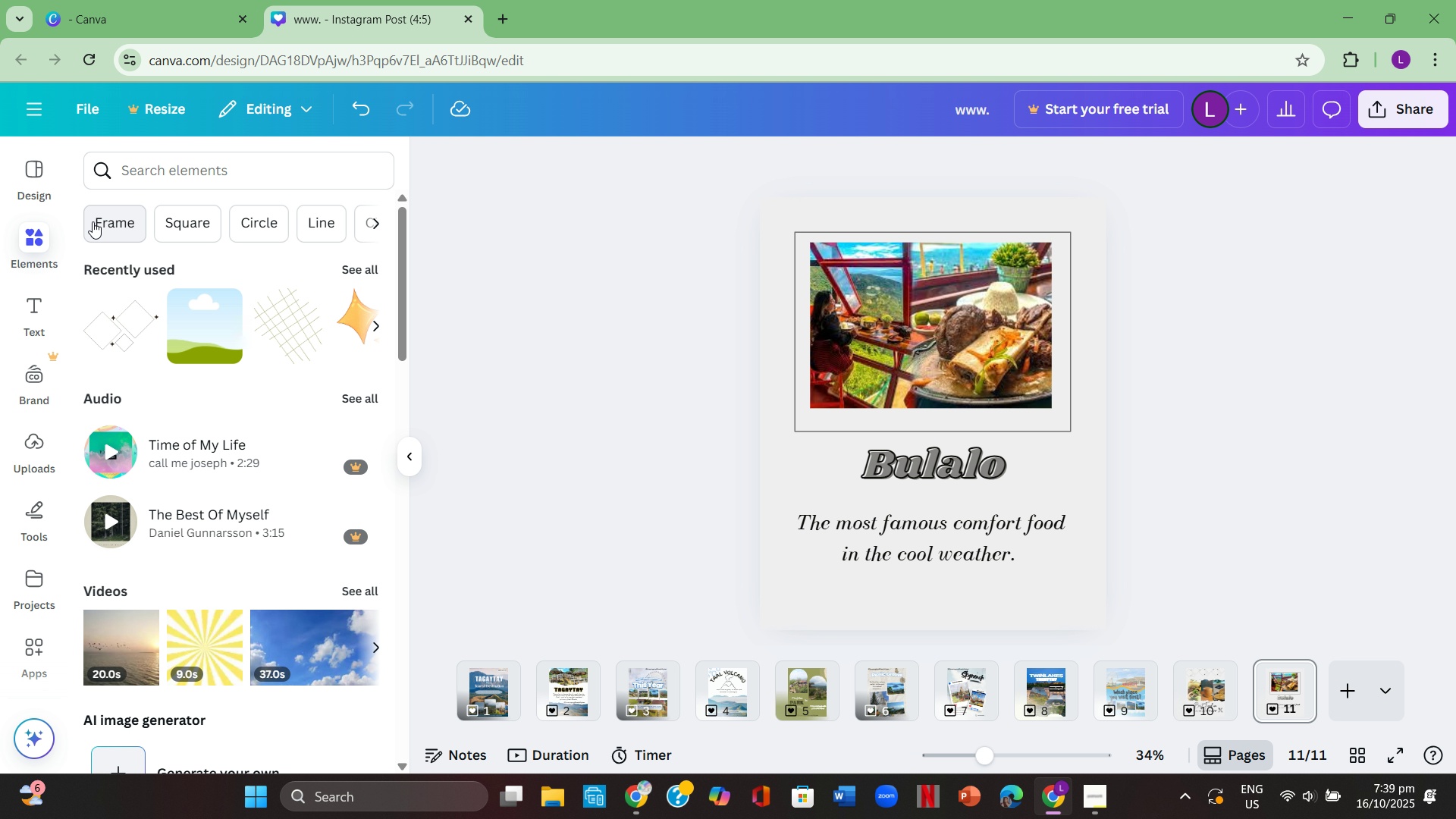 
left_click([170, 162])
 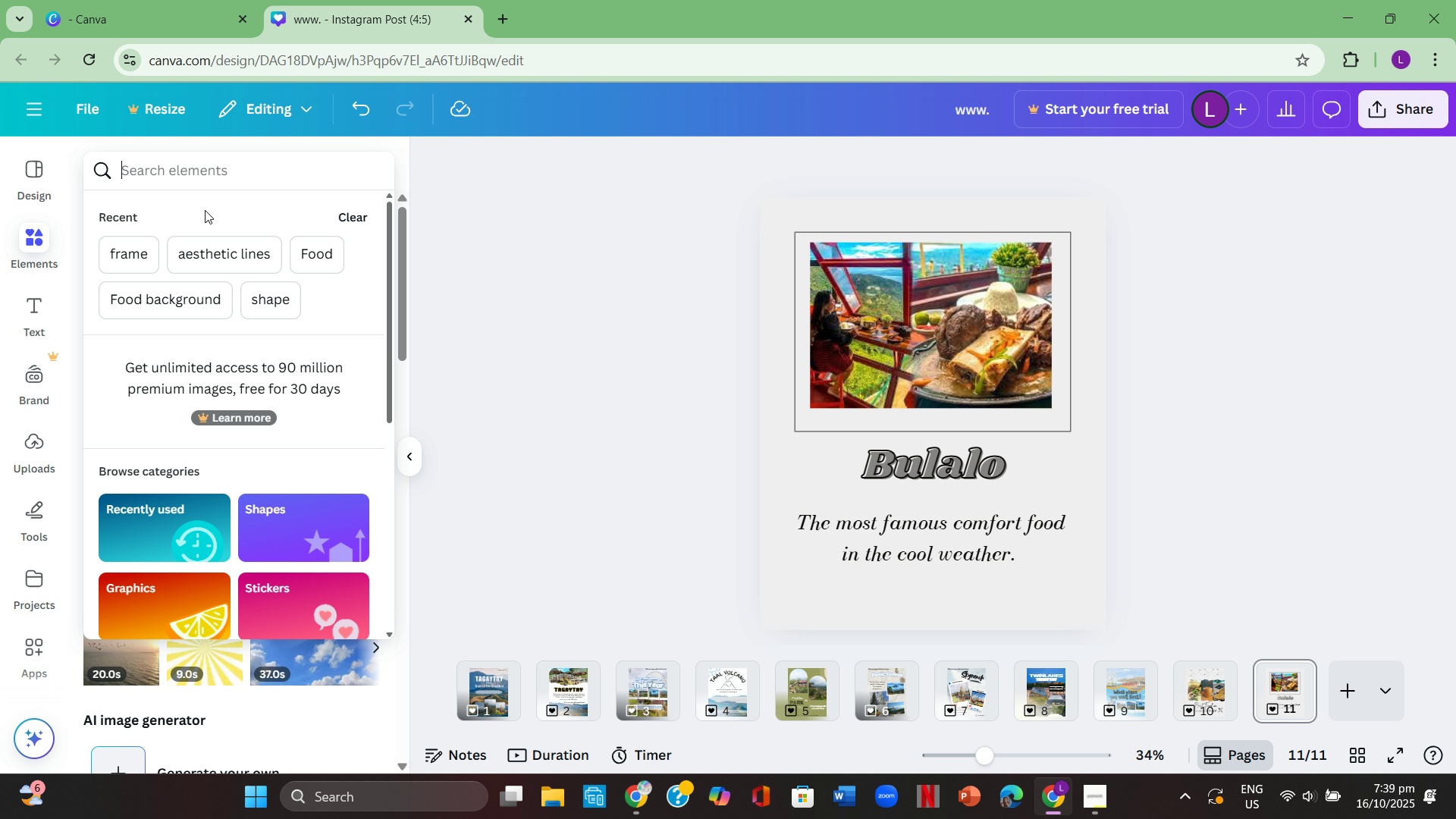 
left_click([227, 258])
 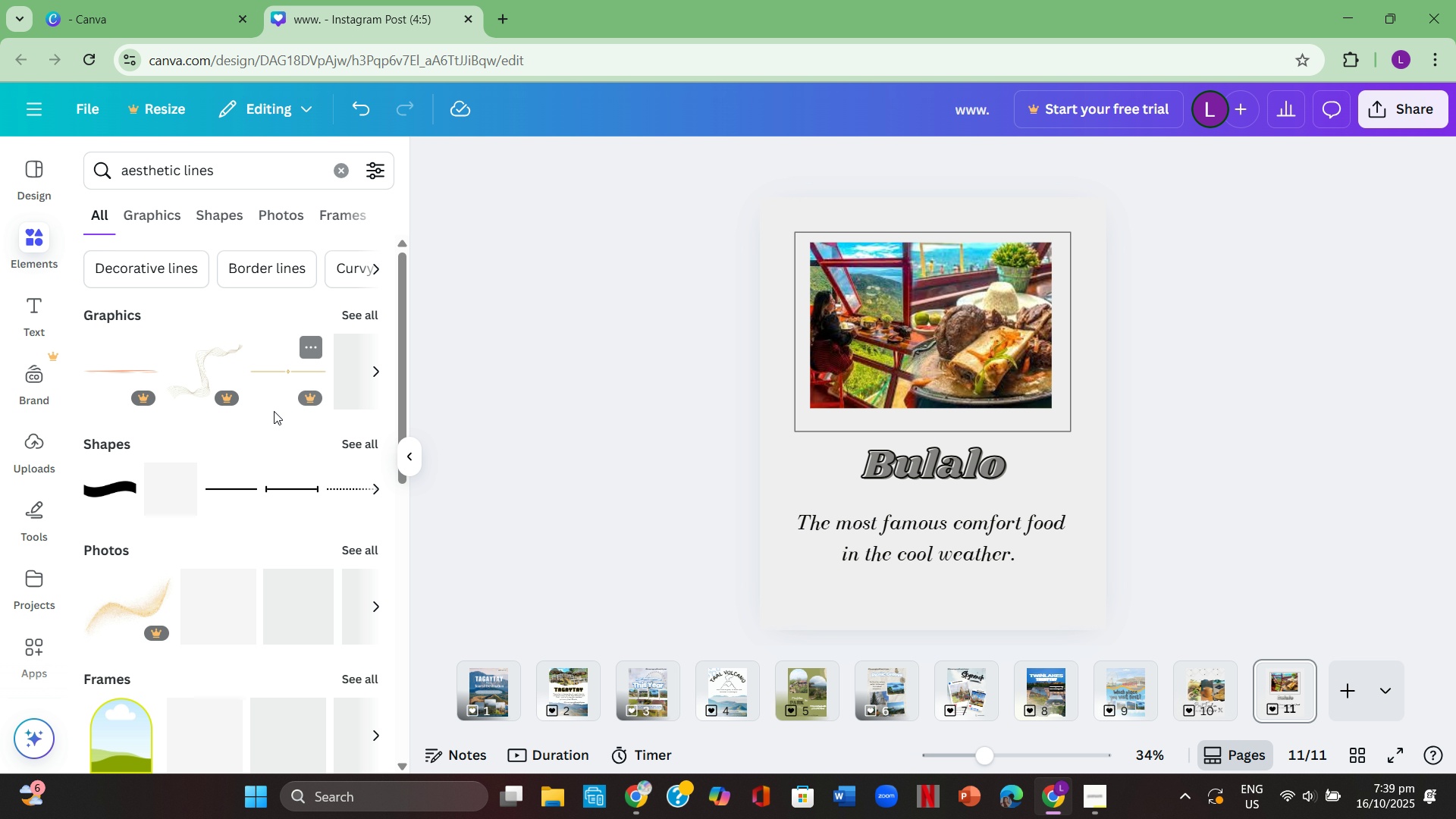 
scroll: coordinate [274, 411], scroll_direction: down, amount: 2.0
 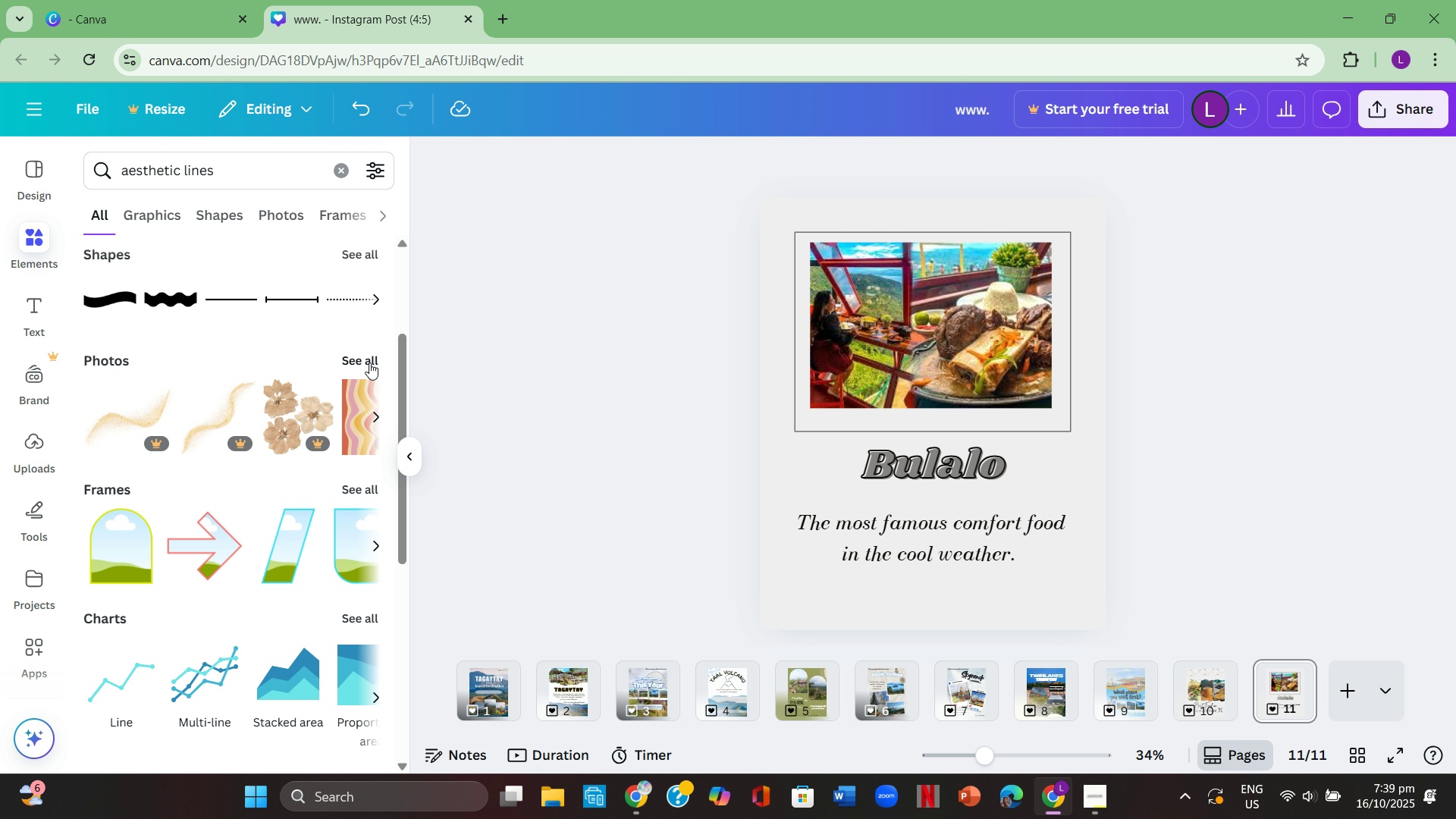 
scroll: coordinate [339, 346], scroll_direction: up, amount: 3.0
 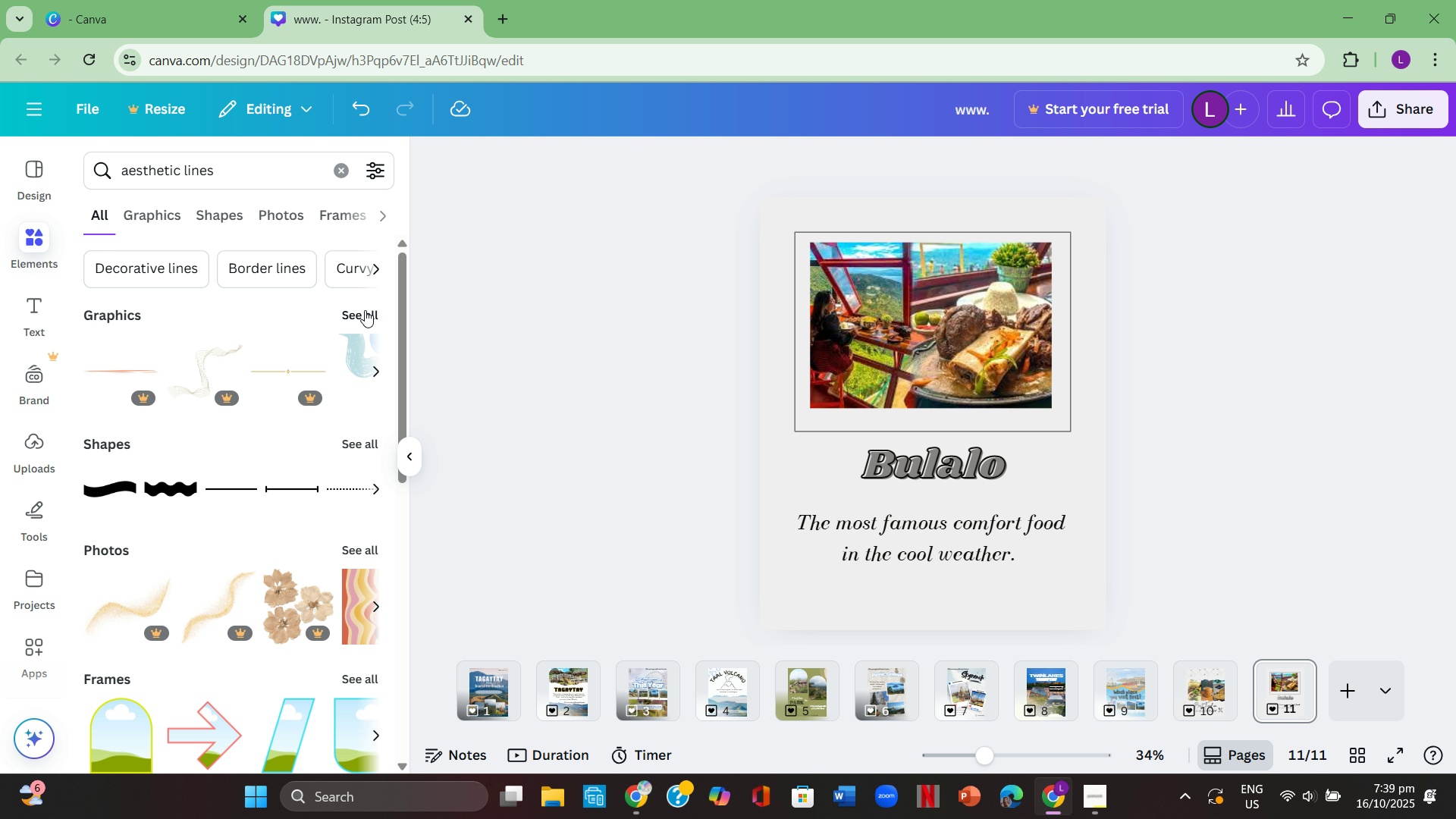 
left_click([365, 310])
 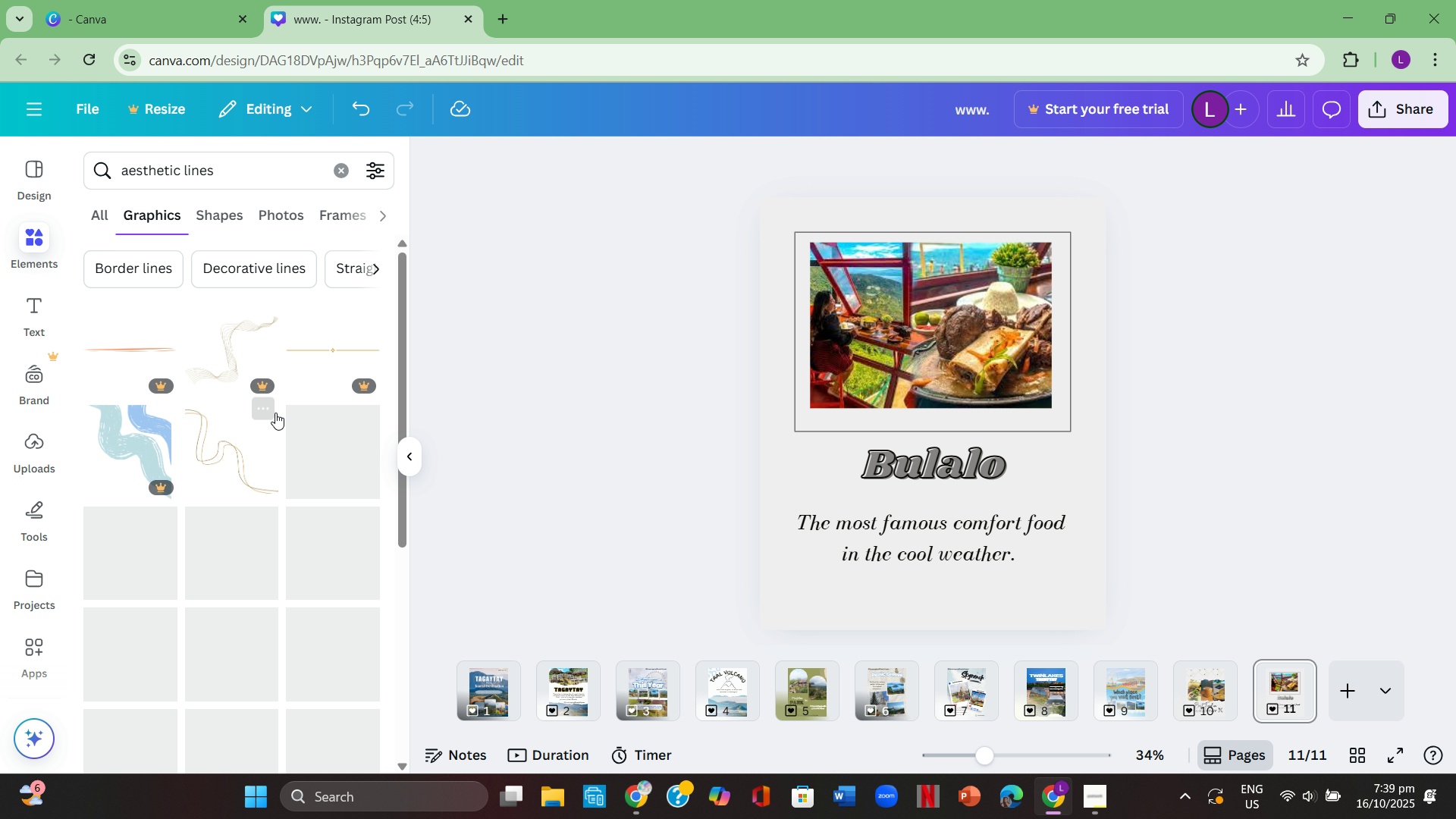 
scroll: coordinate [274, 399], scroll_direction: down, amount: 8.0
 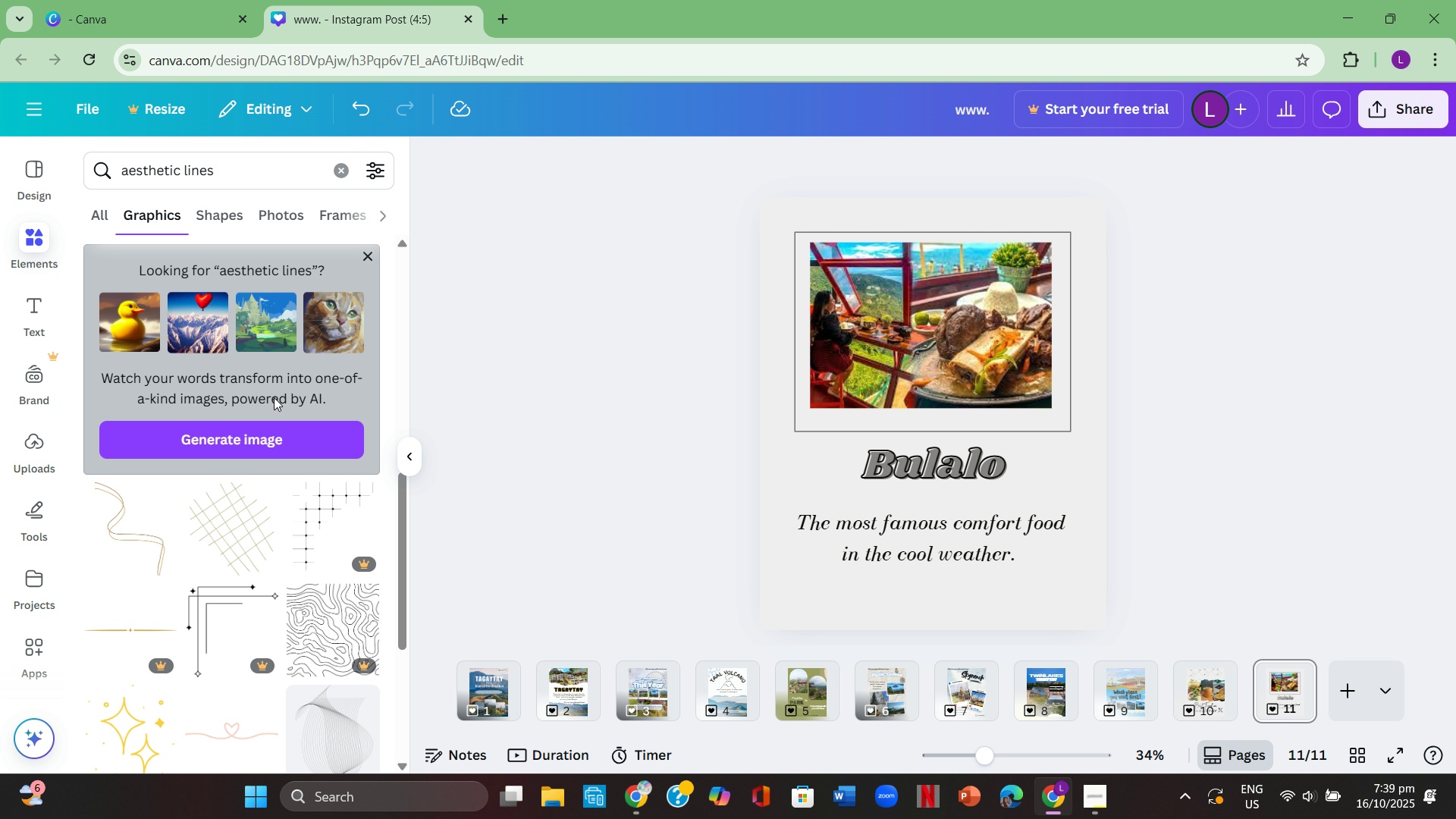 
scroll: coordinate [274, 394], scroll_direction: down, amount: 6.0
 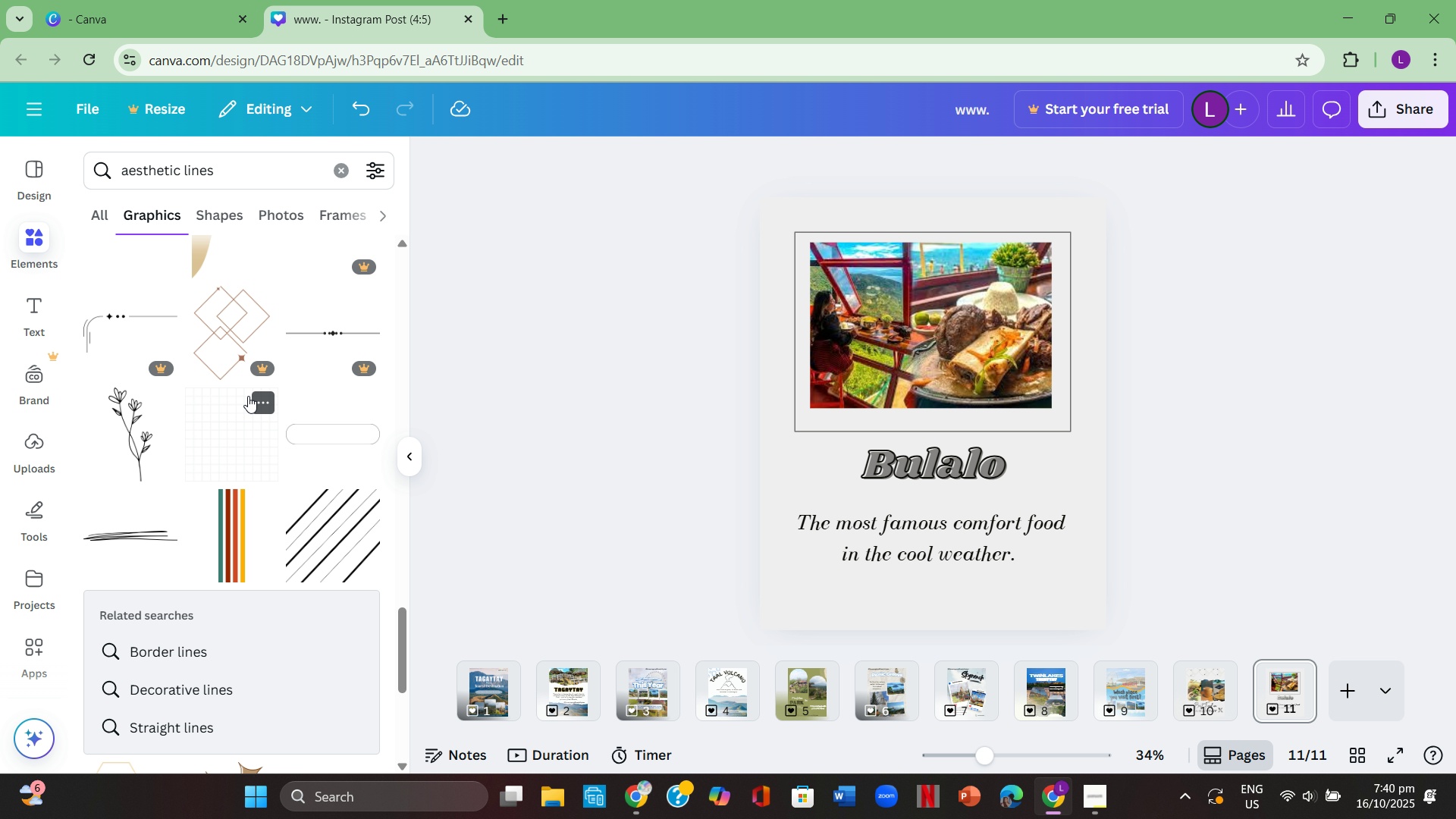 
left_click([249, 456])
 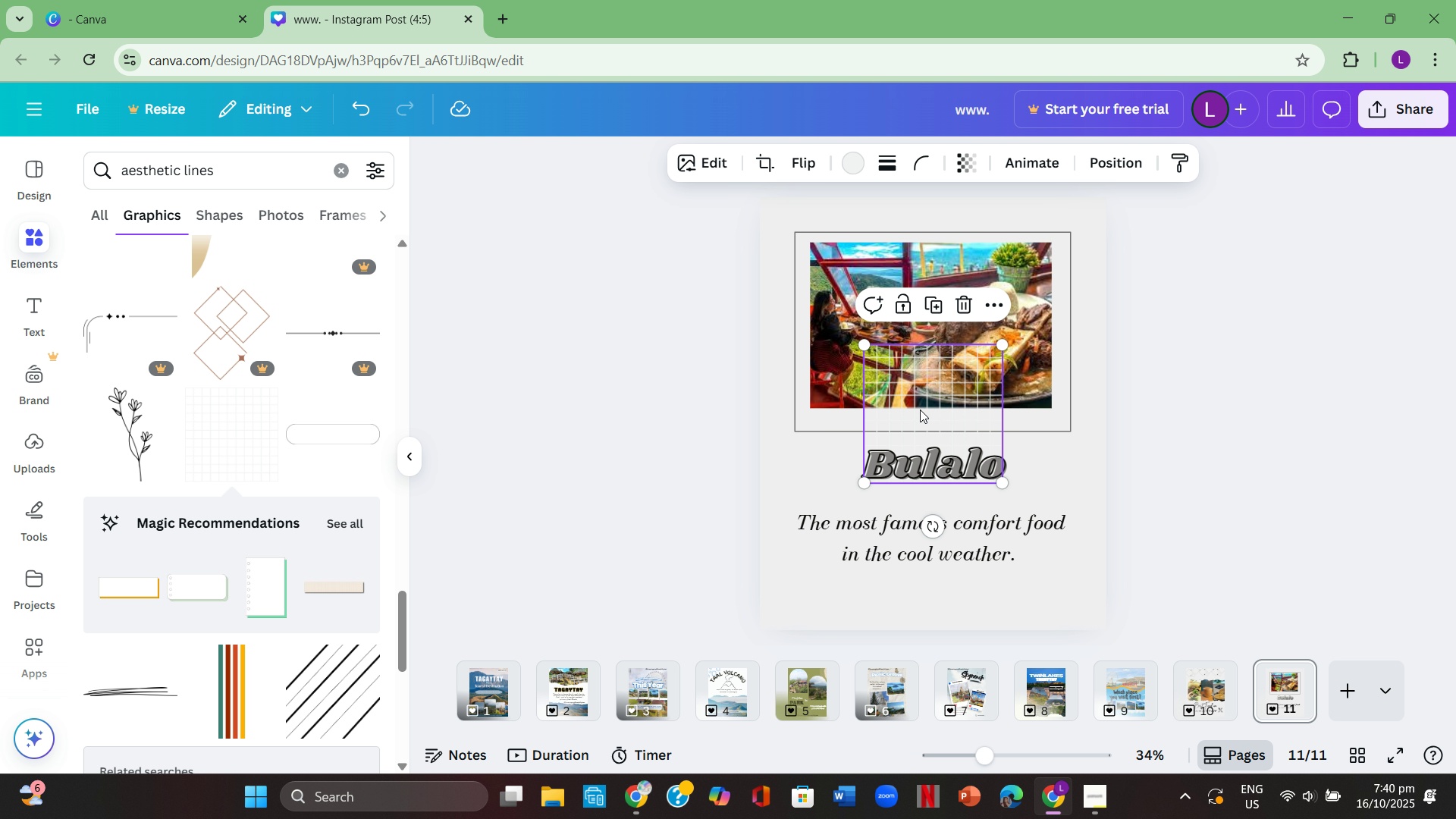 
left_click_drag(start_coordinate=[927, 399], to_coordinate=[813, 539])
 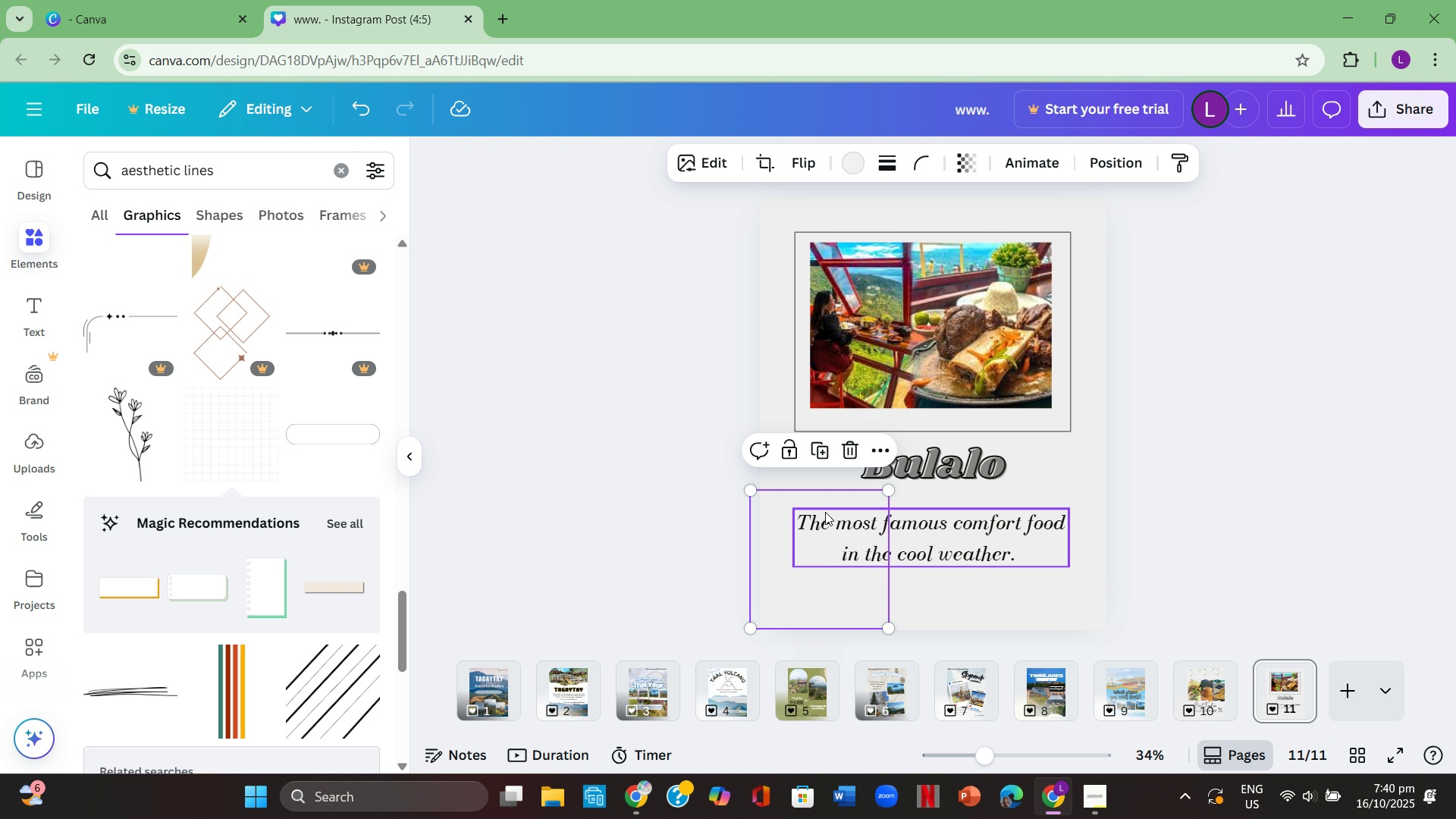 
left_click_drag(start_coordinate=[826, 498], to_coordinate=[864, 479])
 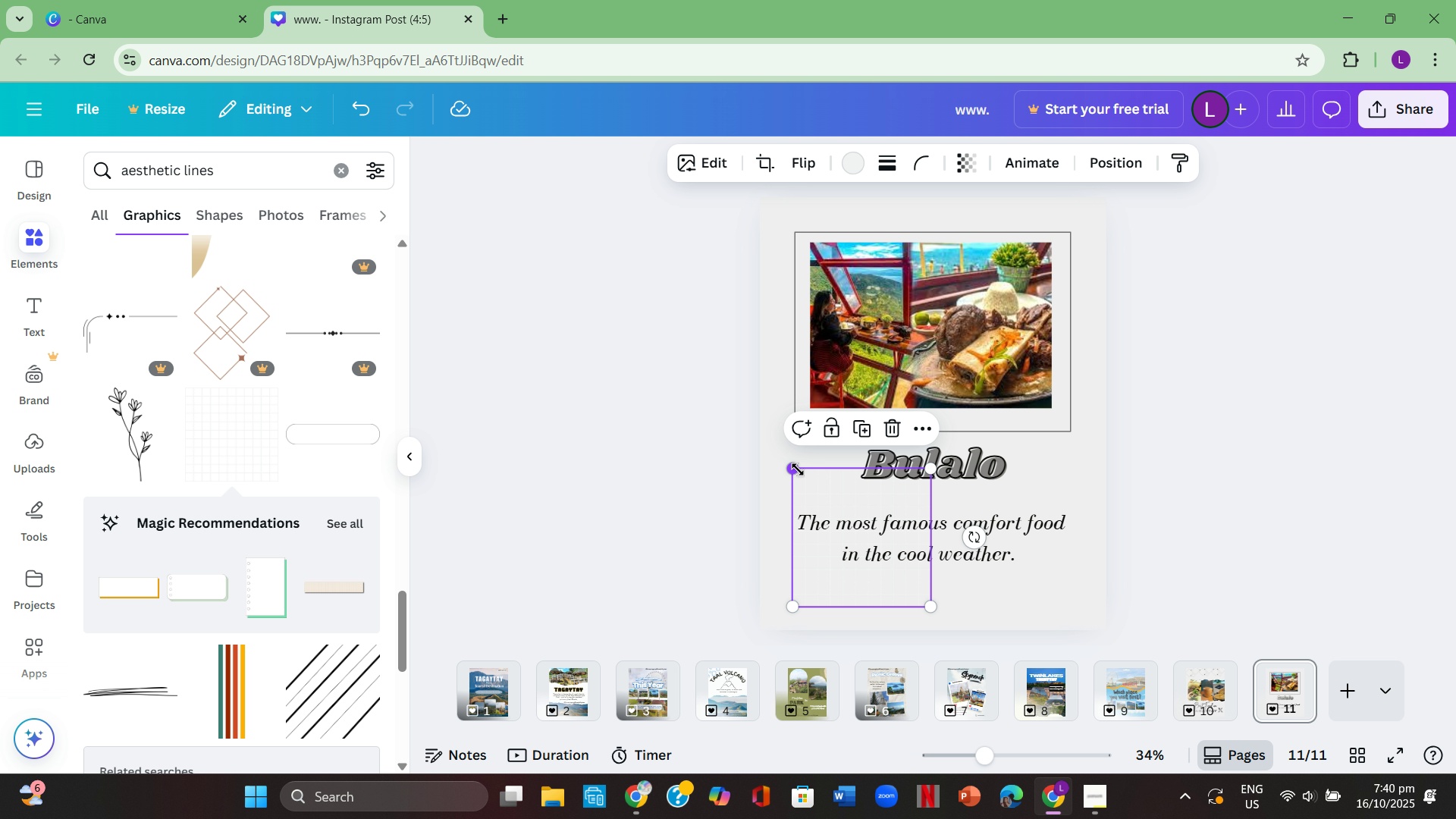 
left_click_drag(start_coordinate=[798, 472], to_coordinate=[782, 454])
 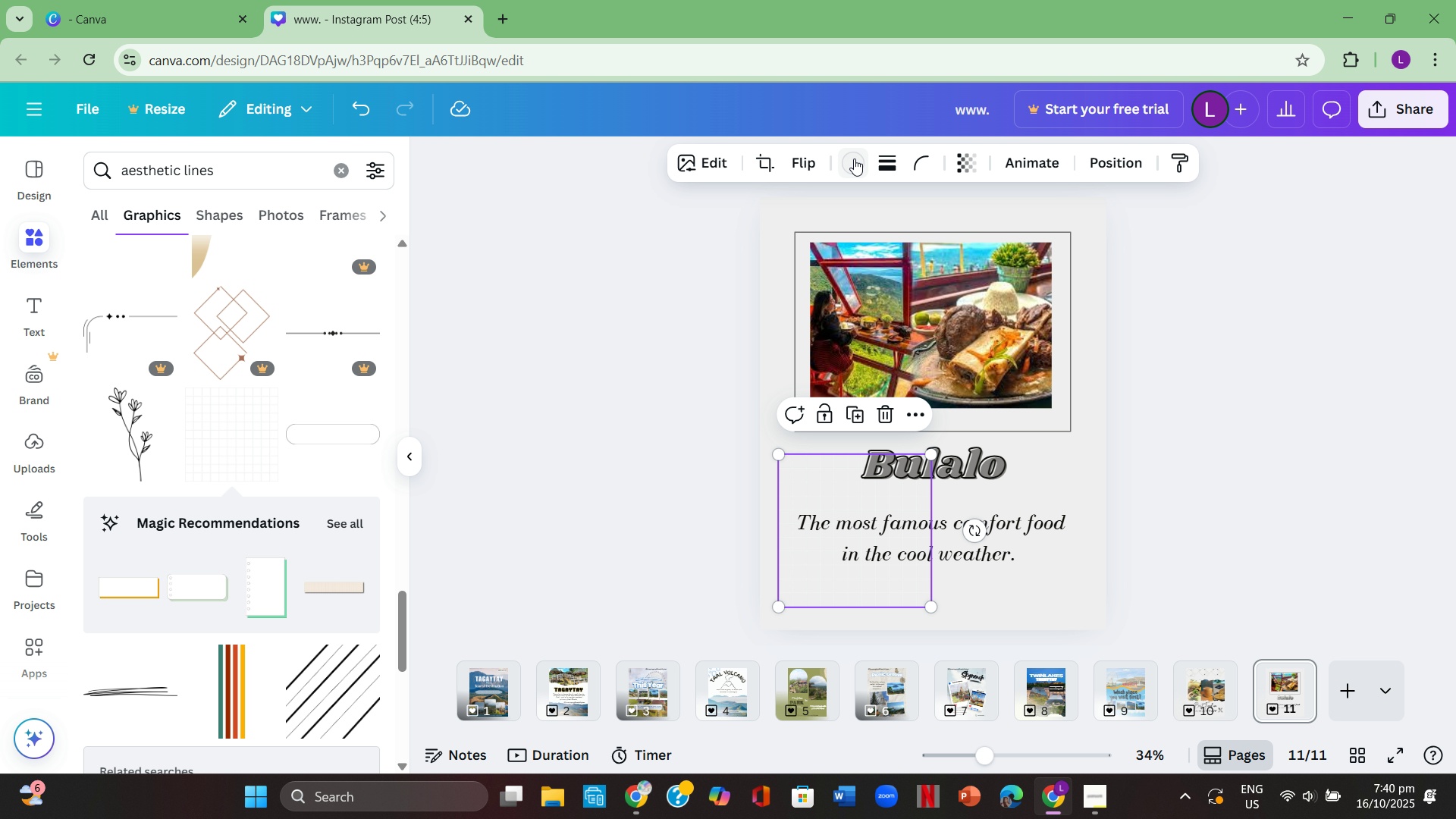 
left_click([849, 155])
 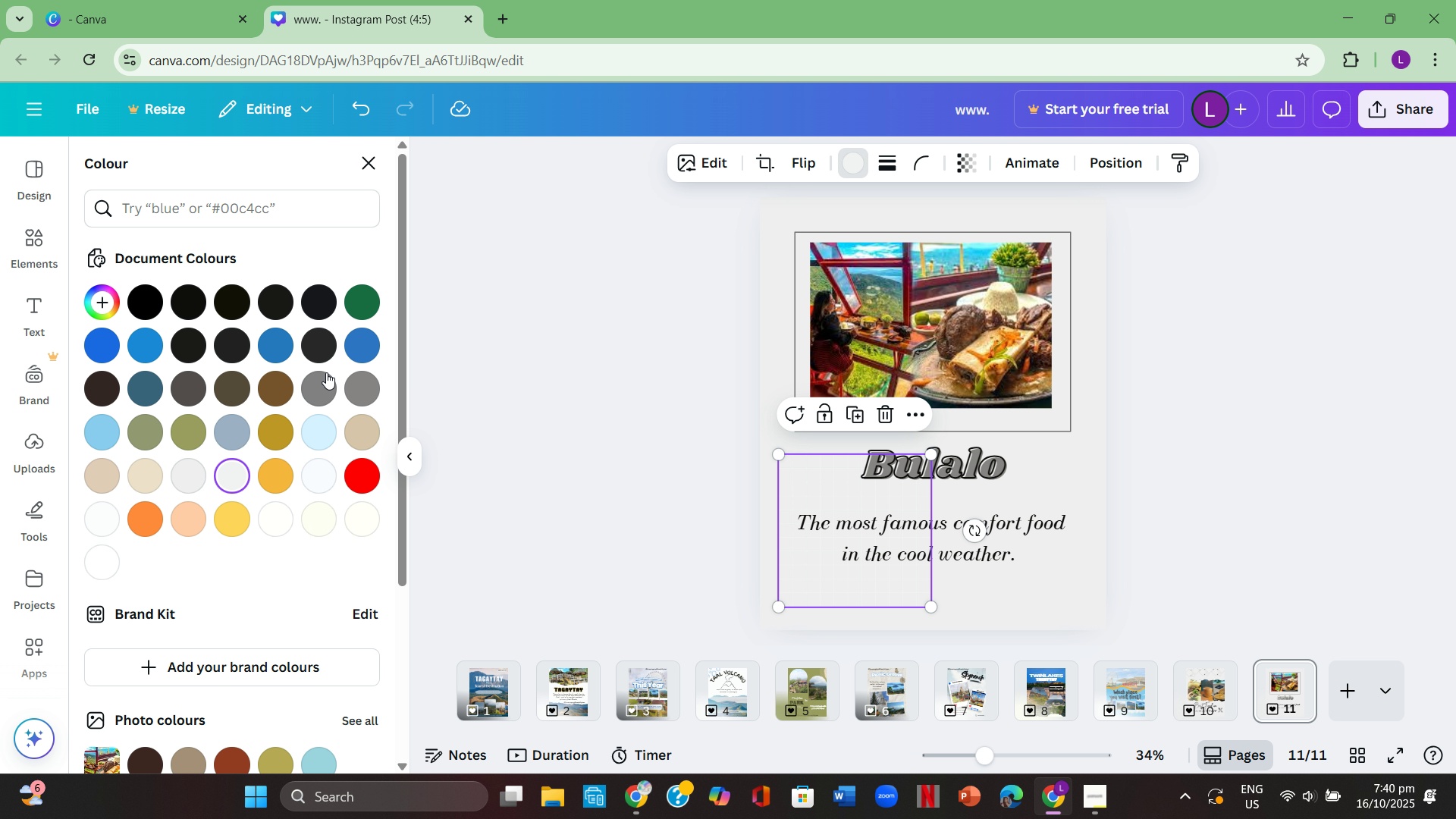 
left_click([142, 302])
 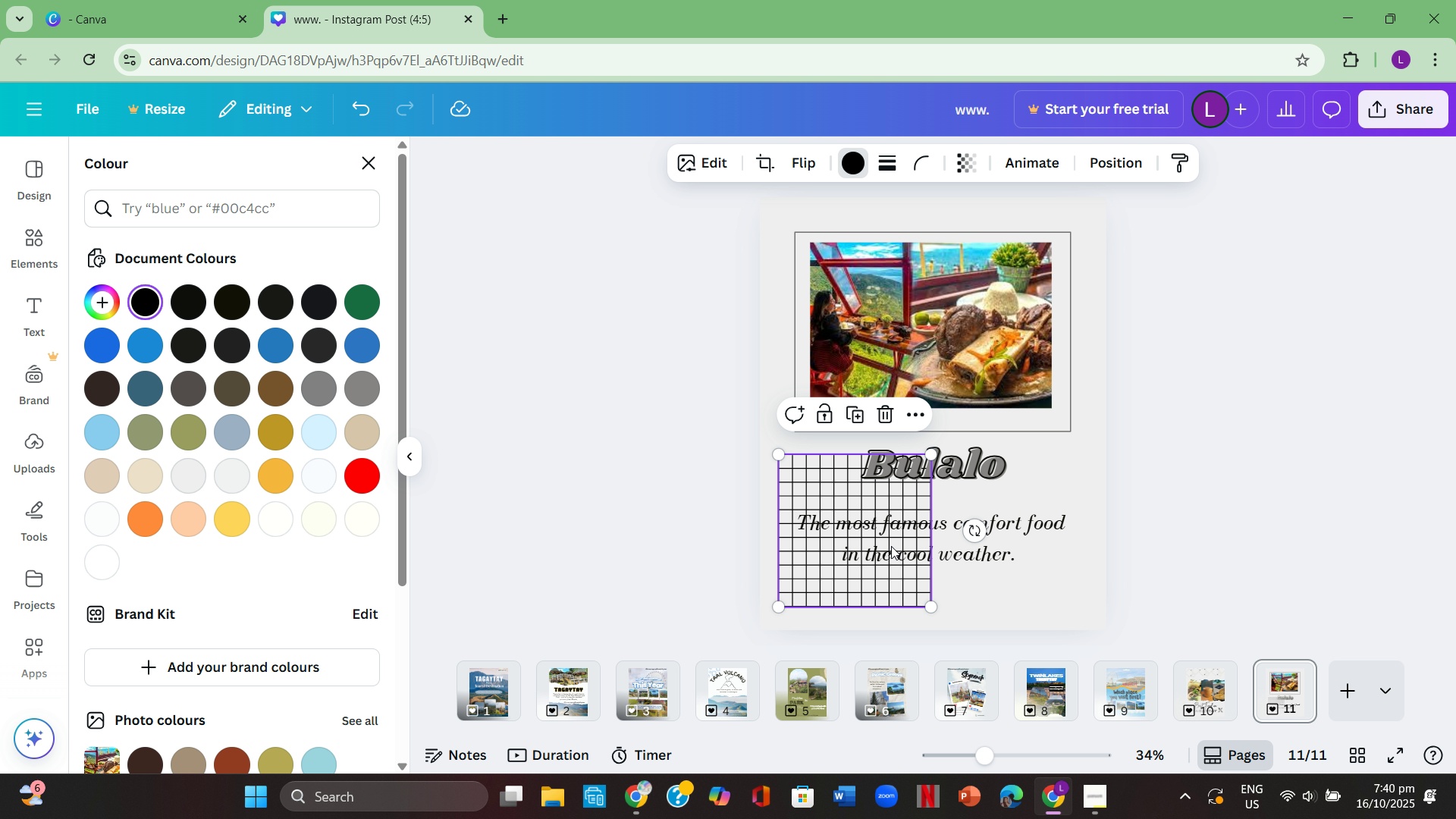 
left_click([1193, 602])
 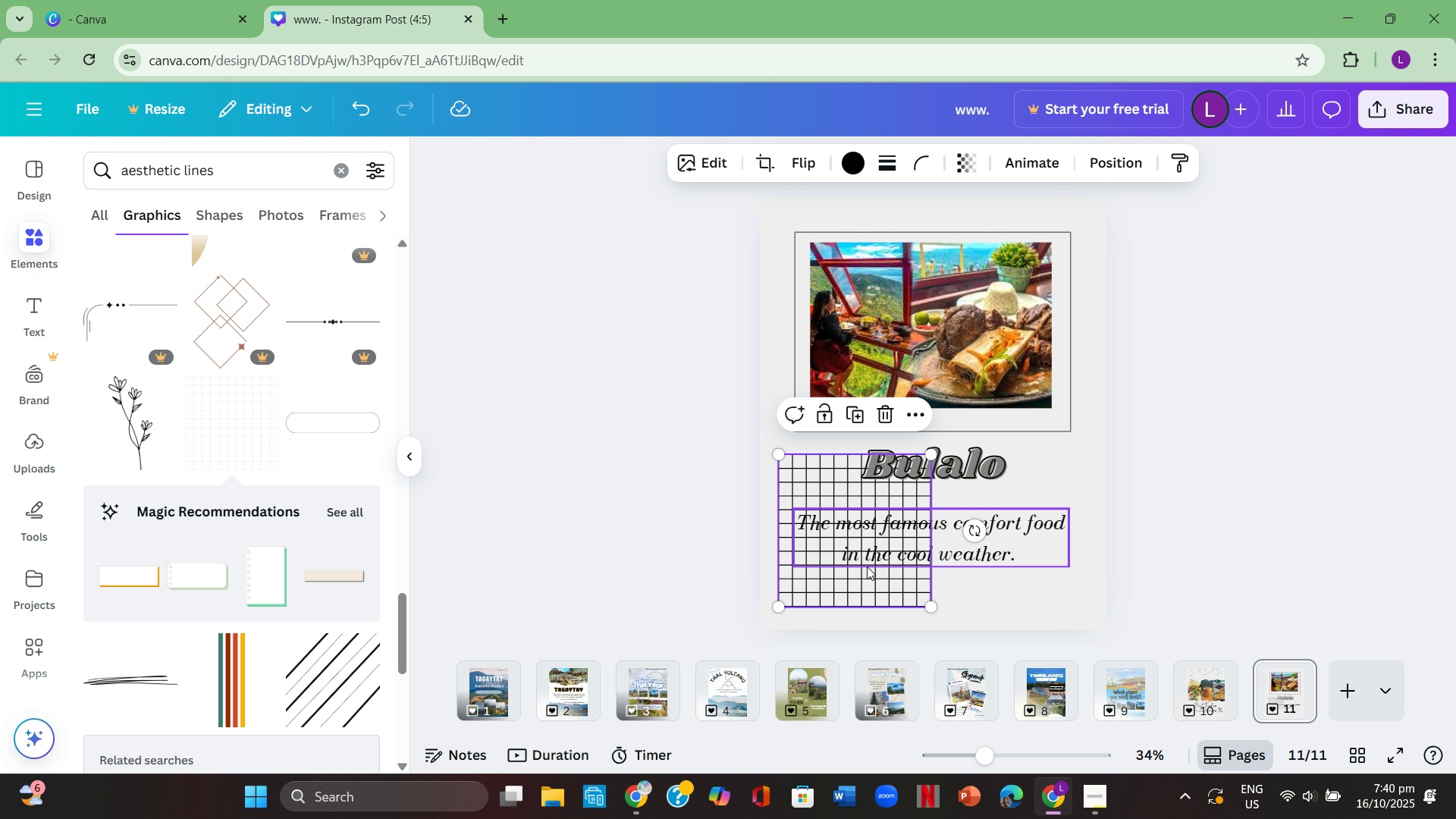 
left_click_drag(start_coordinate=[880, 592], to_coordinate=[852, 325])
 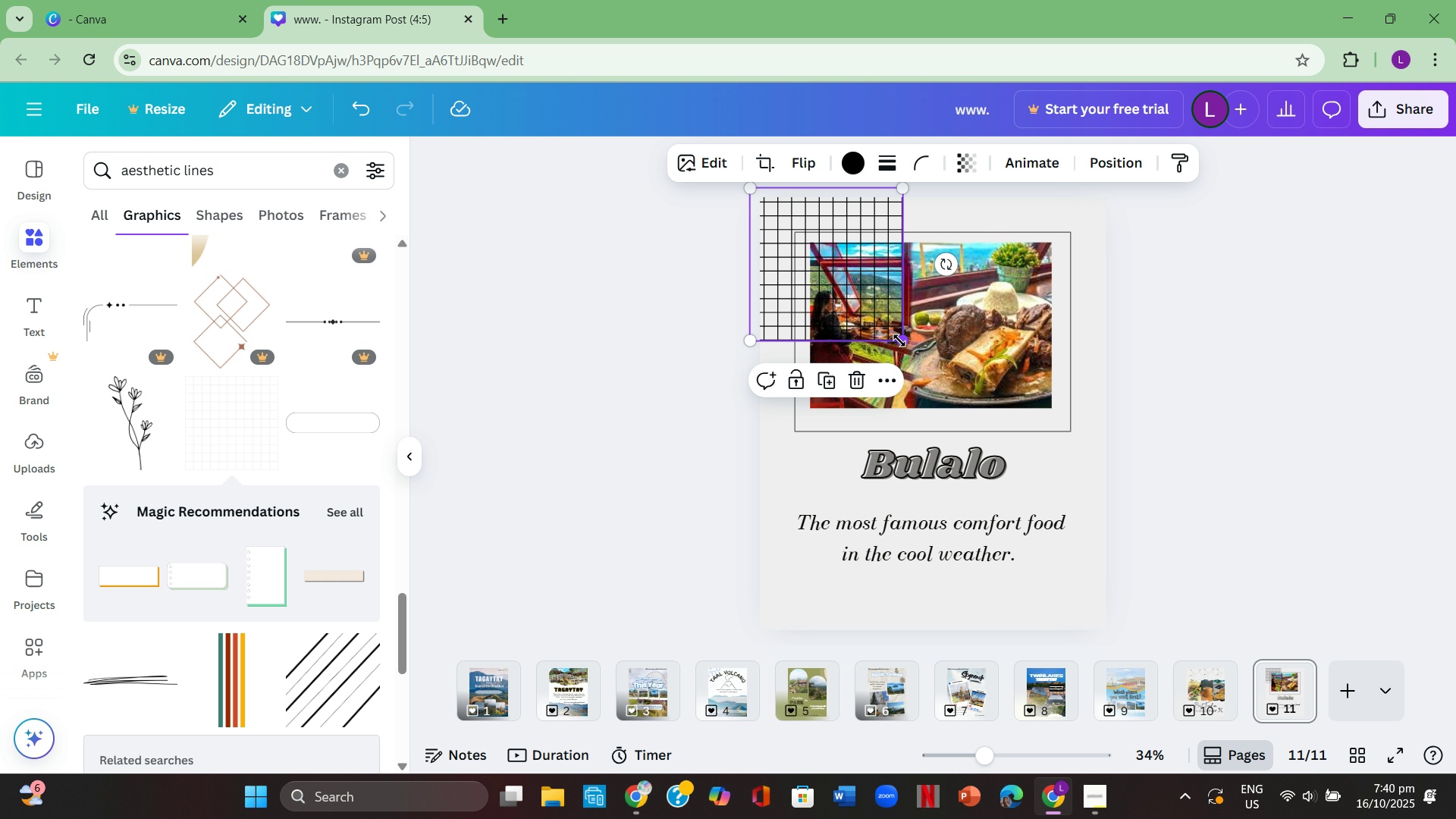 
left_click_drag(start_coordinate=[899, 340], to_coordinate=[1037, 400])
 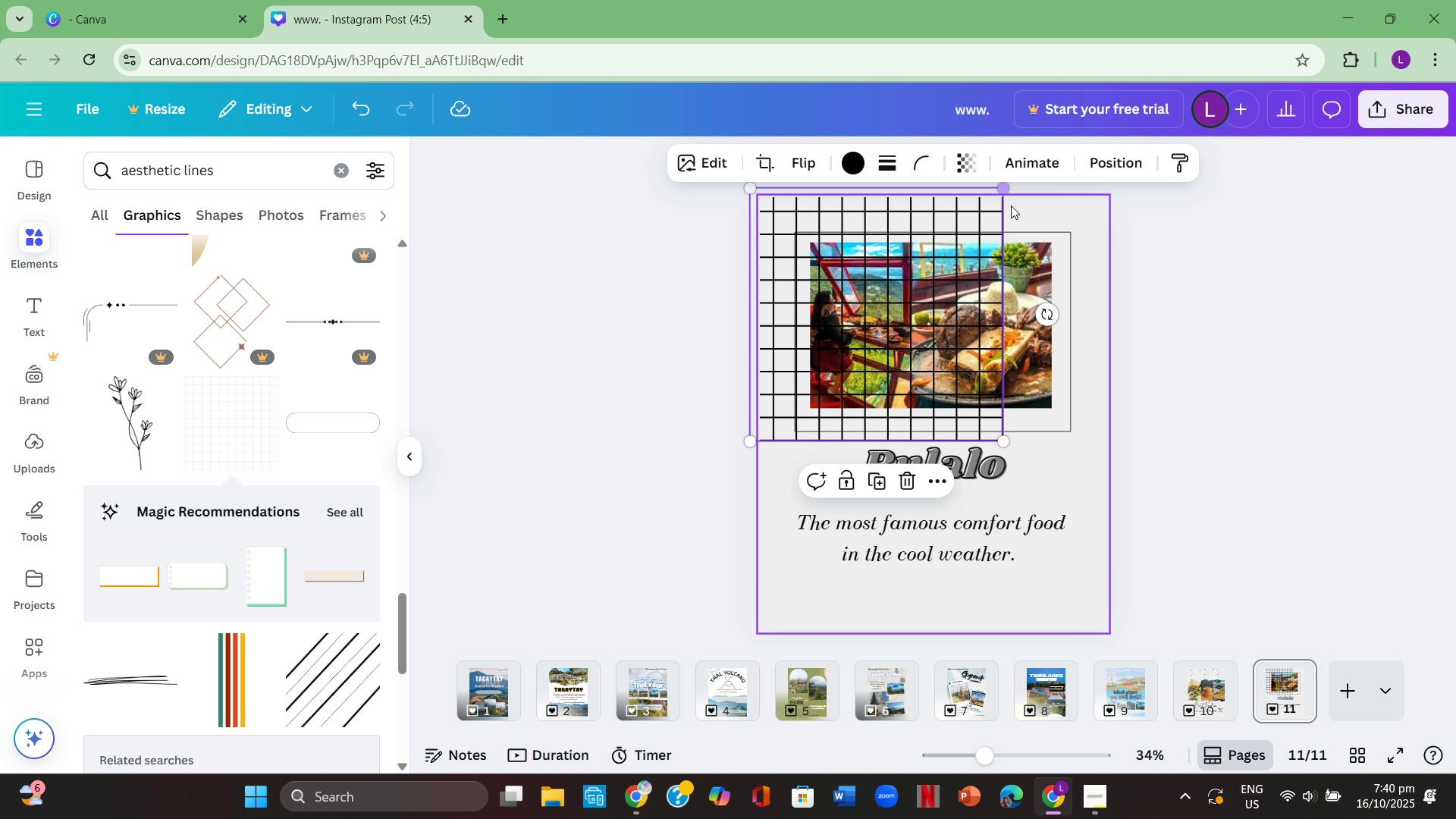 
wait(5.66)
 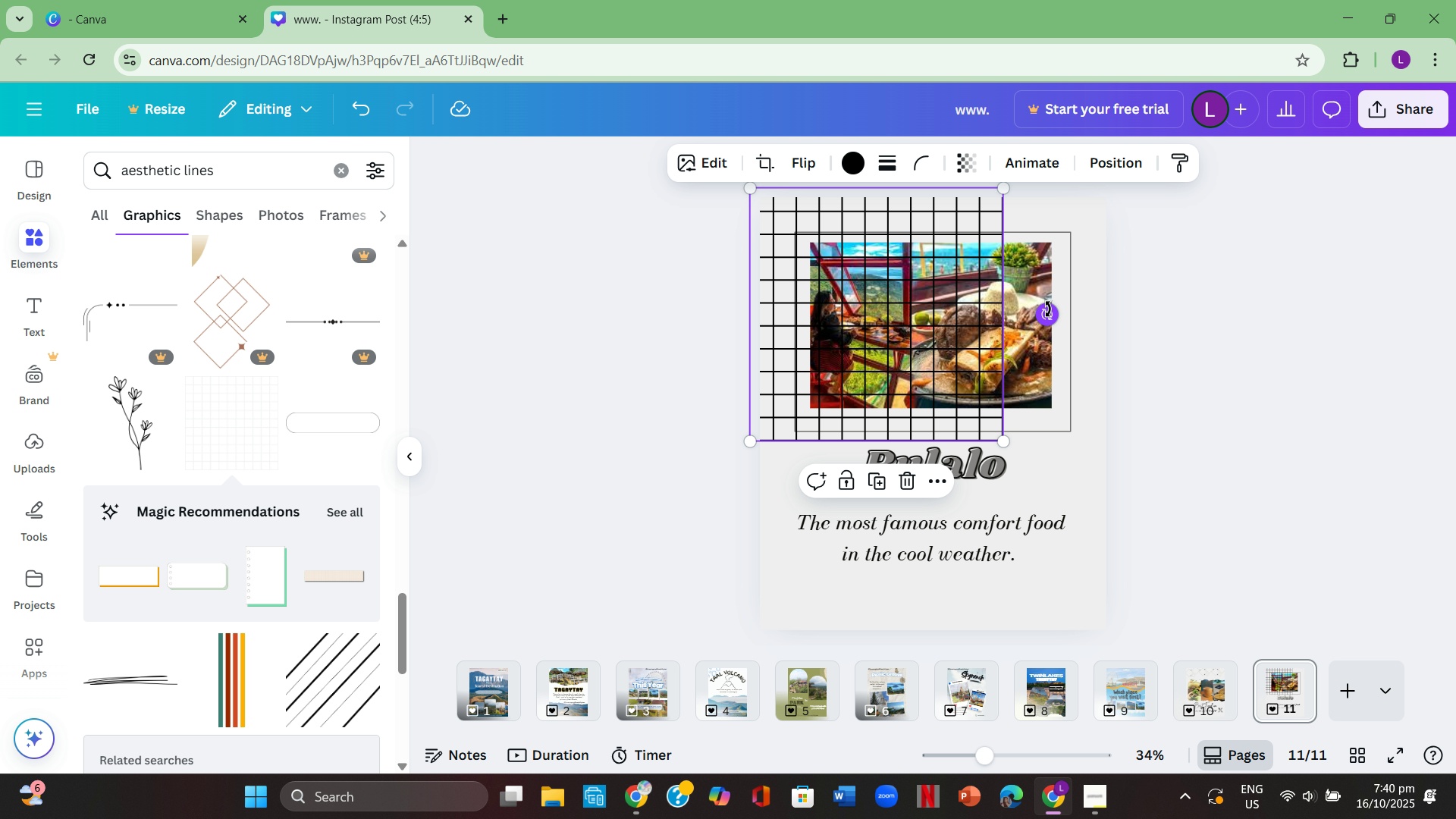 
left_click([934, 216])
 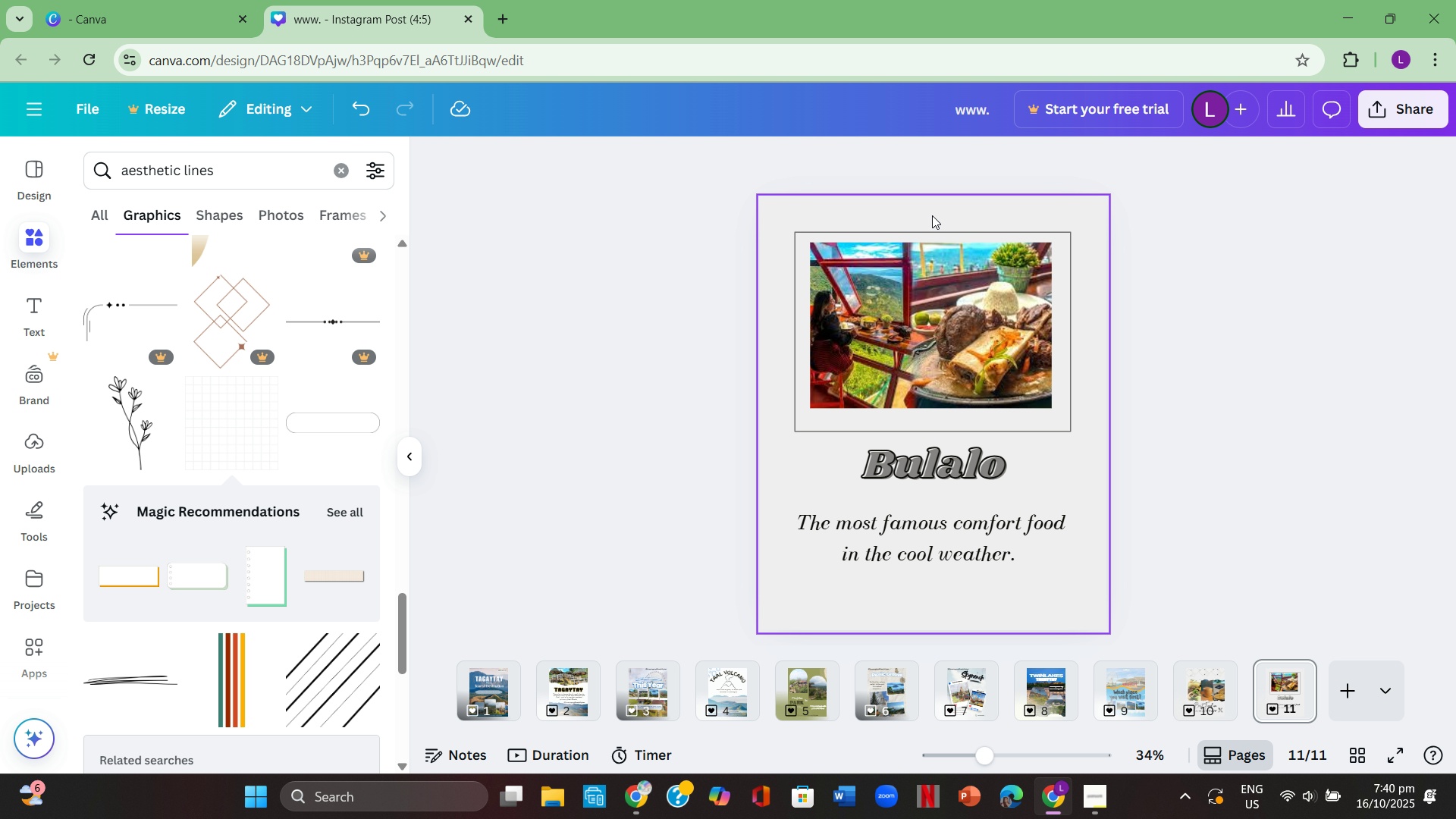 
key(Backspace)
 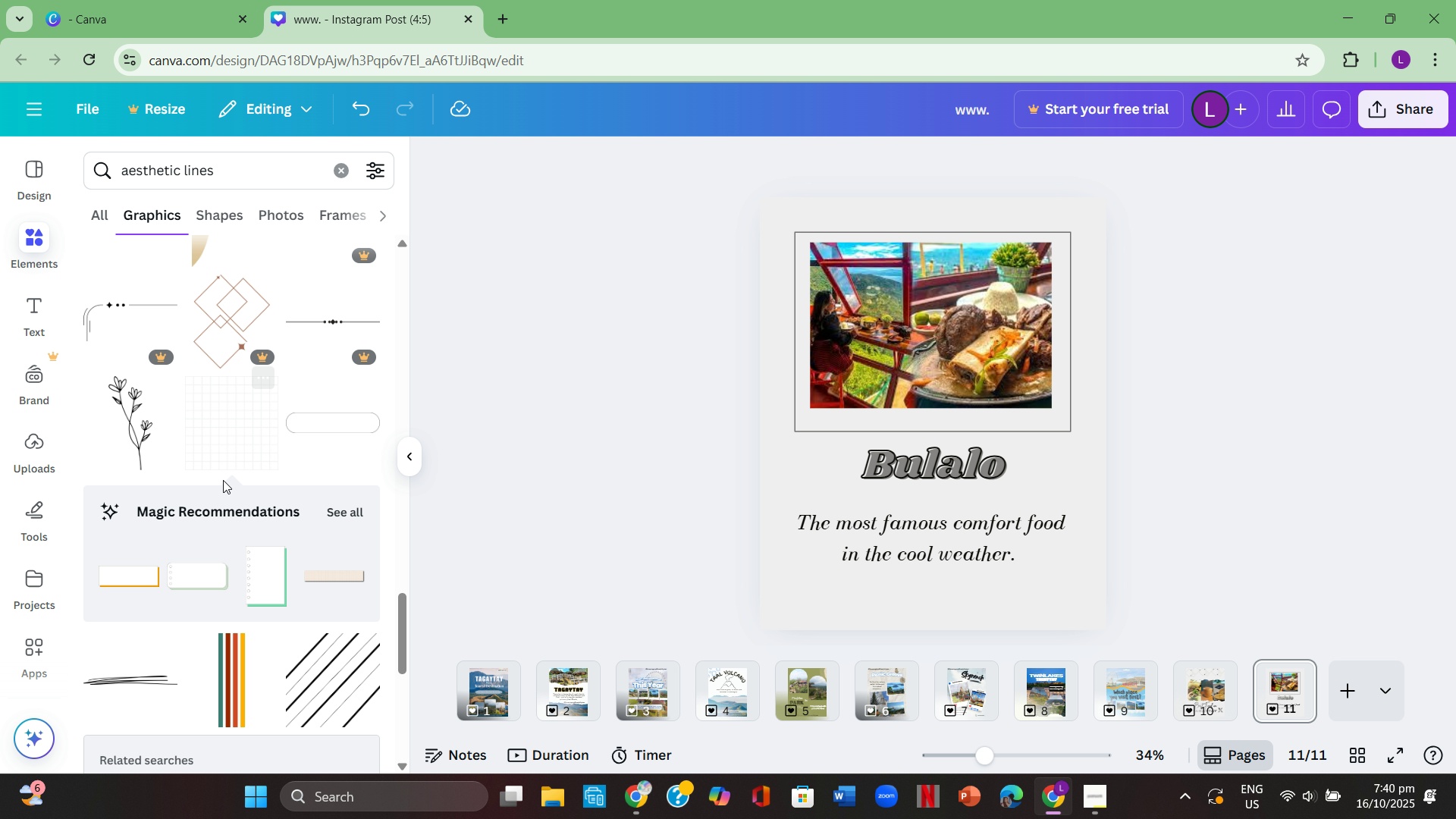 
scroll: coordinate [214, 486], scroll_direction: down, amount: 15.0
 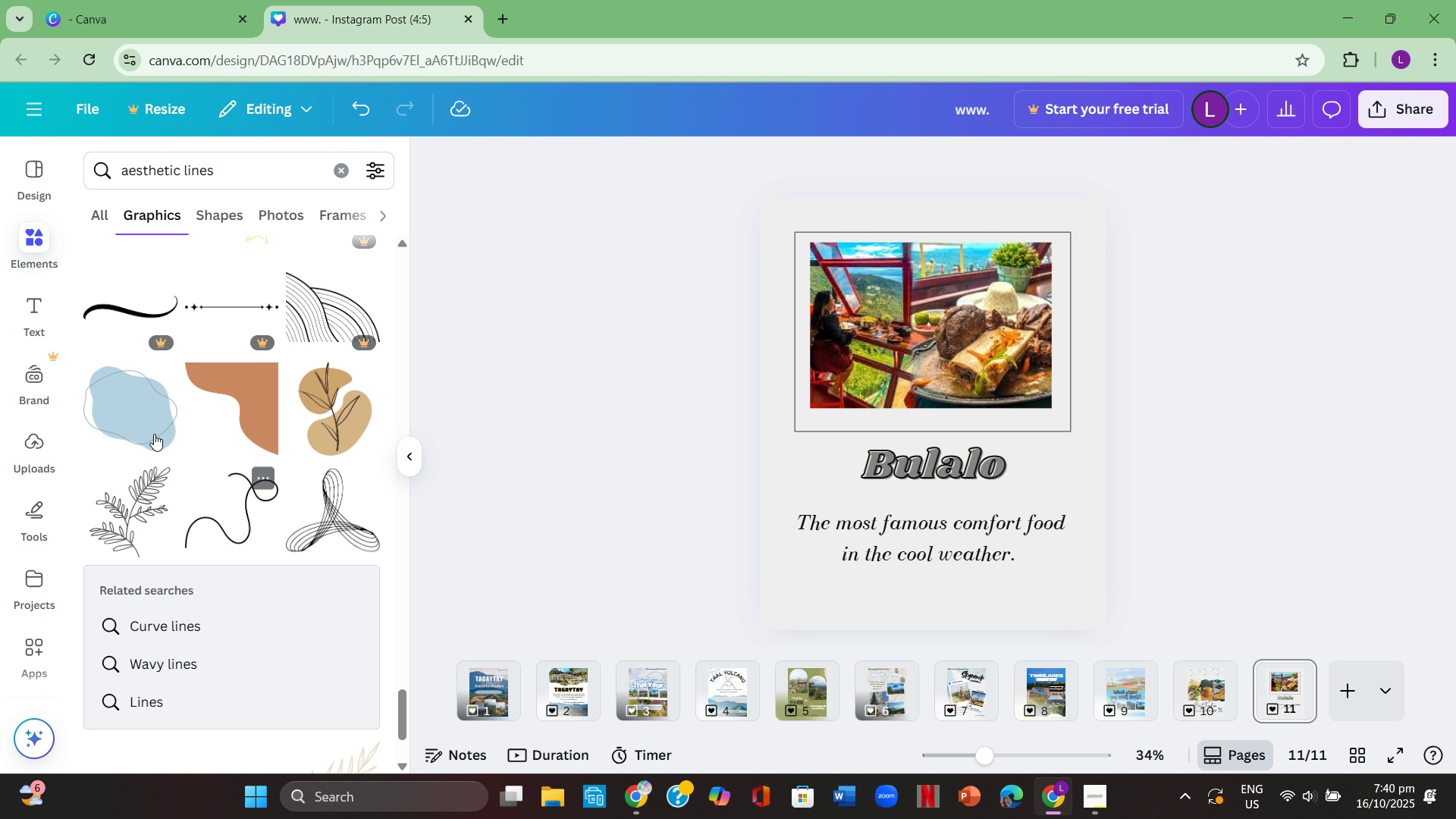 
left_click([136, 410])
 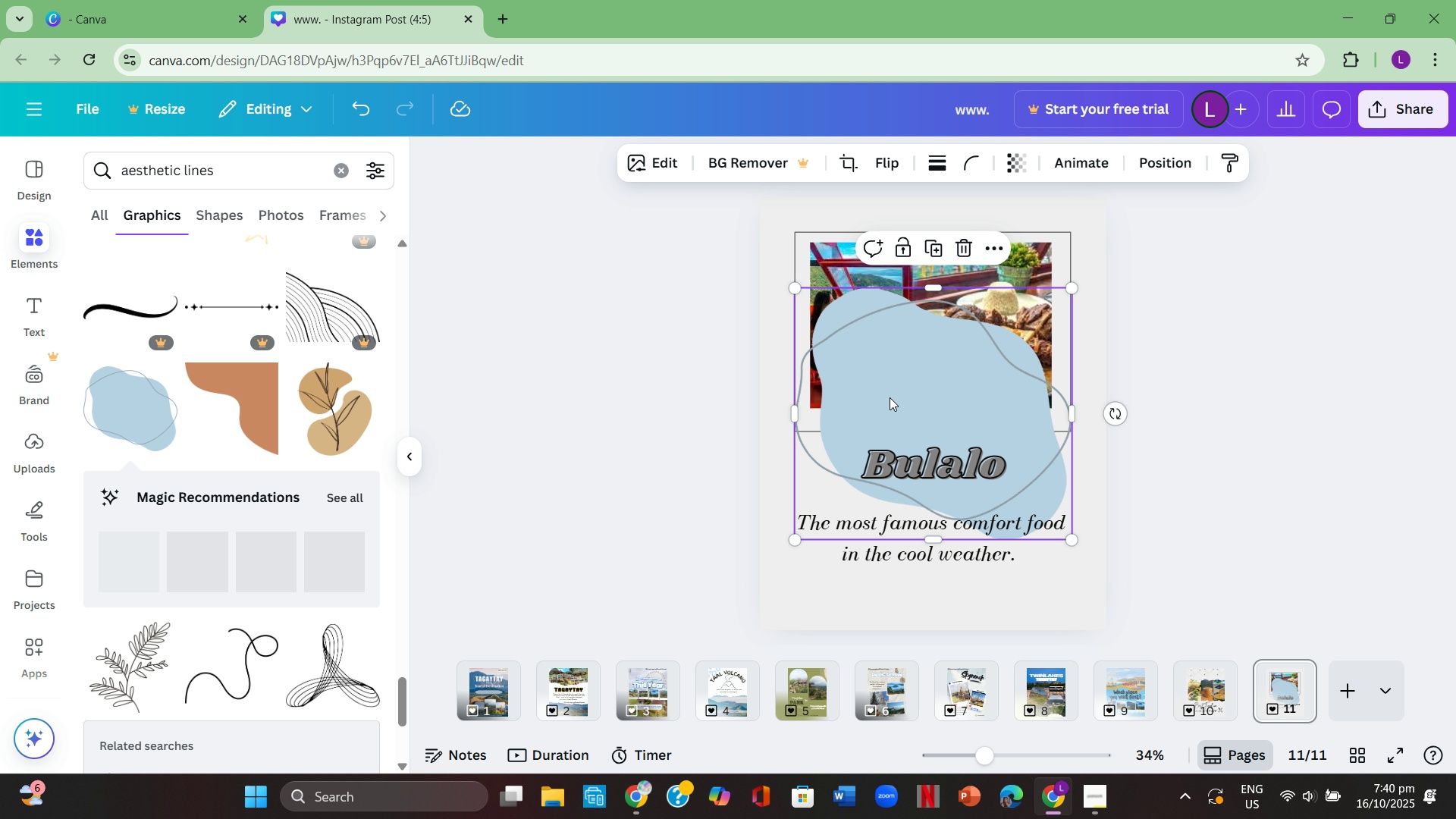 
left_click_drag(start_coordinate=[924, 391], to_coordinate=[799, 589])
 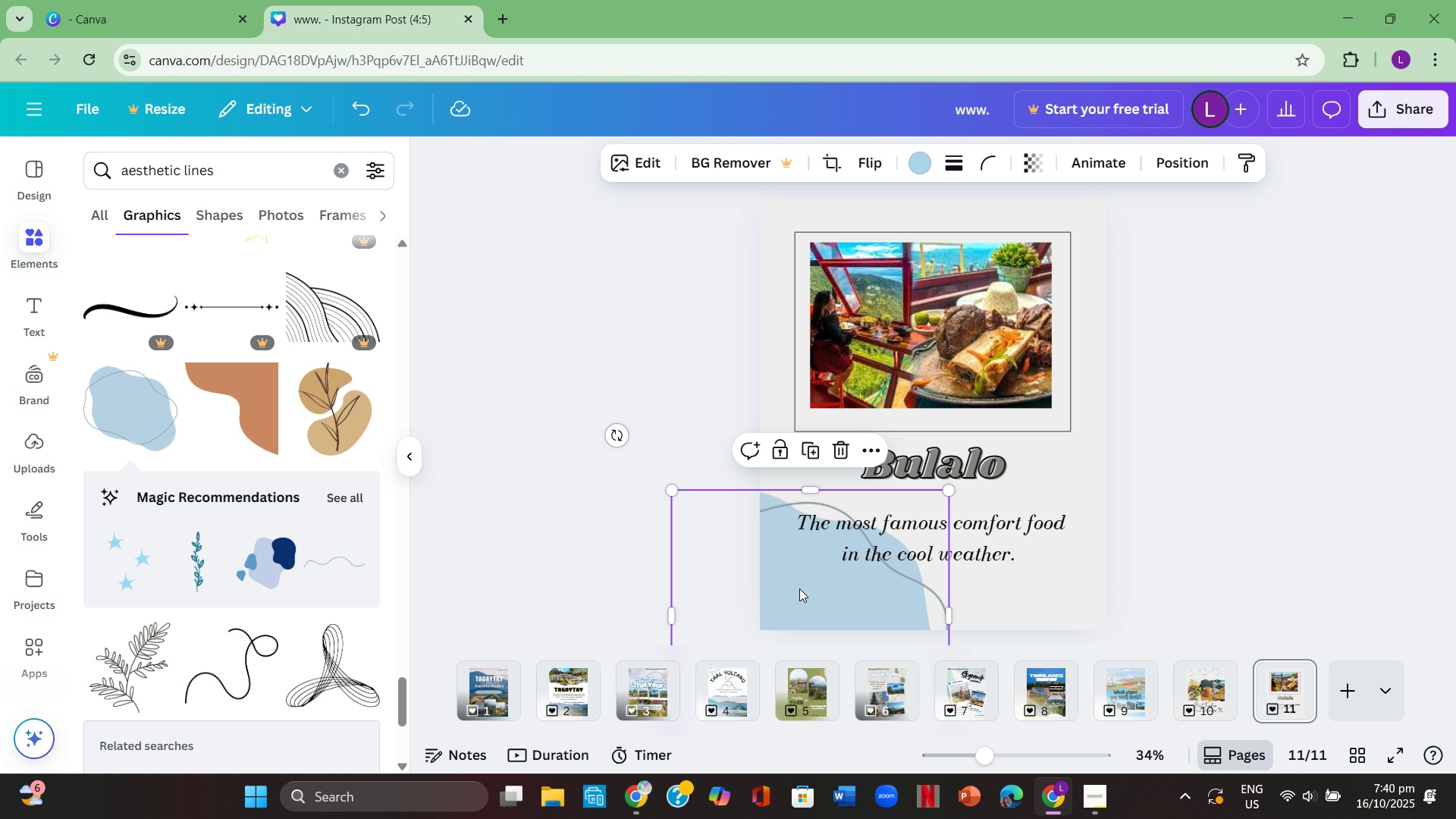 
left_click([799, 588])
 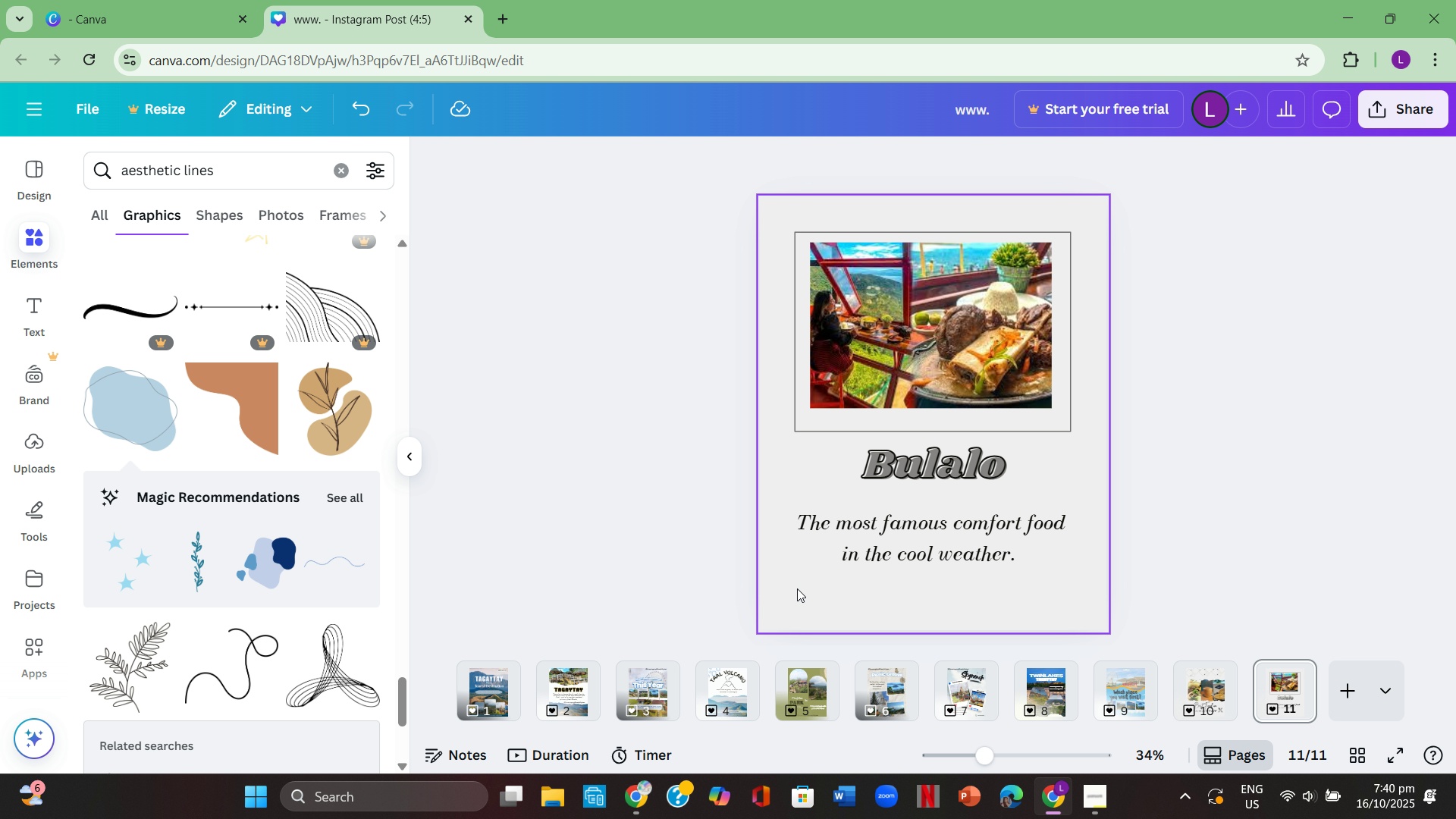 
key(Backspace)
 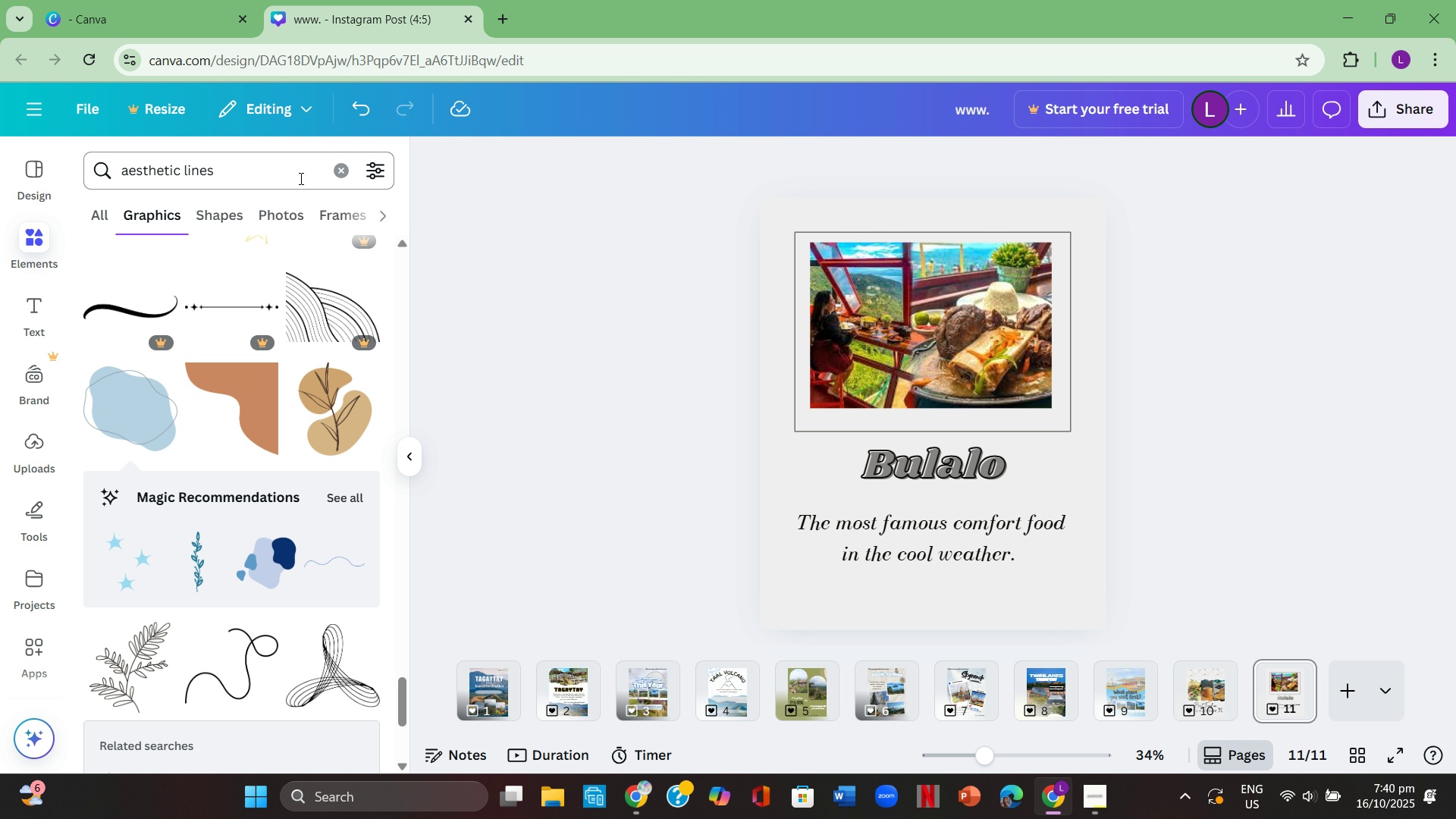 
left_click([330, 173])
 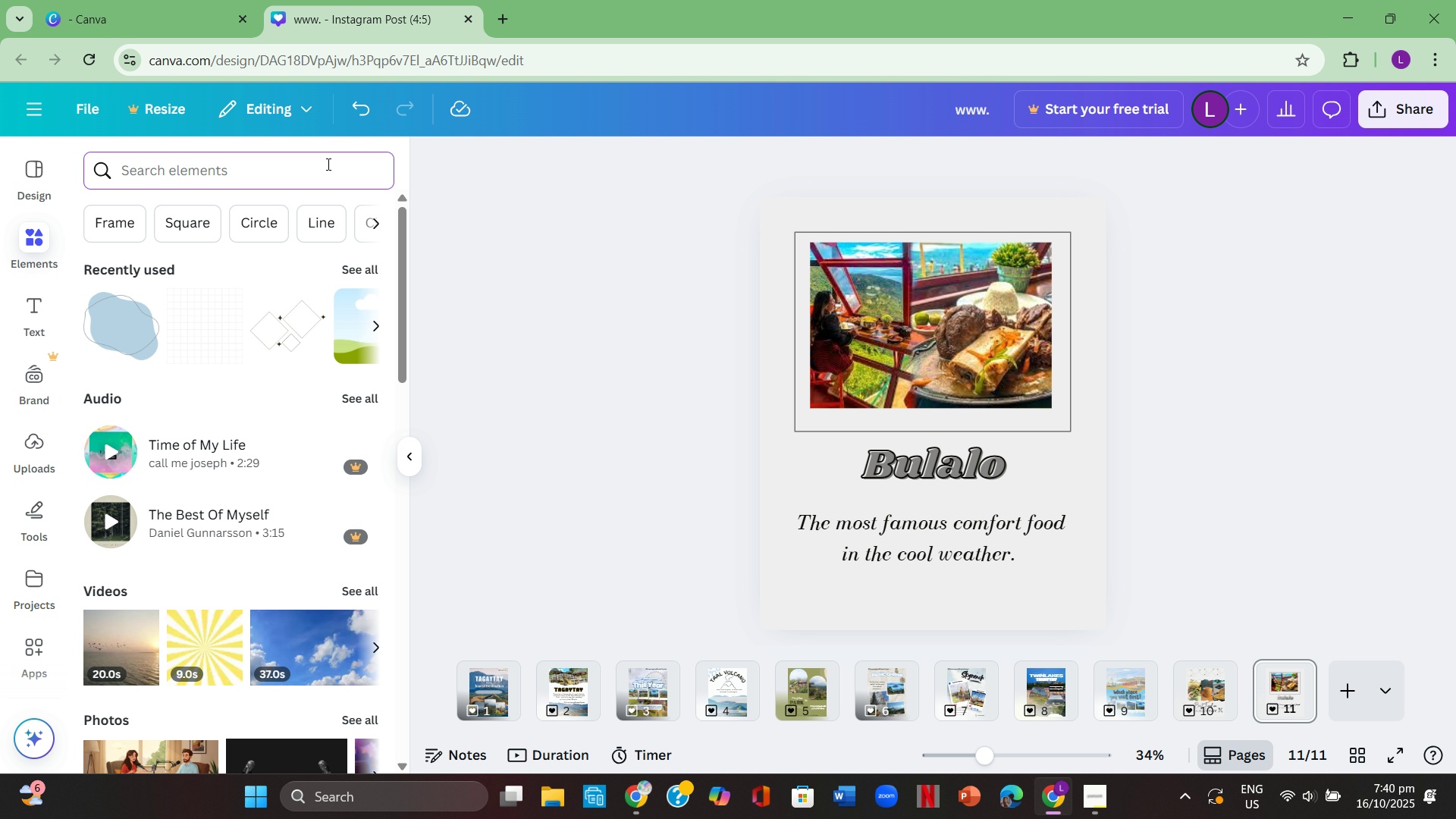 
type(aesthethic design)
 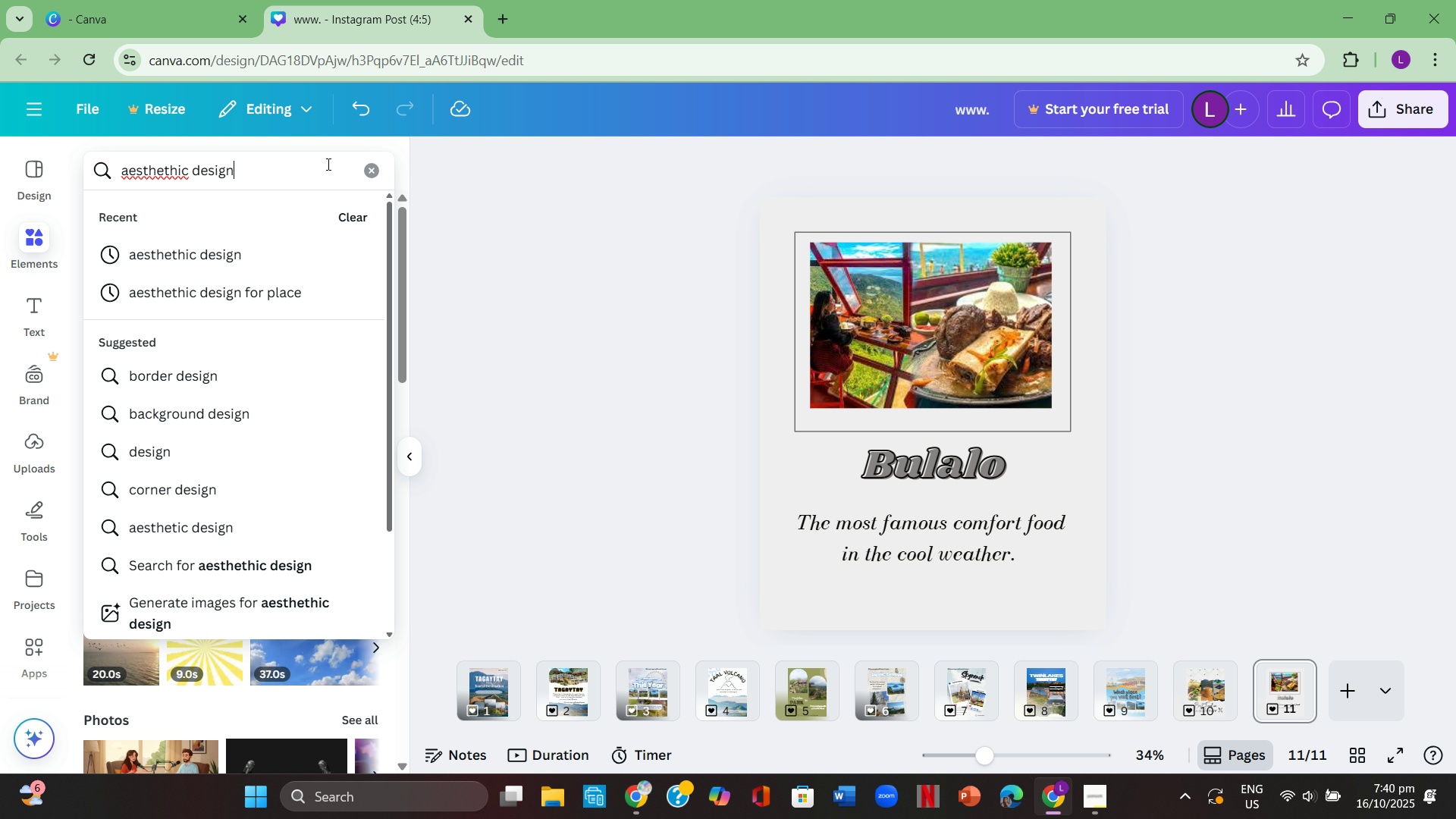 
key(Enter)
 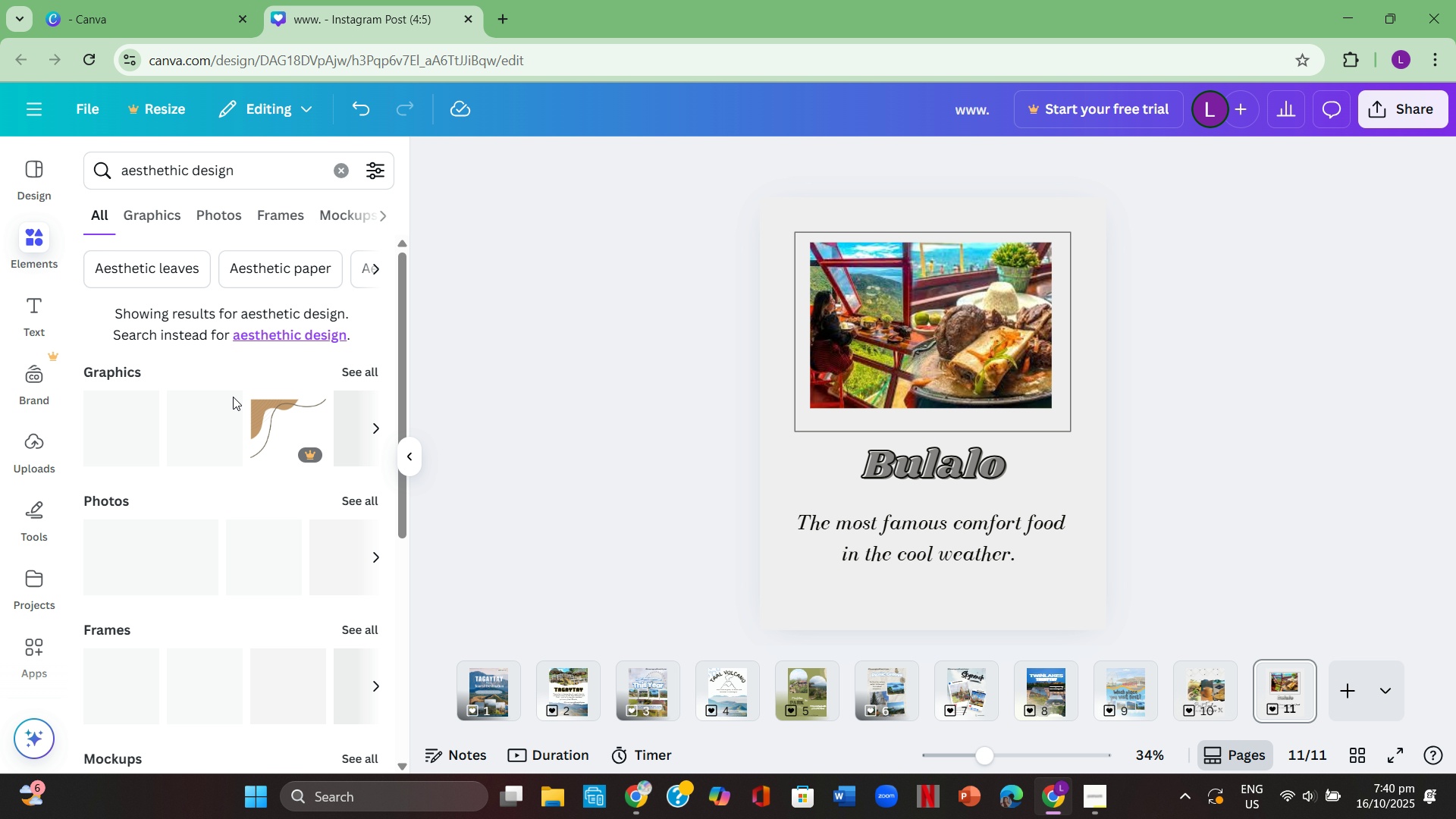 
left_click([362, 370])
 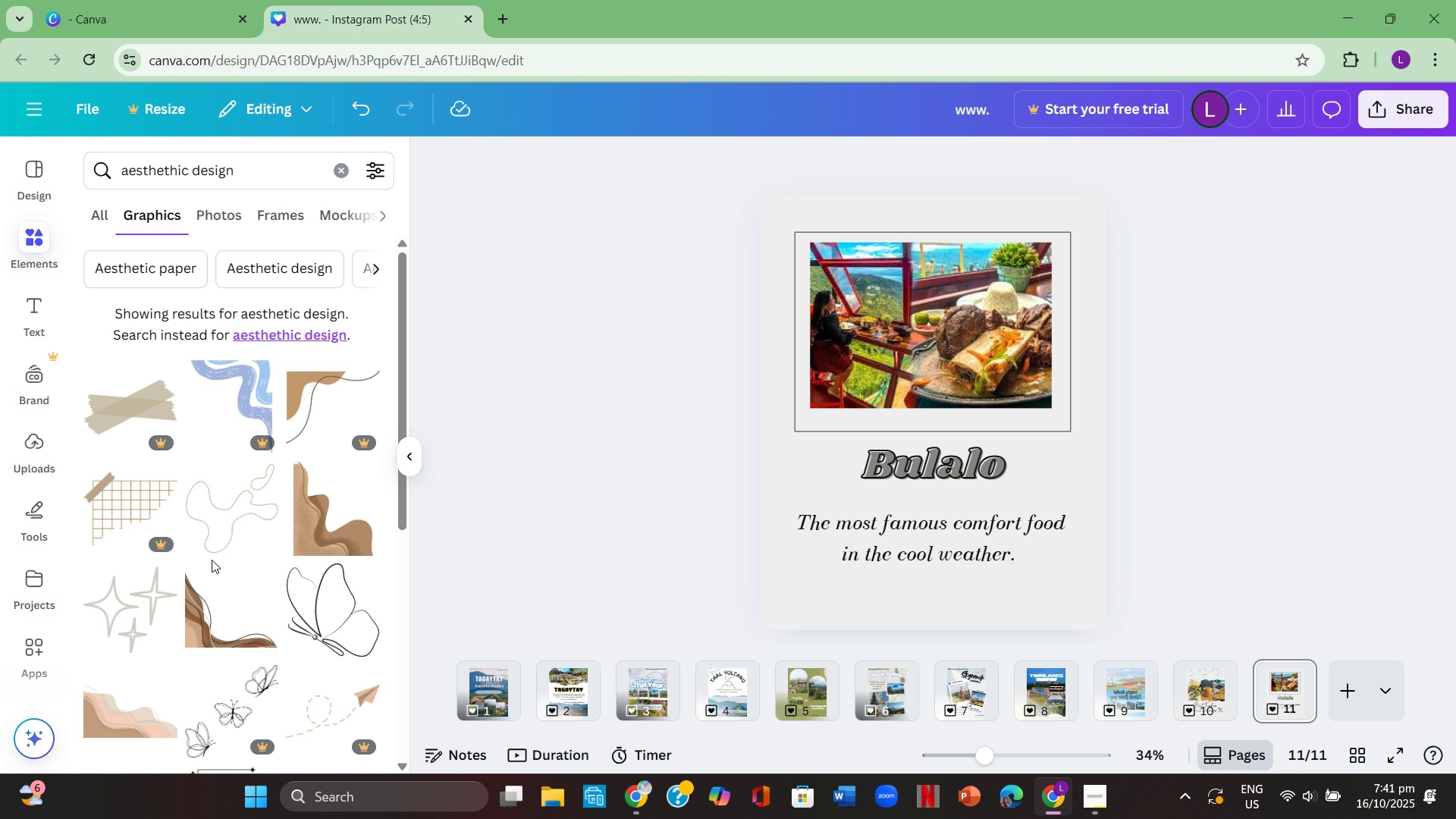 
scroll: coordinate [193, 535], scroll_direction: down, amount: 7.0
 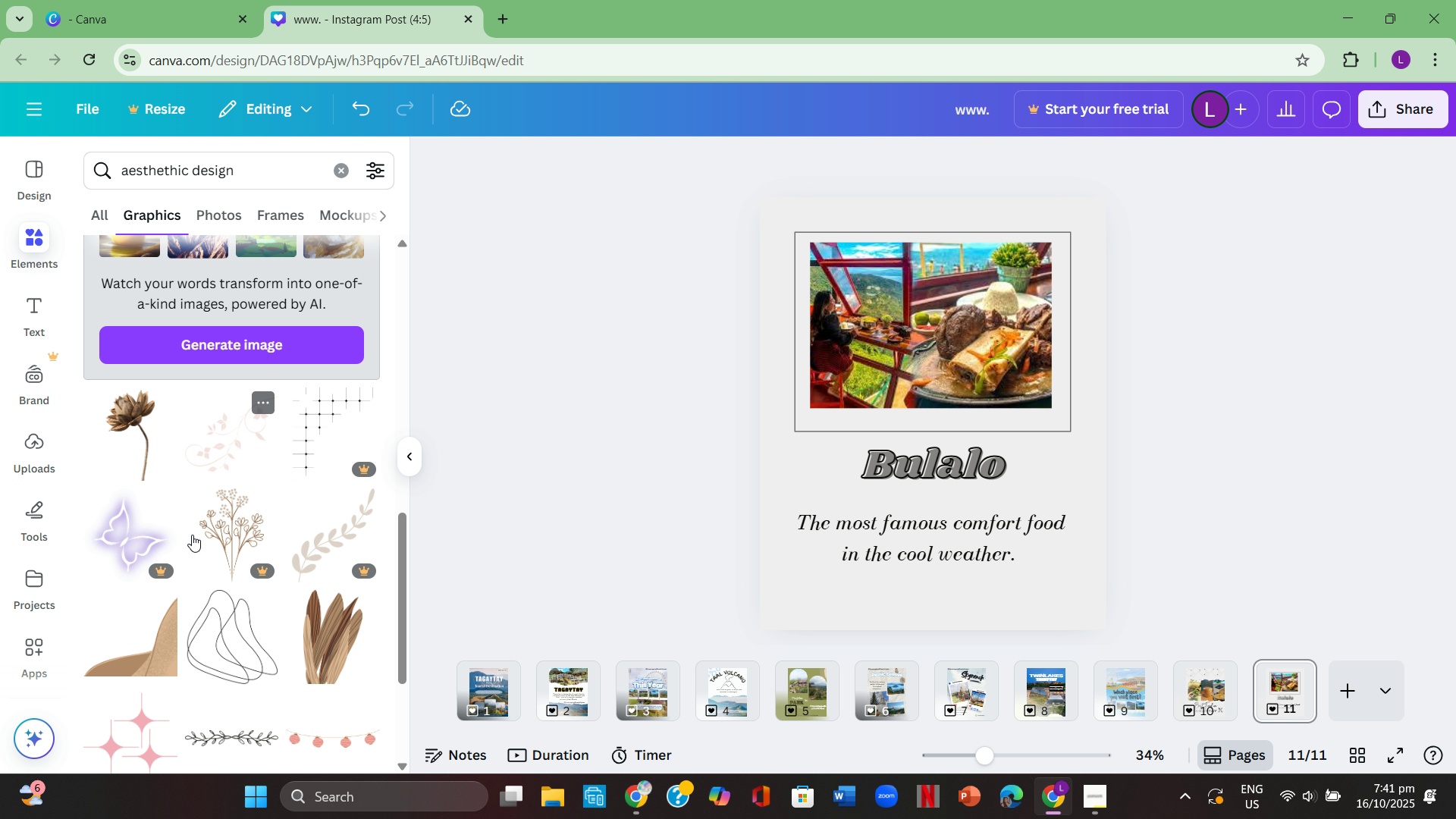 
scroll: coordinate [210, 518], scroll_direction: down, amount: 15.0
 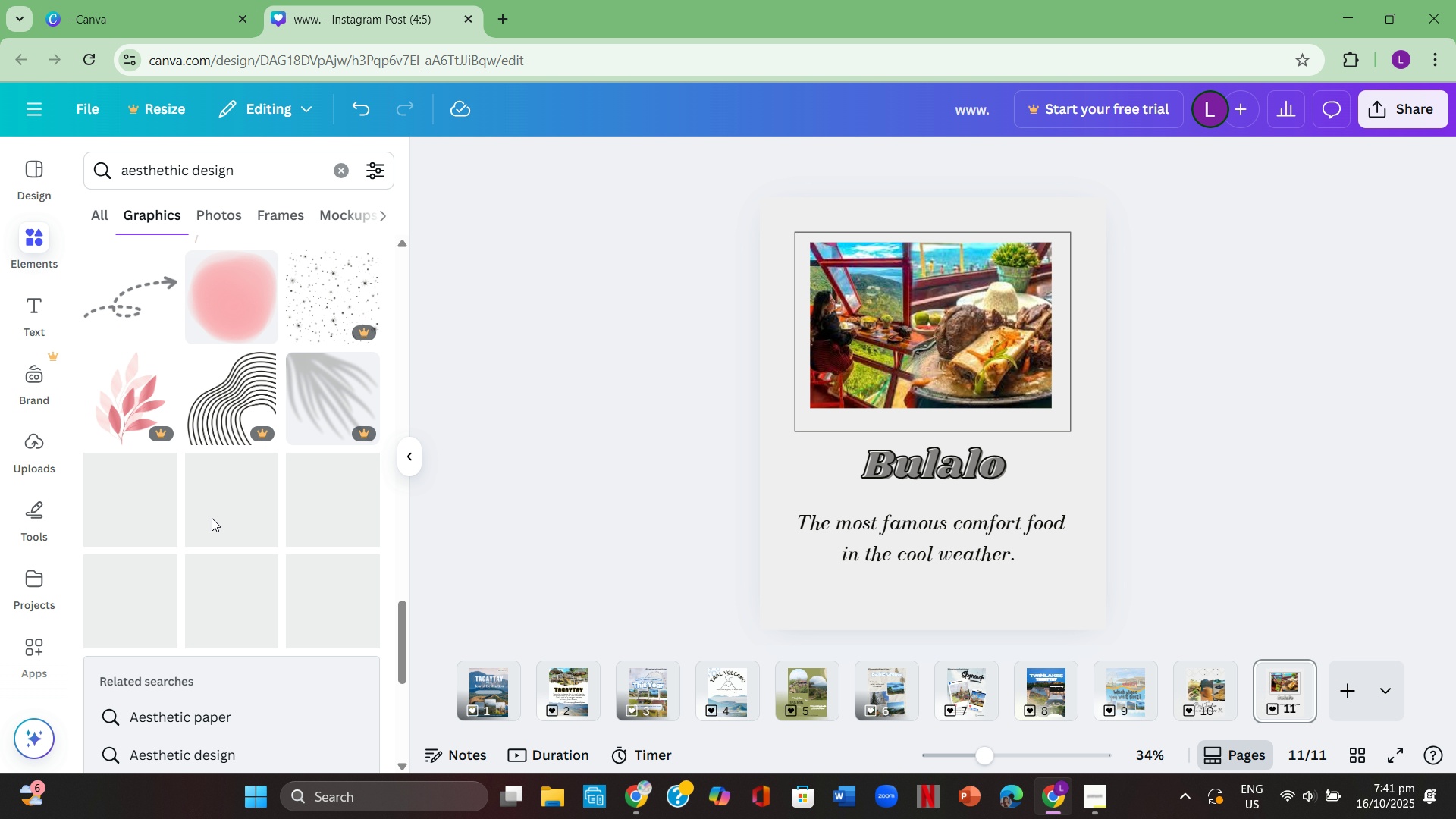 
scroll: coordinate [228, 513], scroll_direction: down, amount: 7.0
 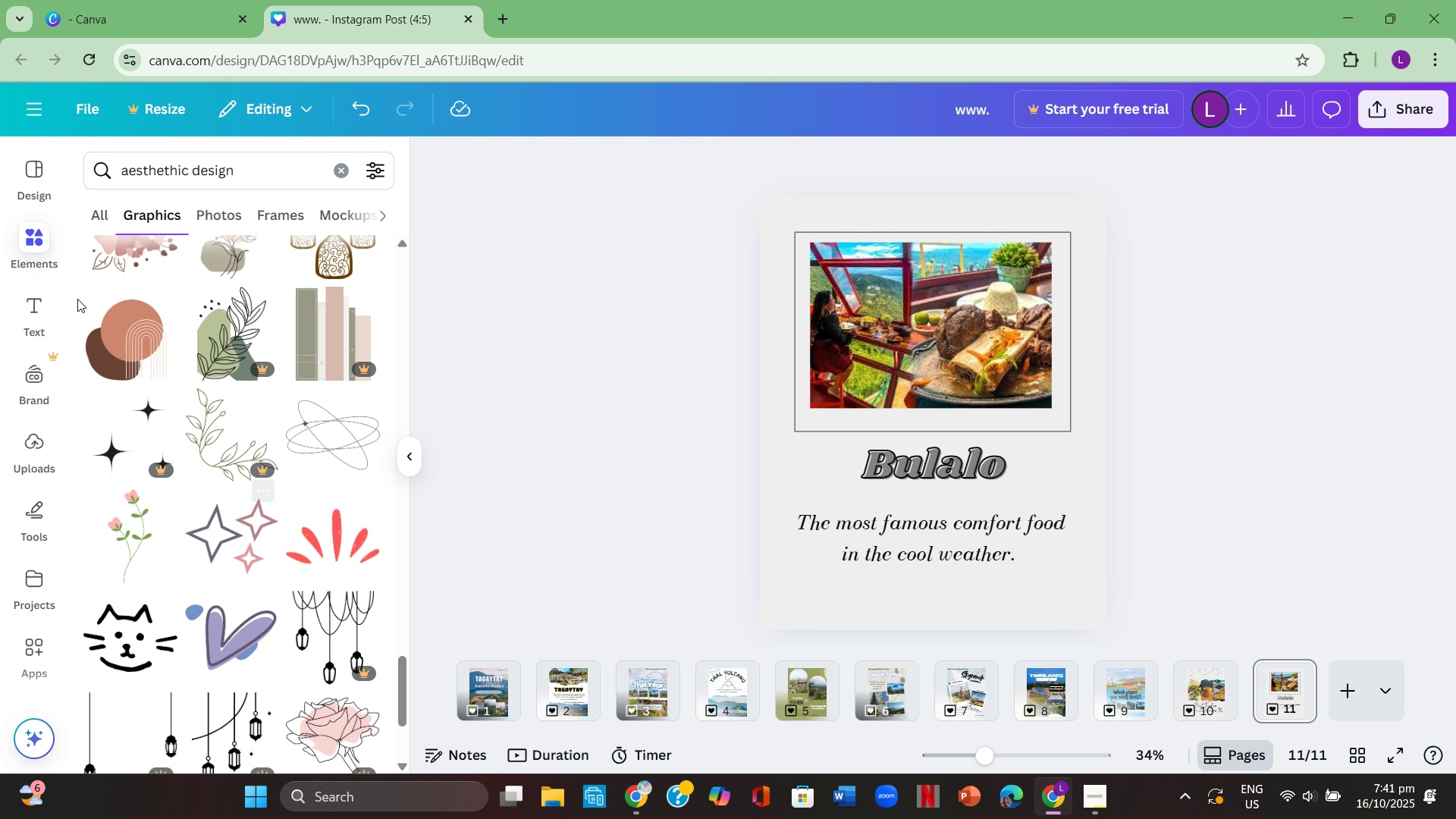 
left_click([135, 334])
 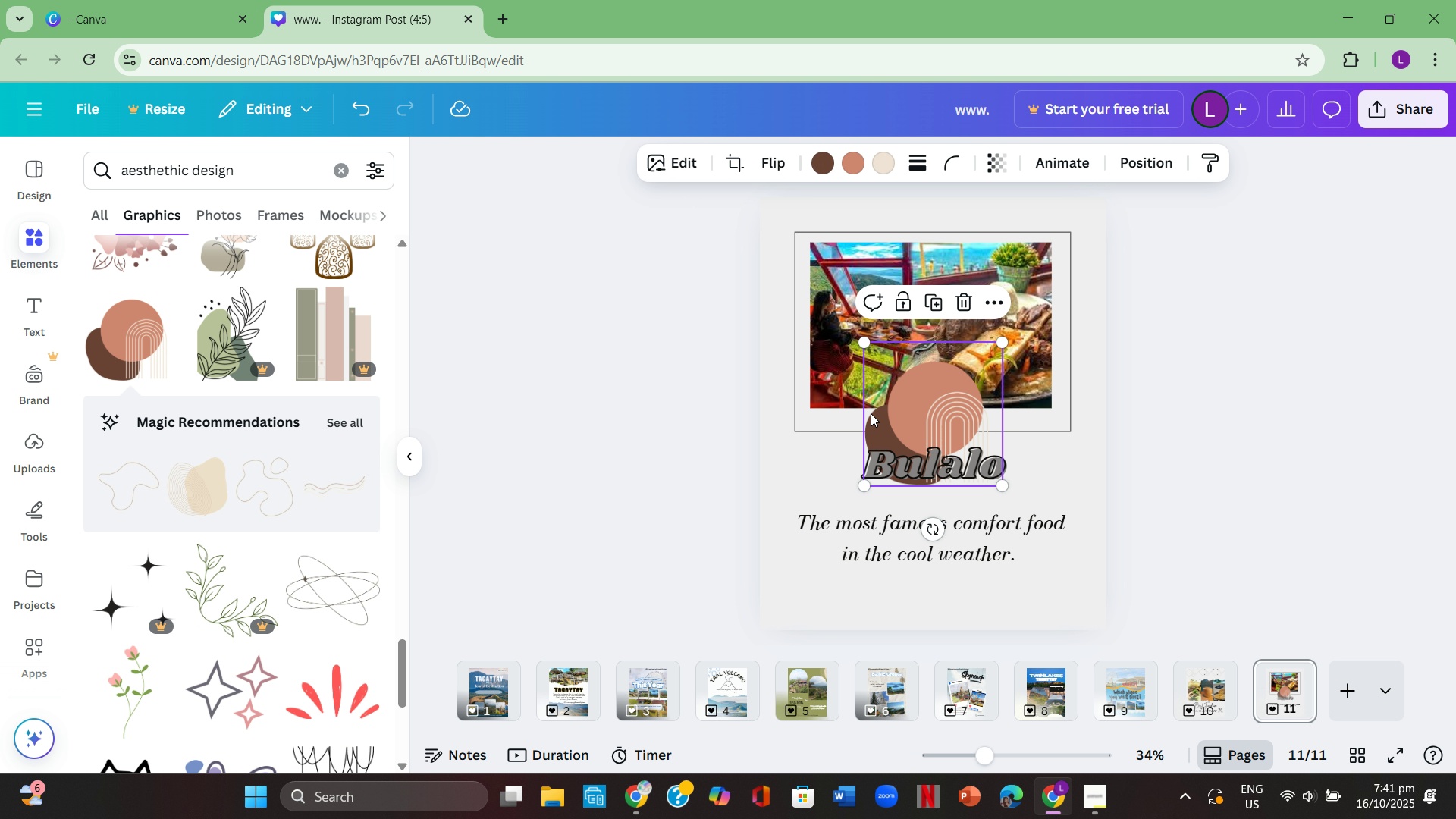 
left_click_drag(start_coordinate=[909, 392], to_coordinate=[803, 563])
 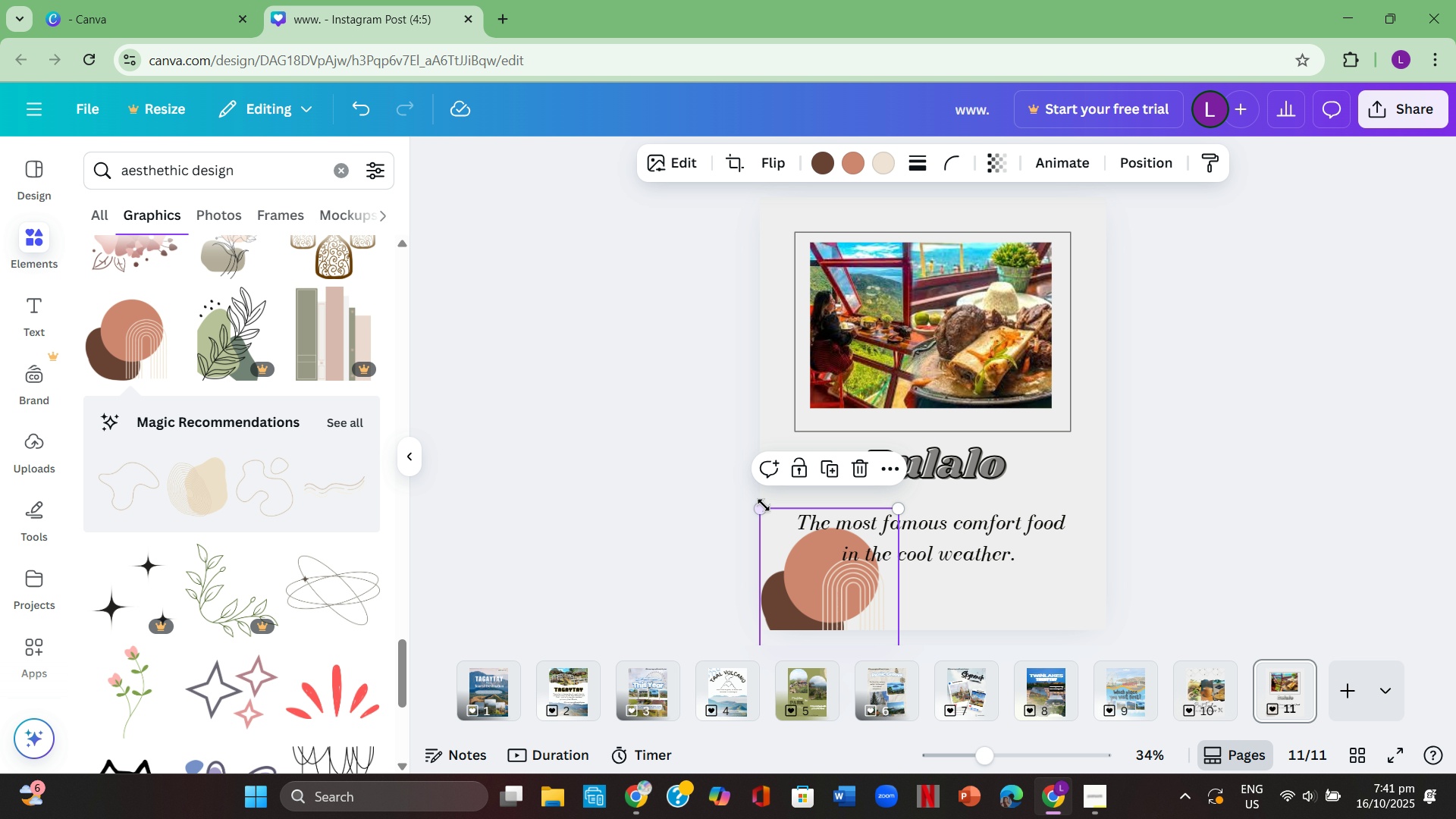 
left_click_drag(start_coordinate=[761, 505], to_coordinate=[789, 535])
 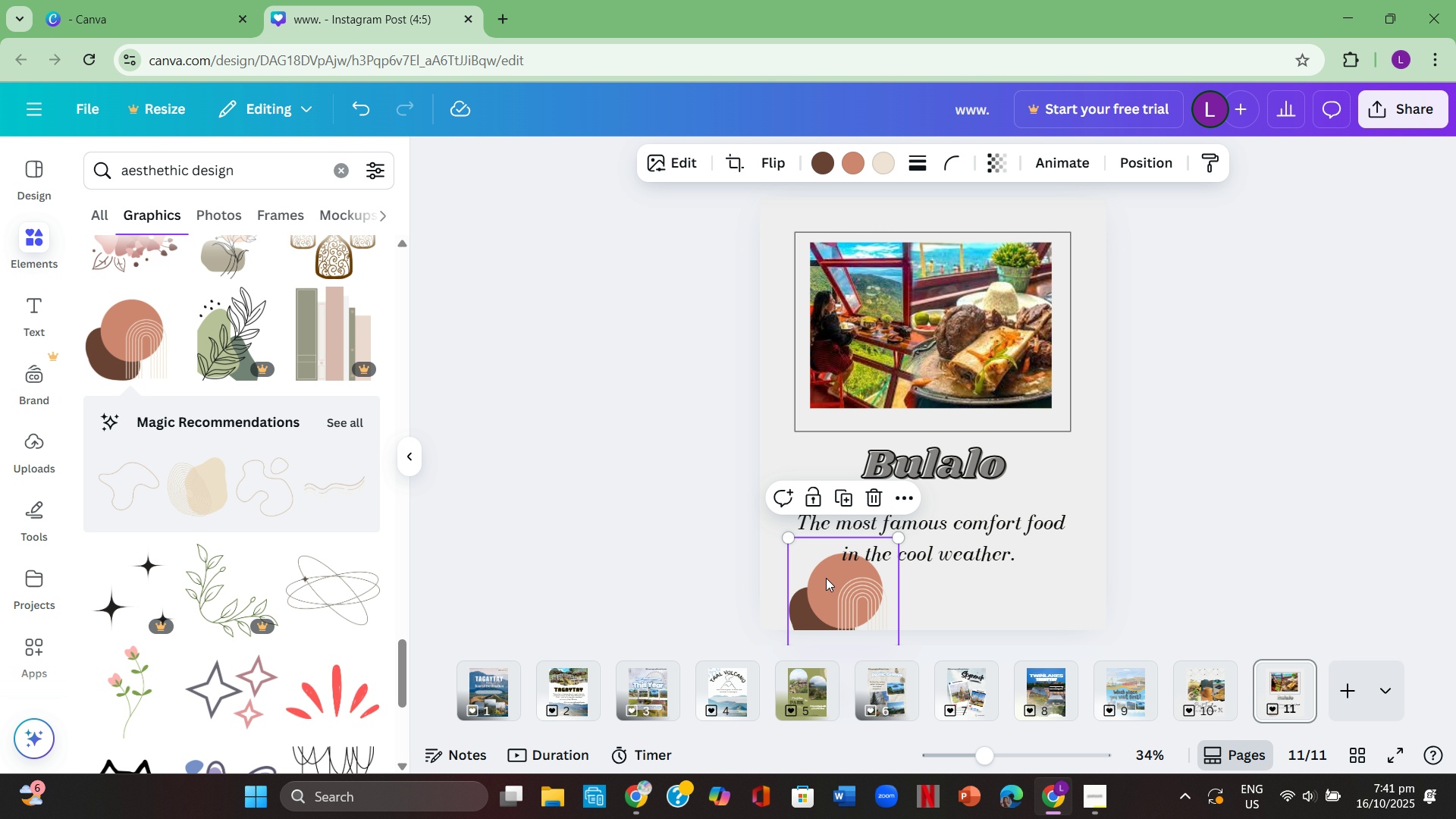 
left_click_drag(start_coordinate=[826, 578], to_coordinate=[809, 563])
 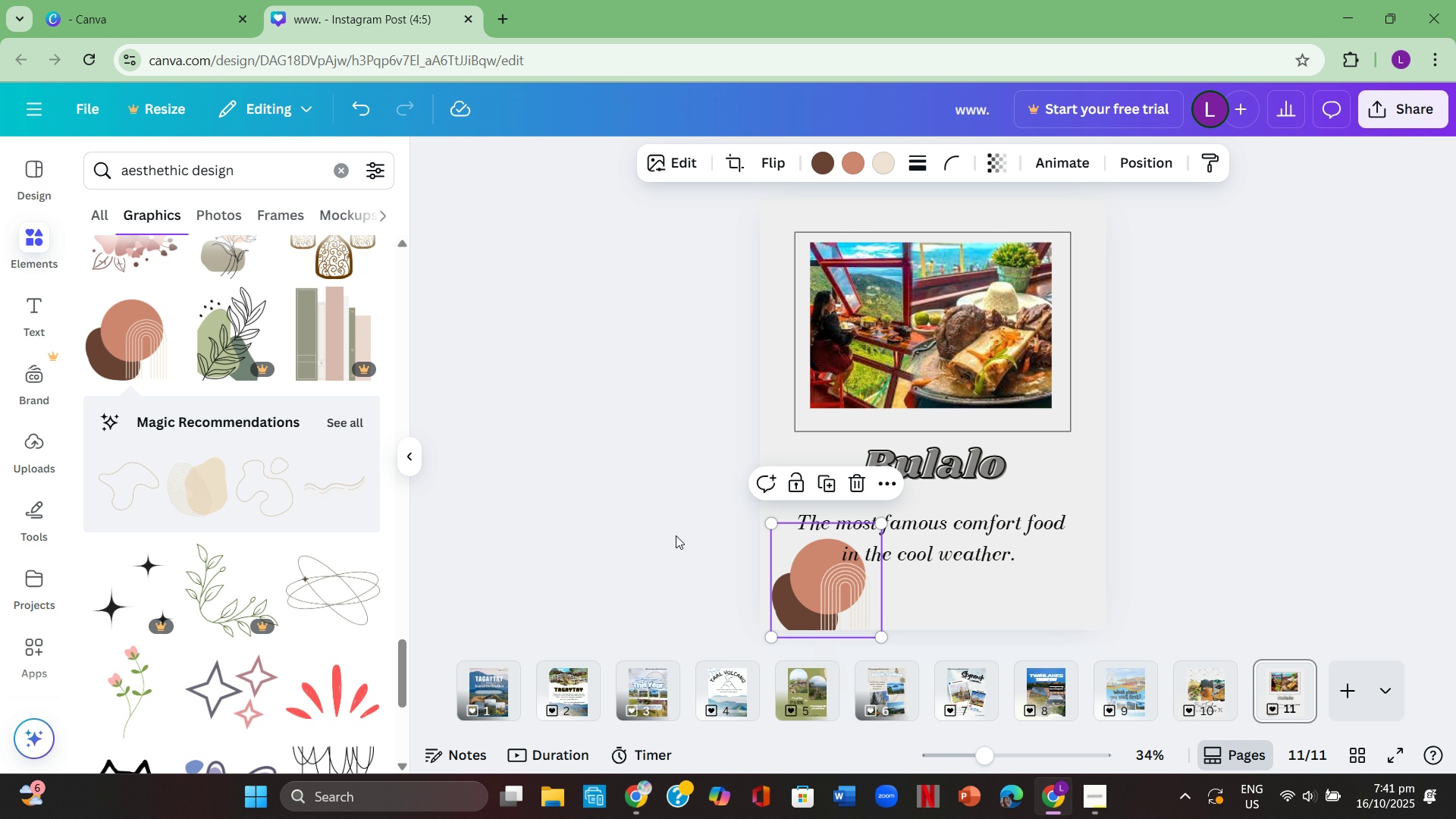 
left_click([676, 535])
 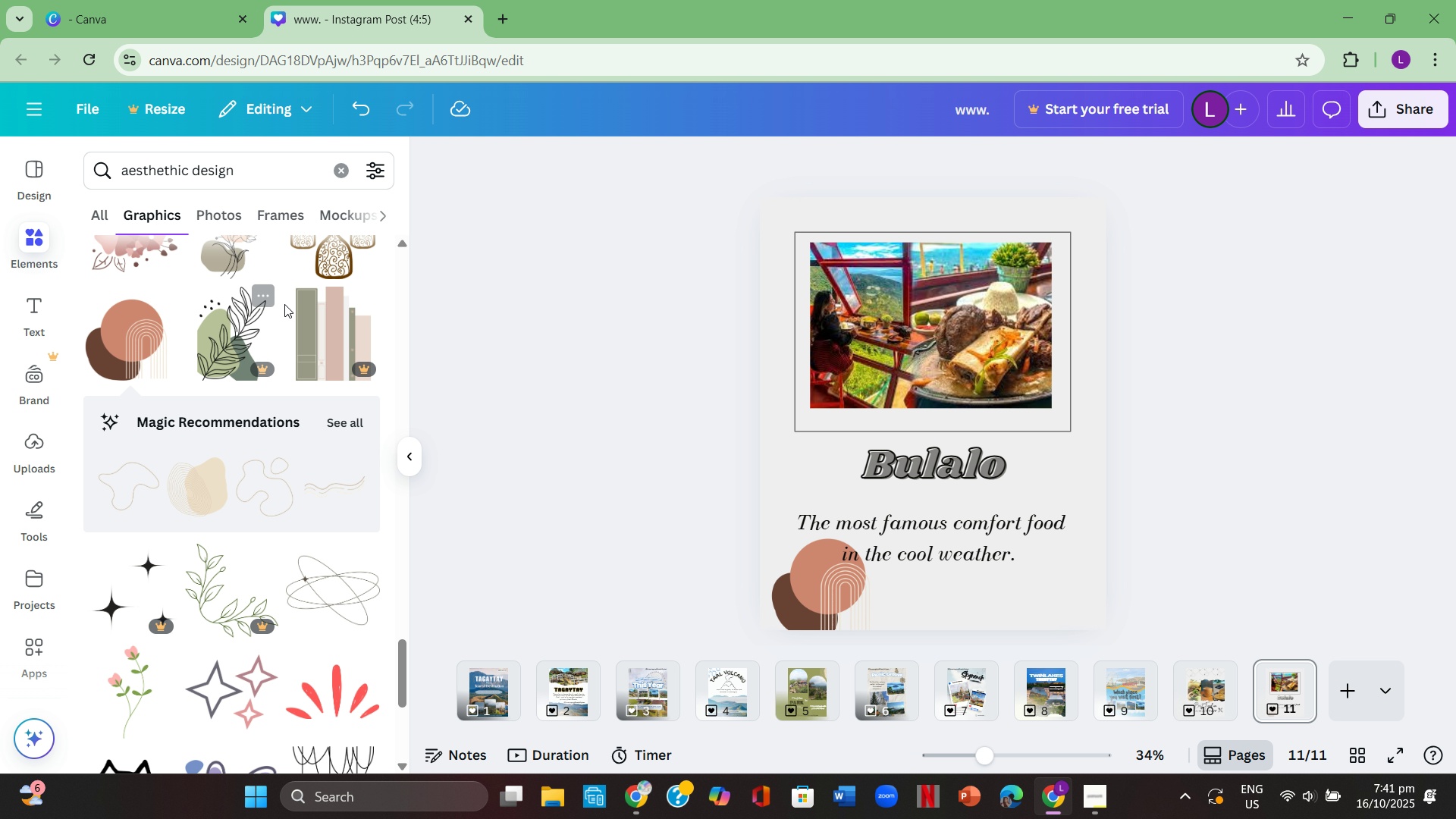 
left_click([346, 174])
 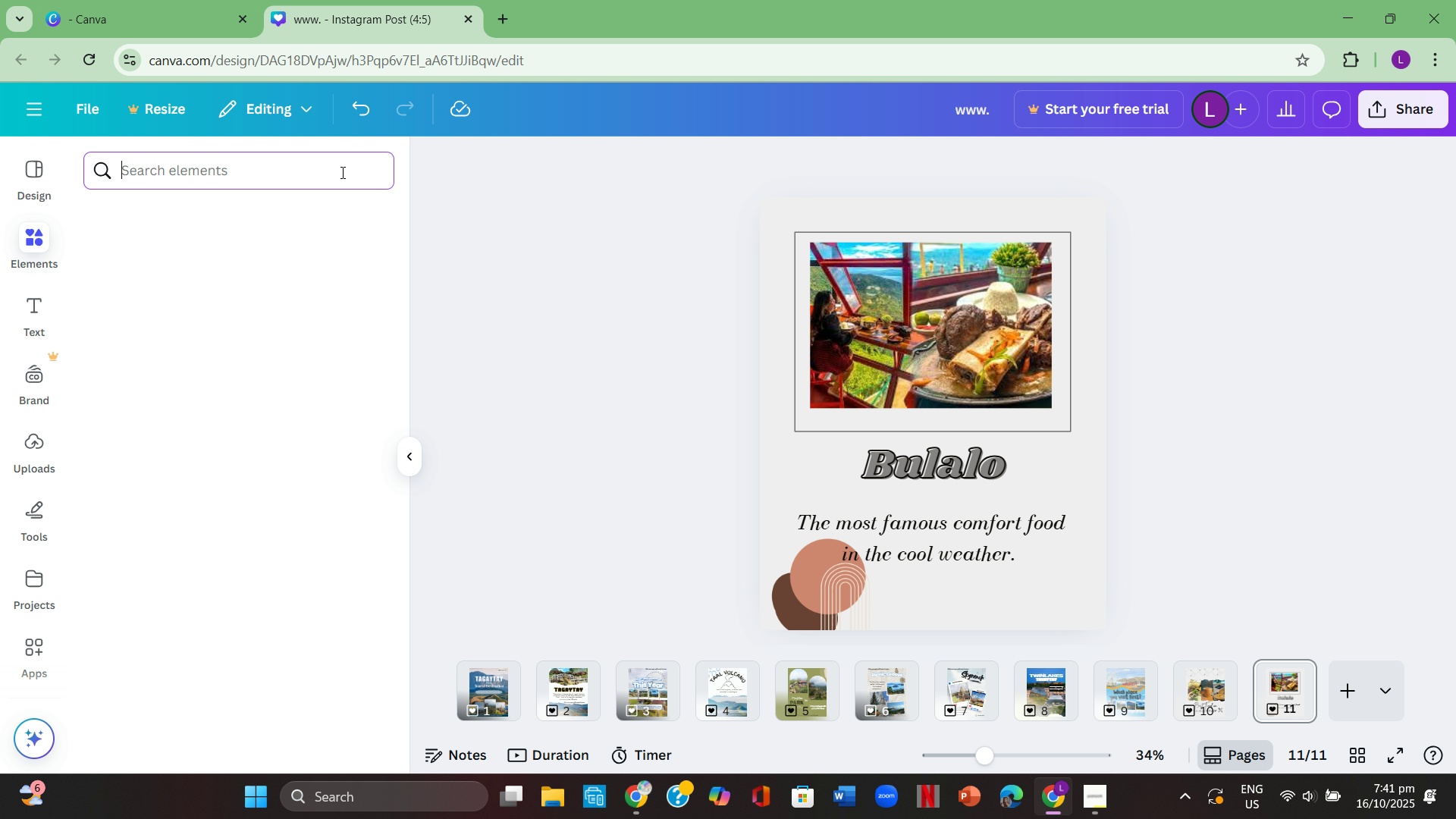 
left_click([341, 172])
 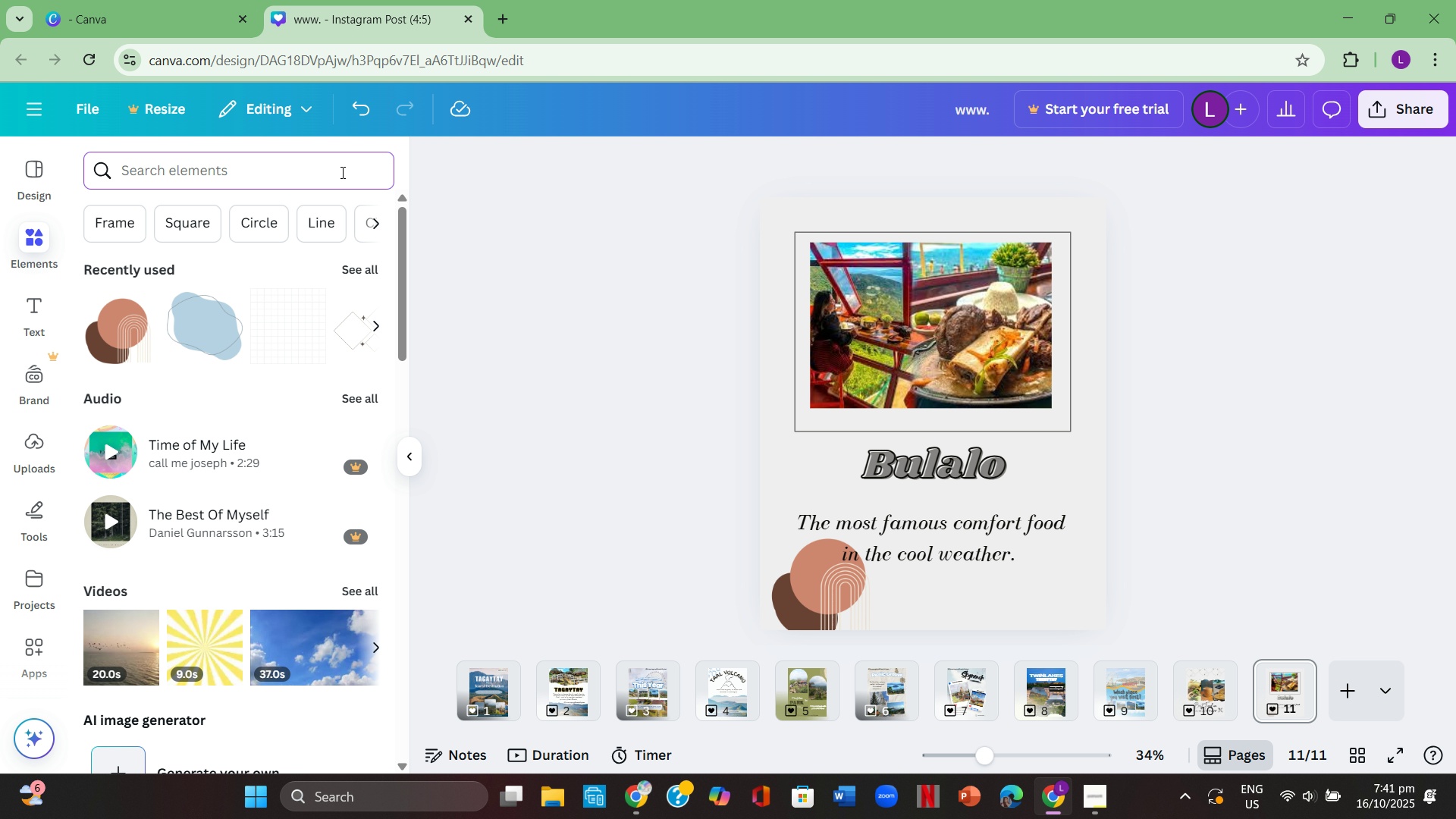 
type(cool weather)
 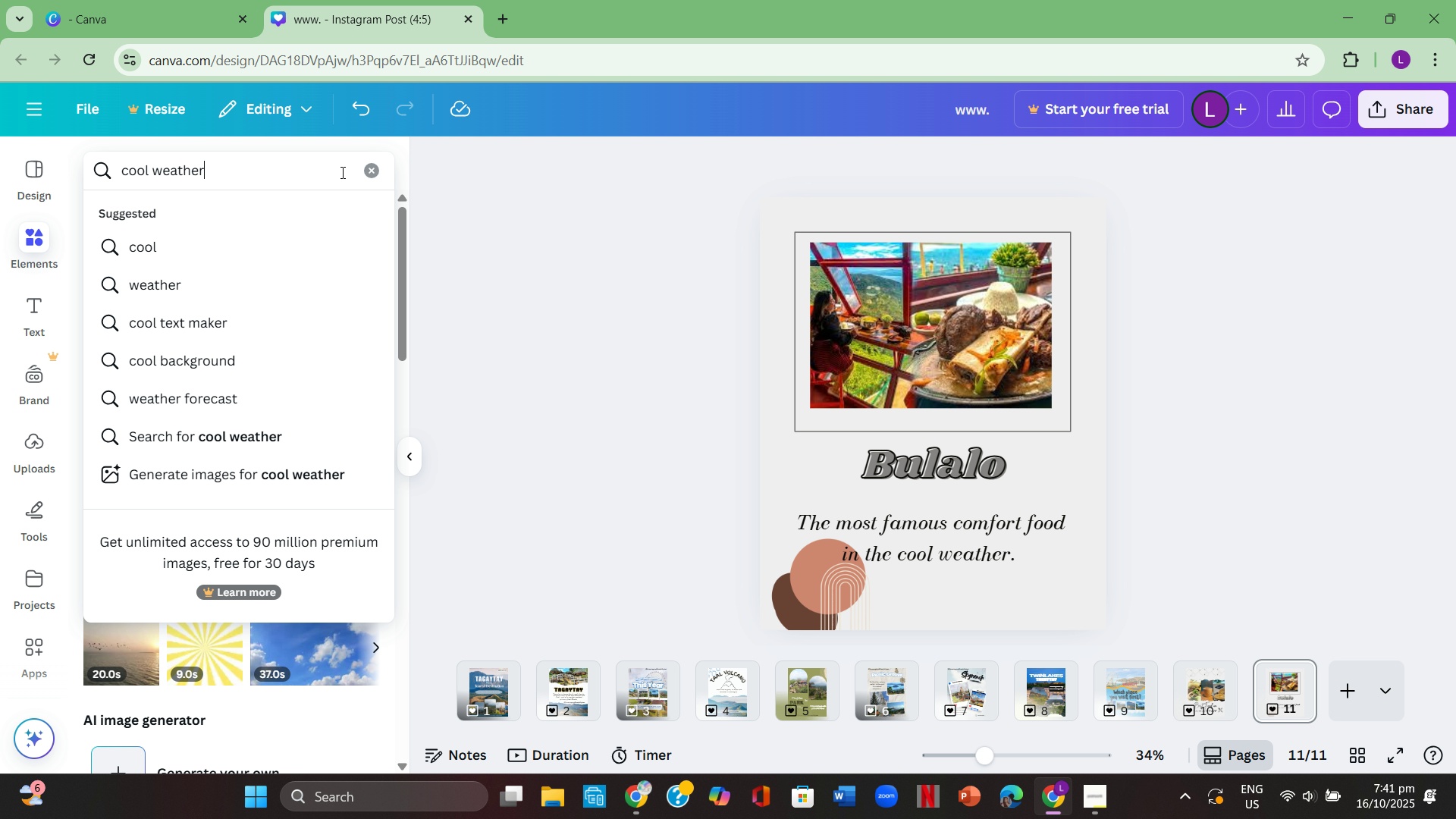 
key(Enter)
 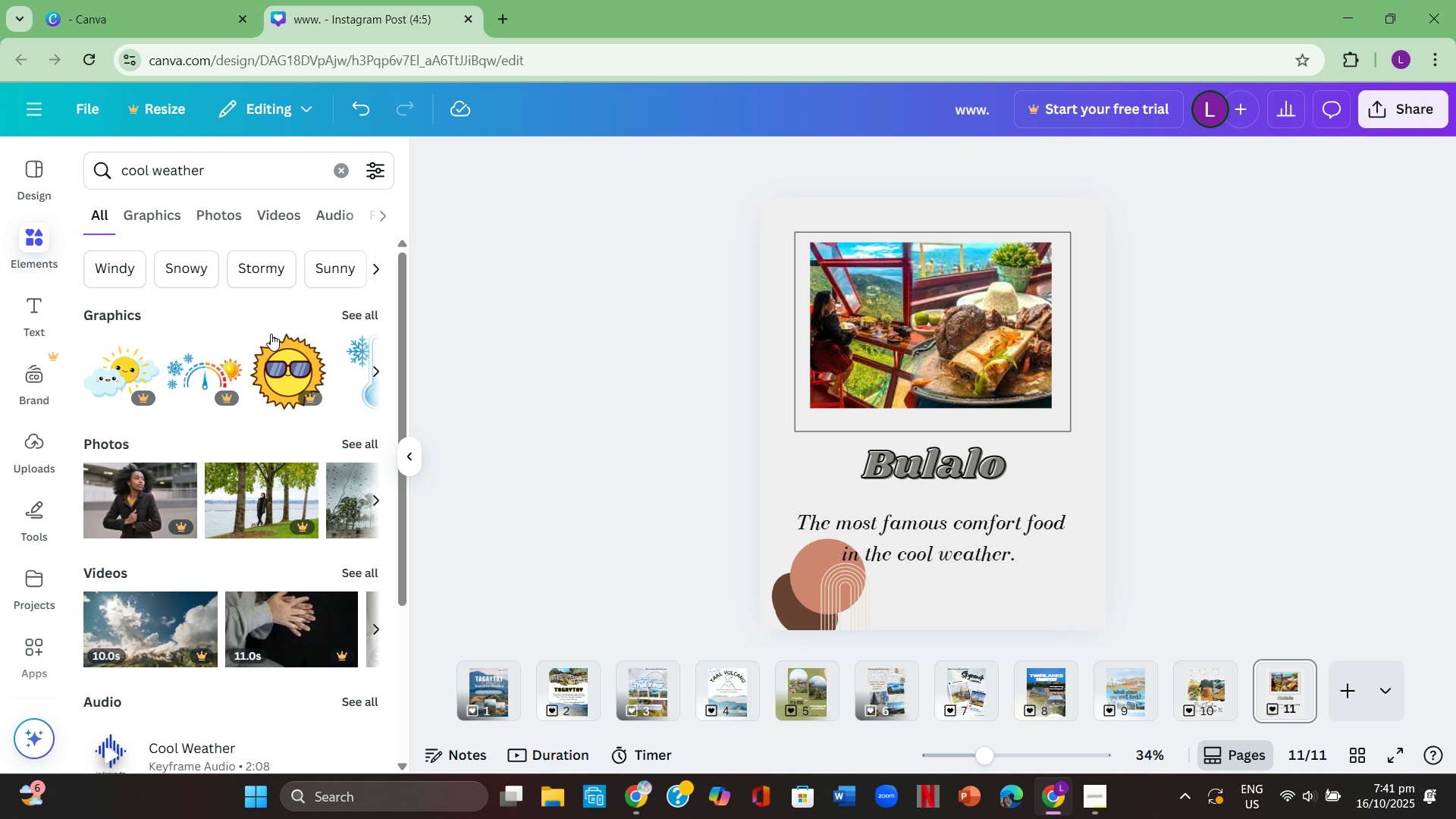 
left_click([356, 305])
 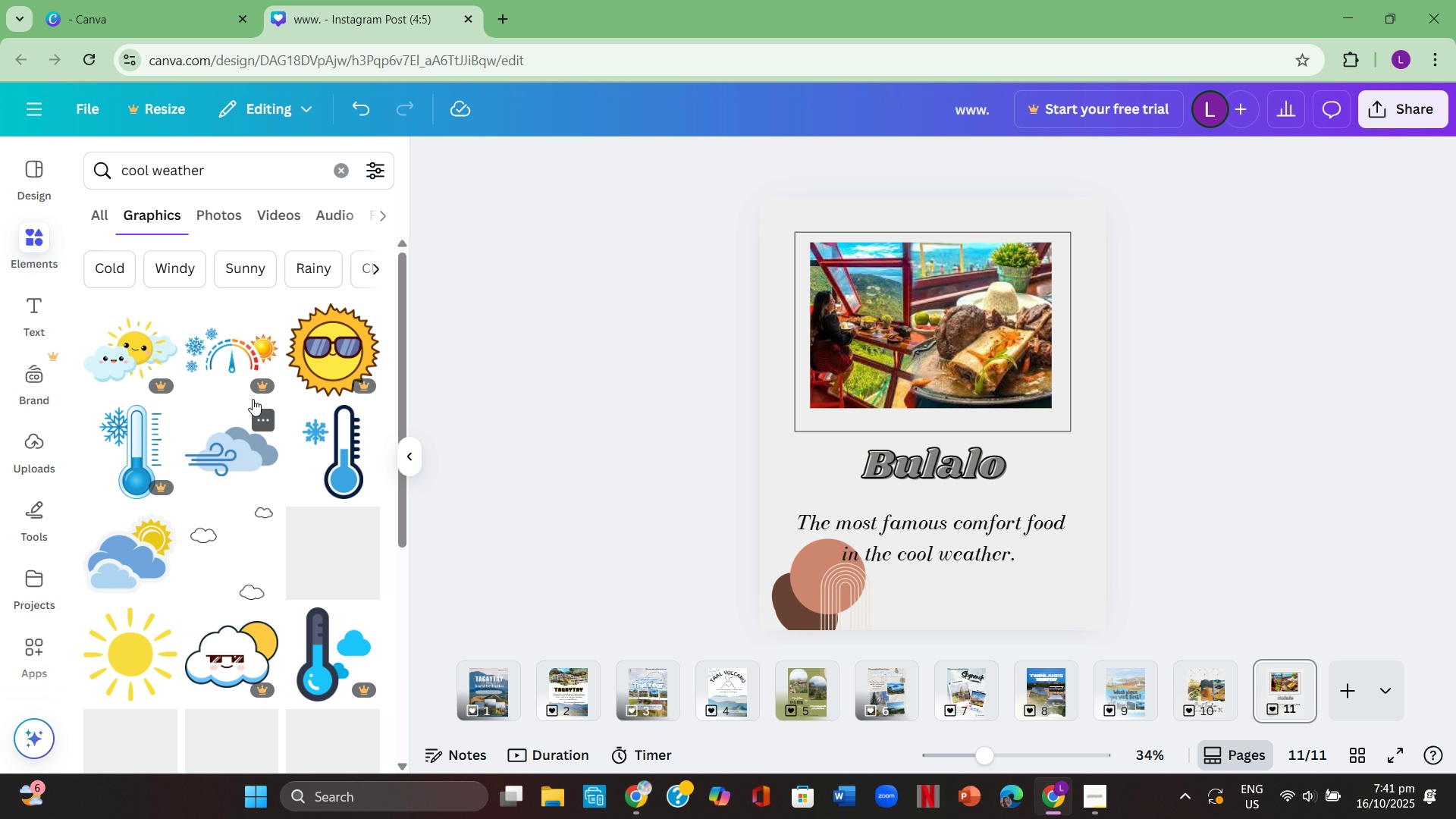 
scroll: coordinate [174, 385], scroll_direction: down, amount: 8.0
 